 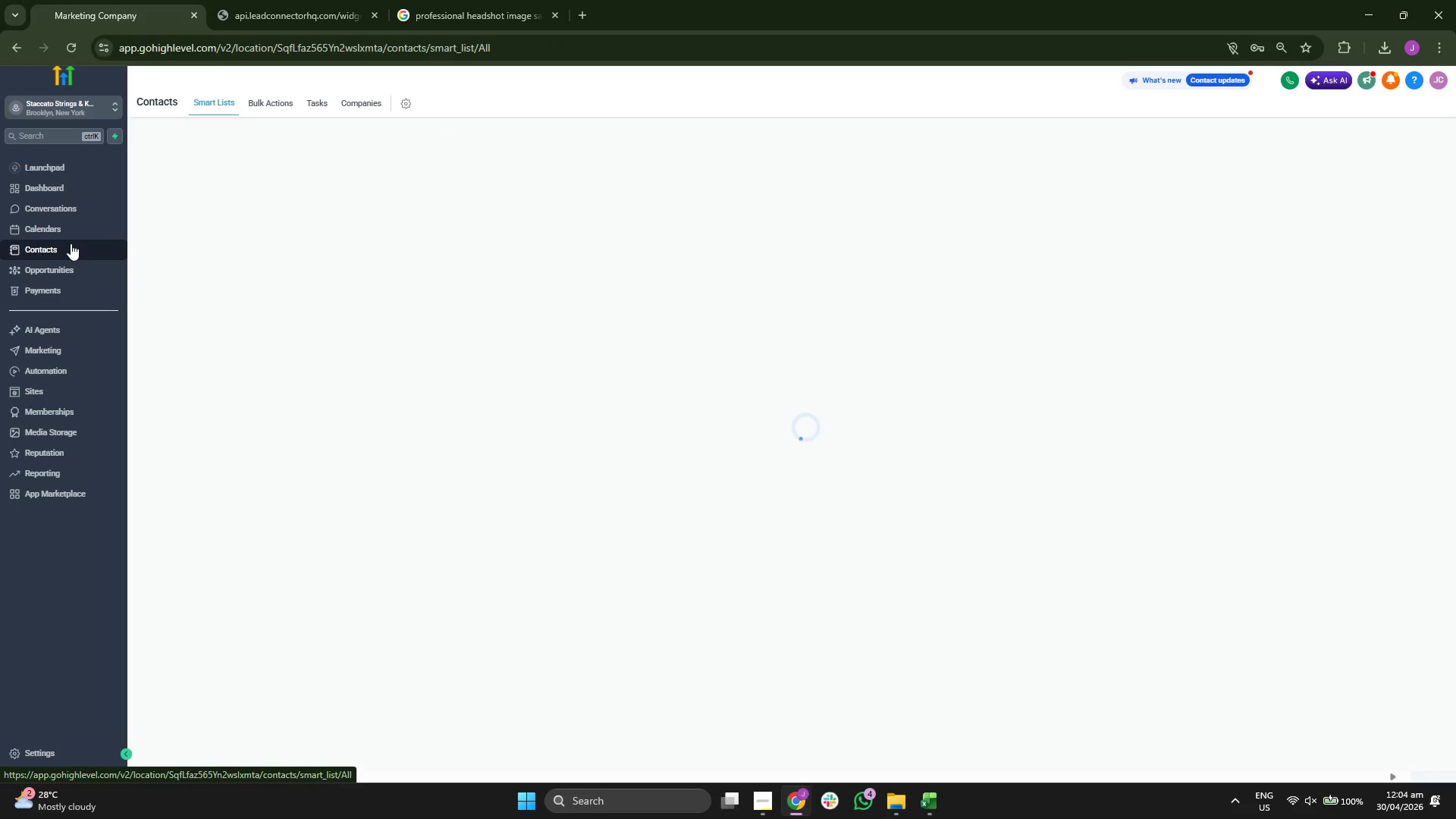 
scroll: coordinate [934, 362], scroll_direction: down, amount: 27.0
 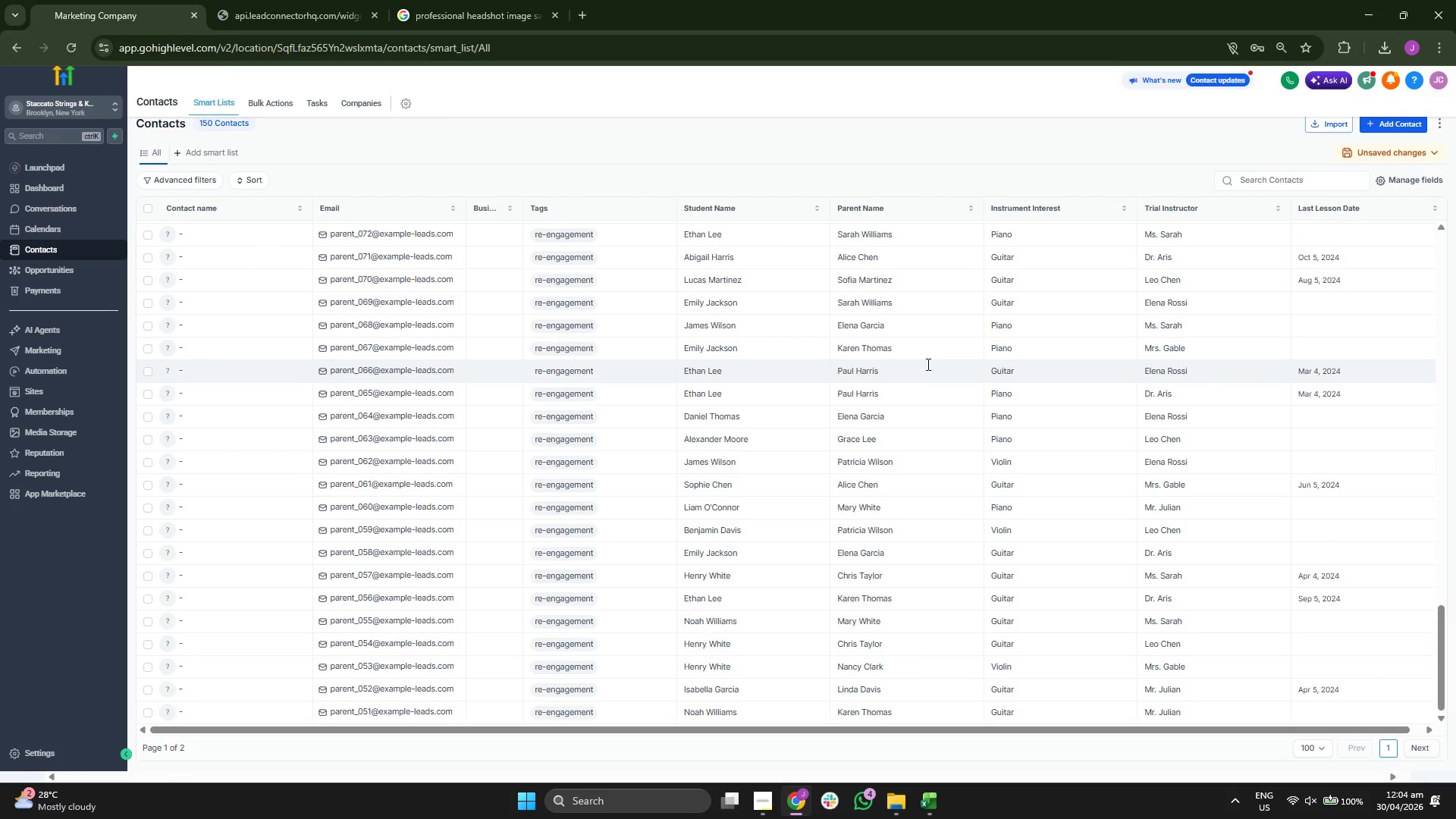 
scroll: coordinate [900, 375], scroll_direction: up, amount: 7.0
 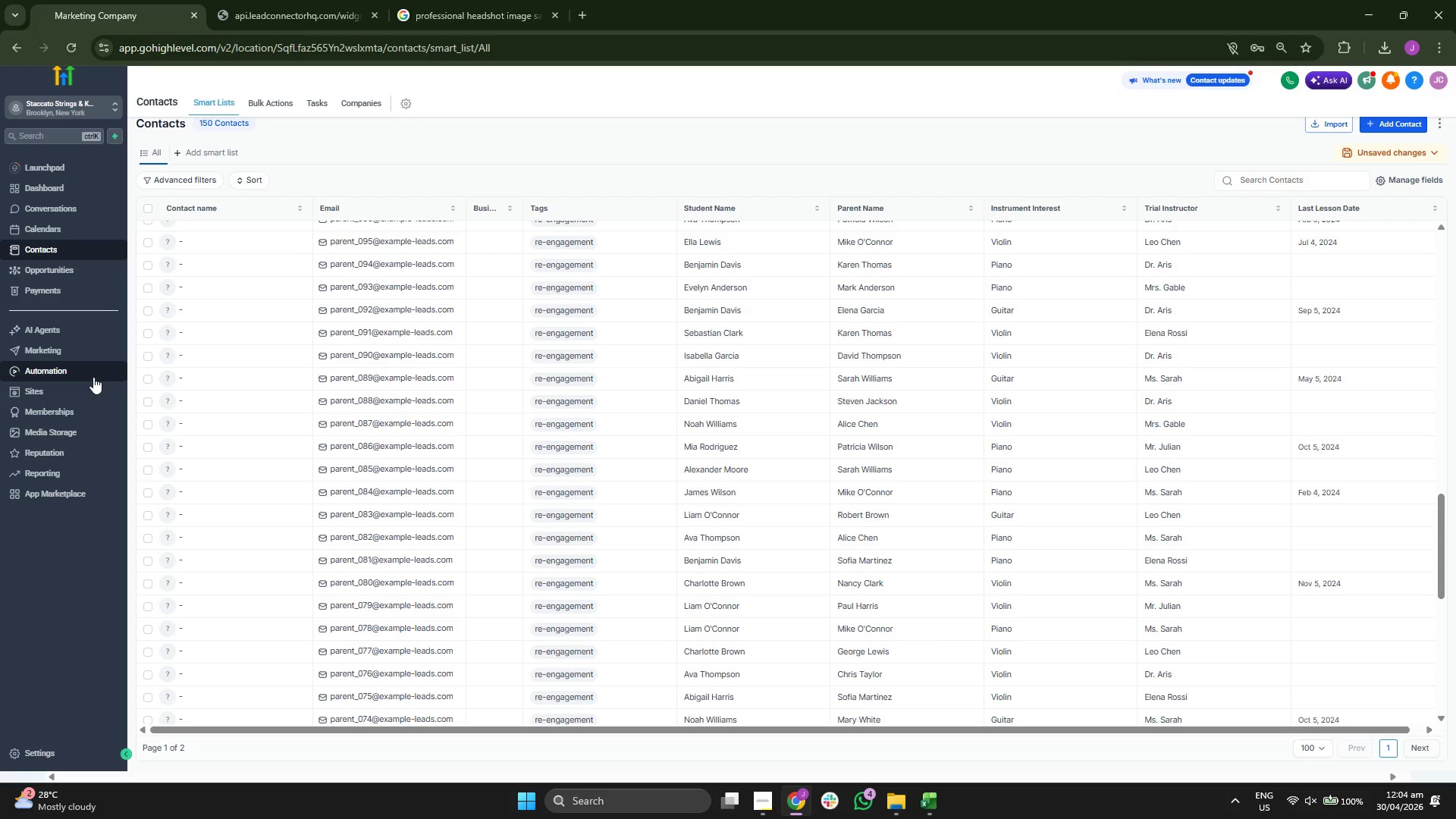 
left_click([92, 356])
 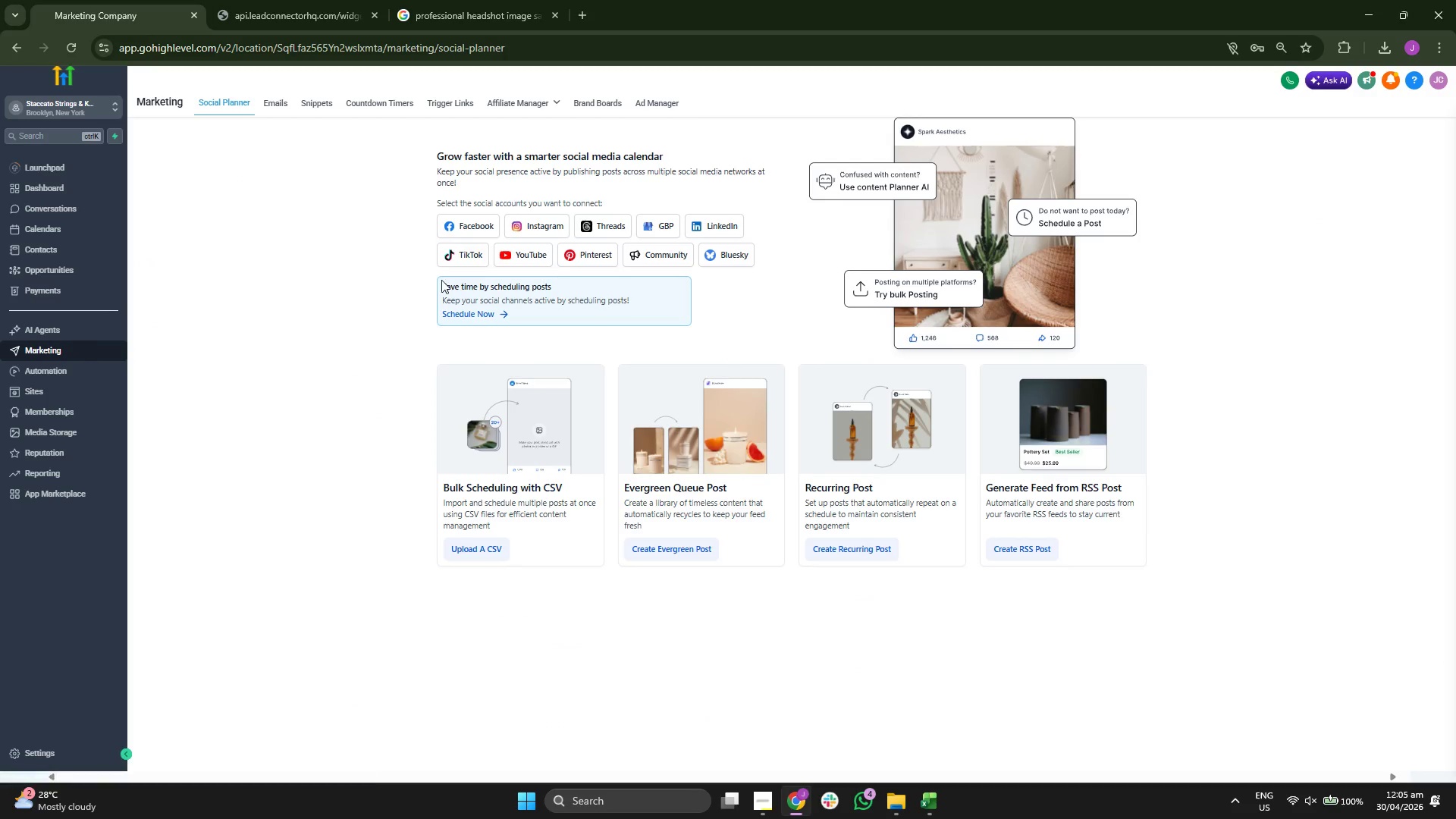 
left_click([272, 99])
 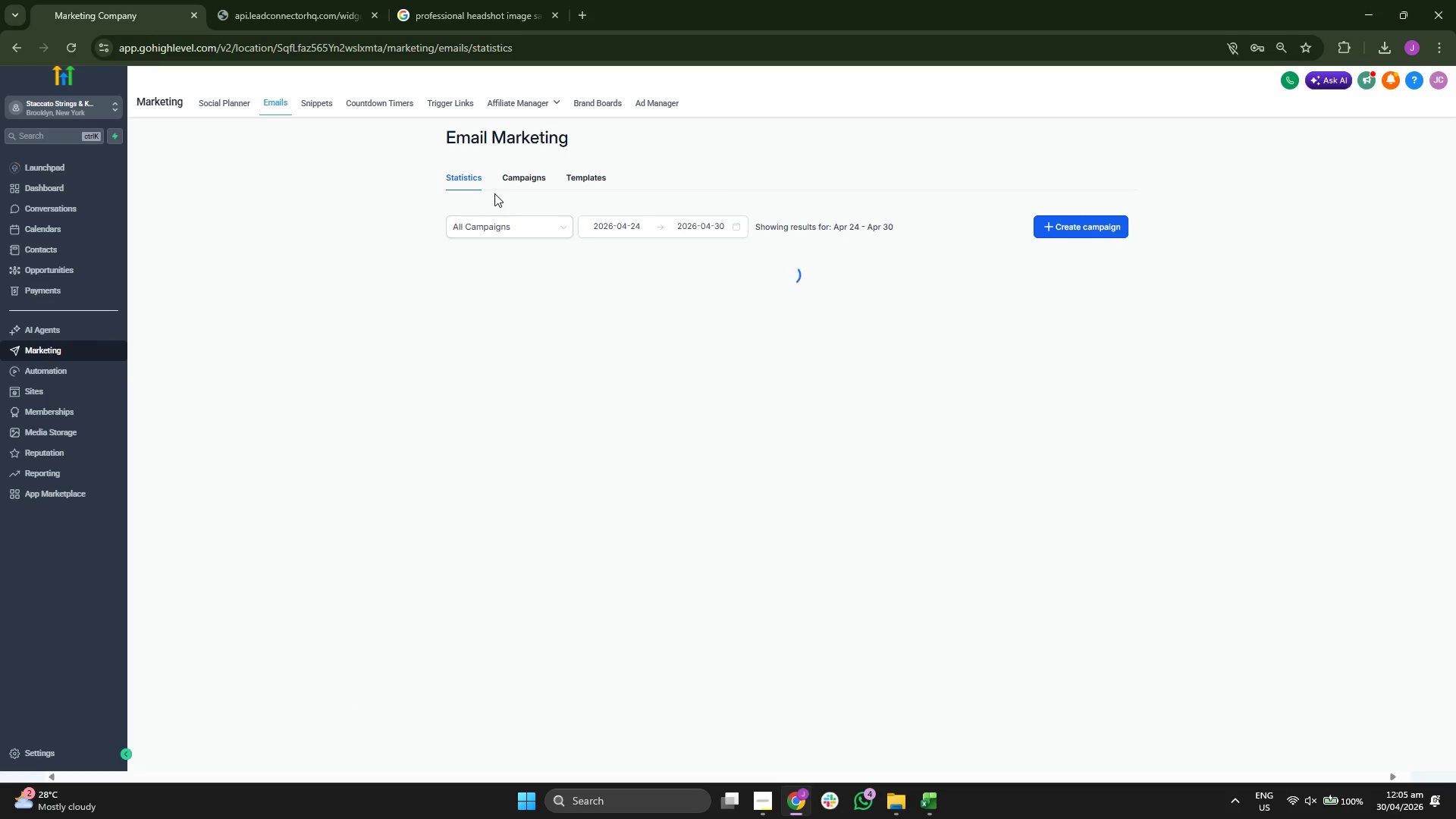 
wait(5.36)
 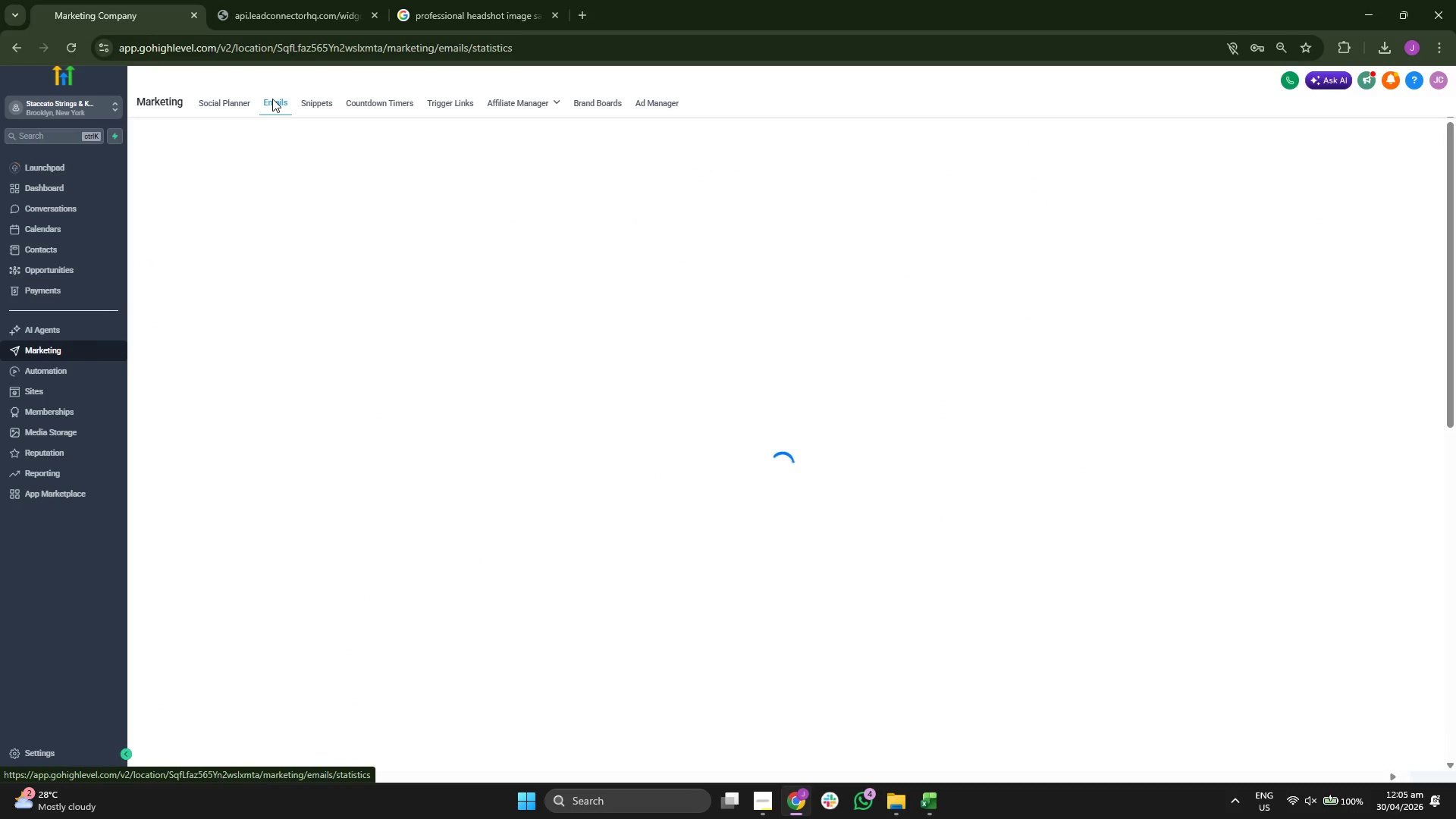 
left_click([580, 179])
 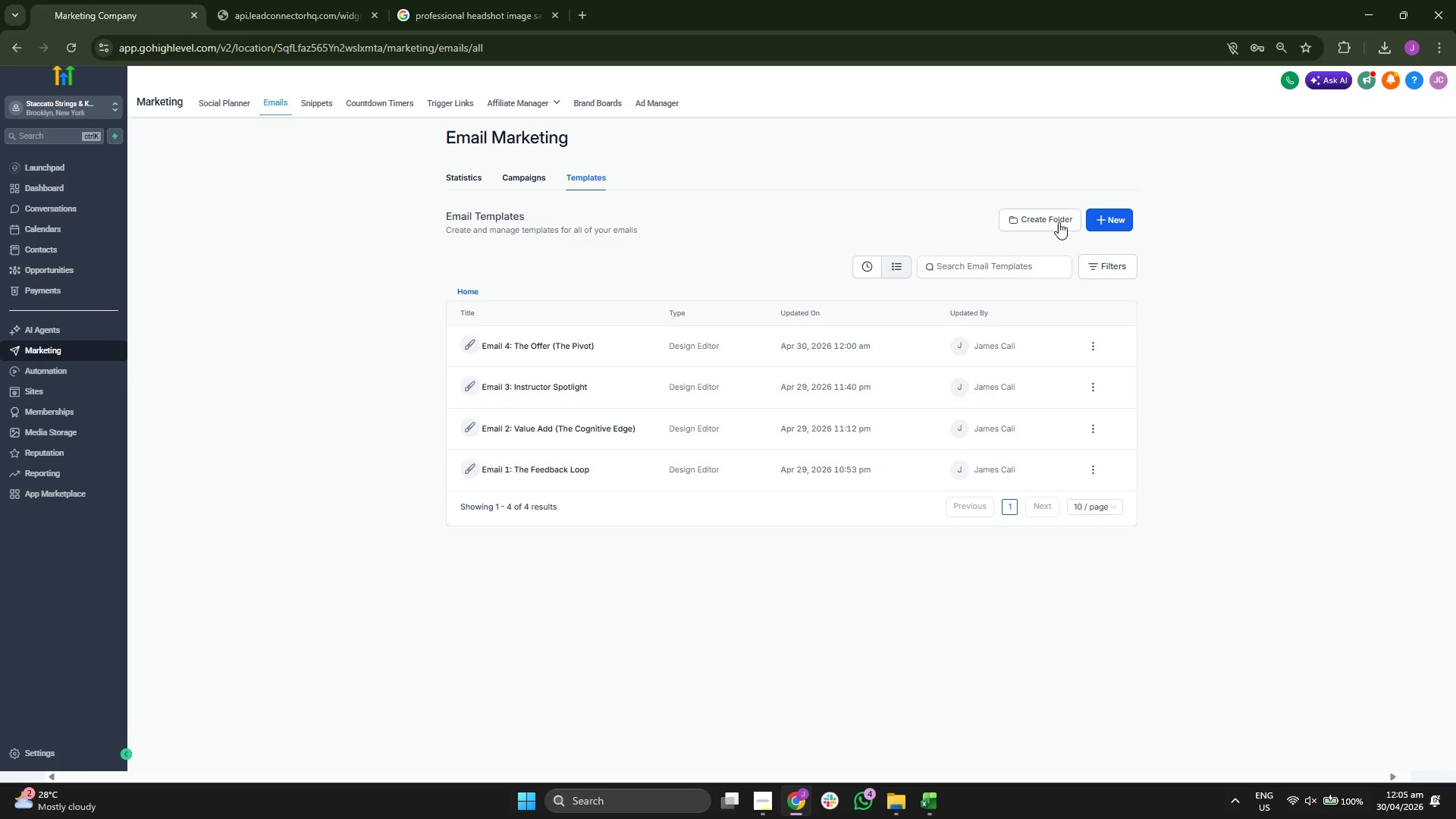 
left_click([1100, 215])
 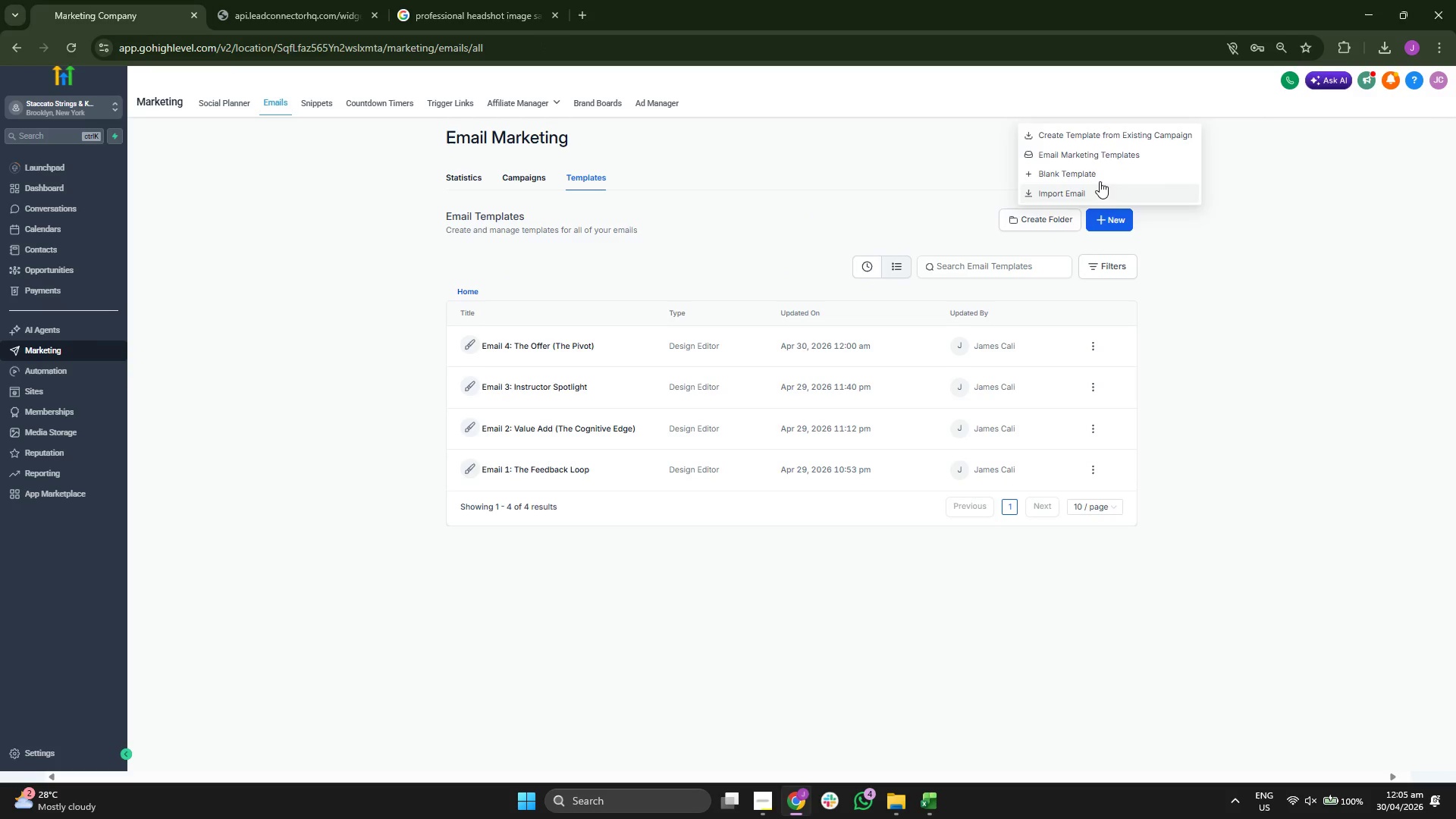 
left_click([1101, 171])
 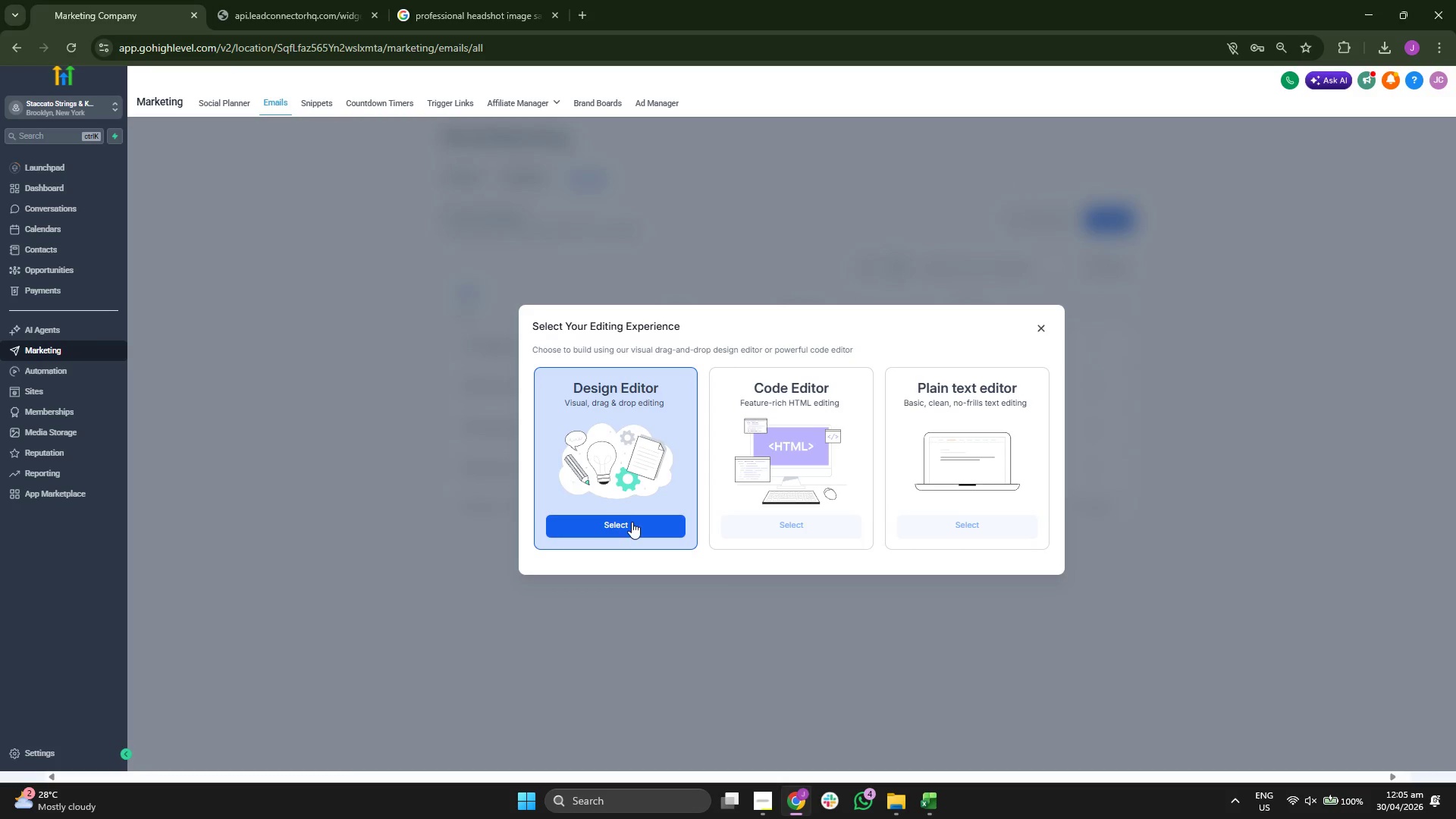 
left_click([629, 532])
 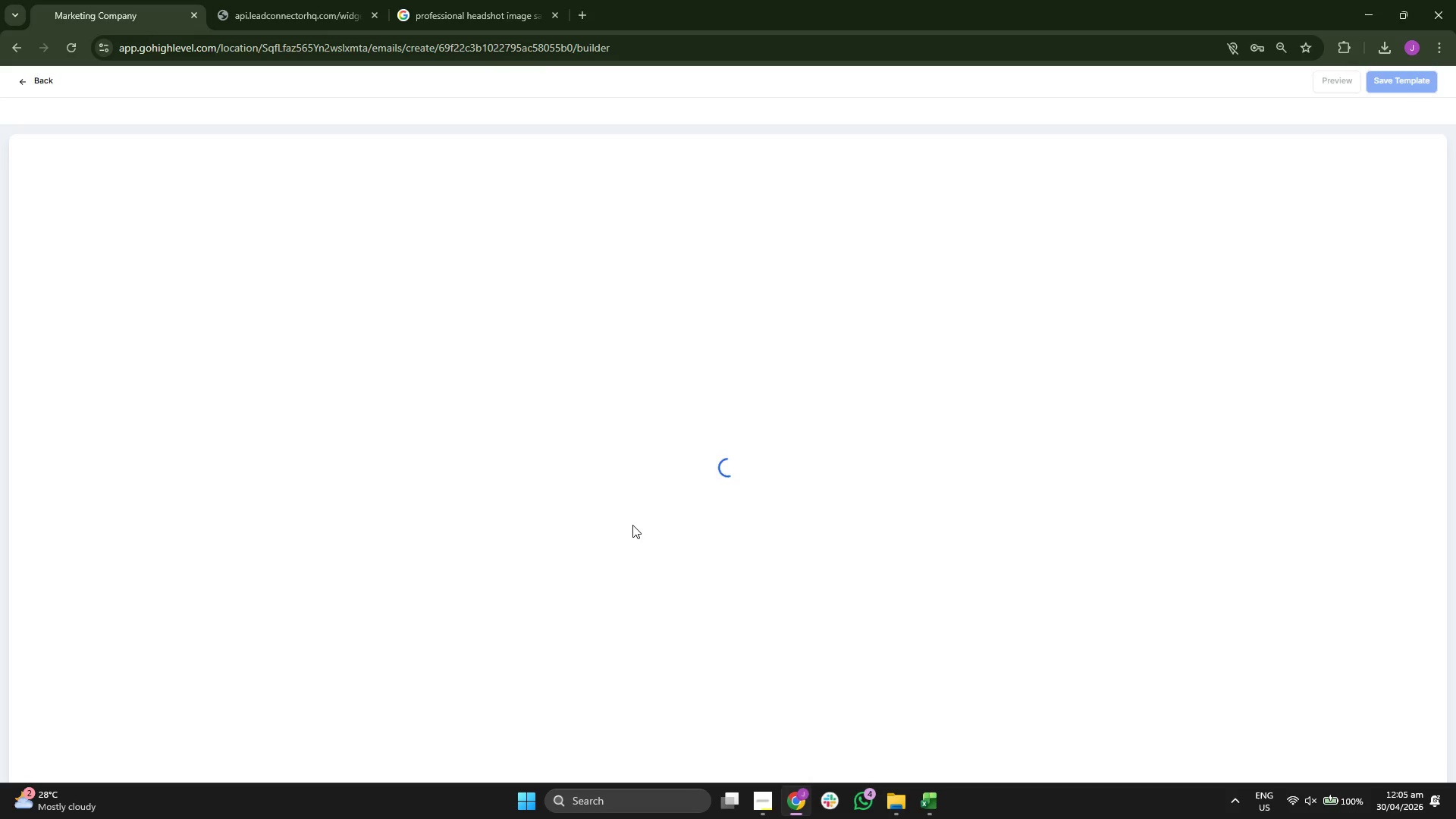 
wait(7.66)
 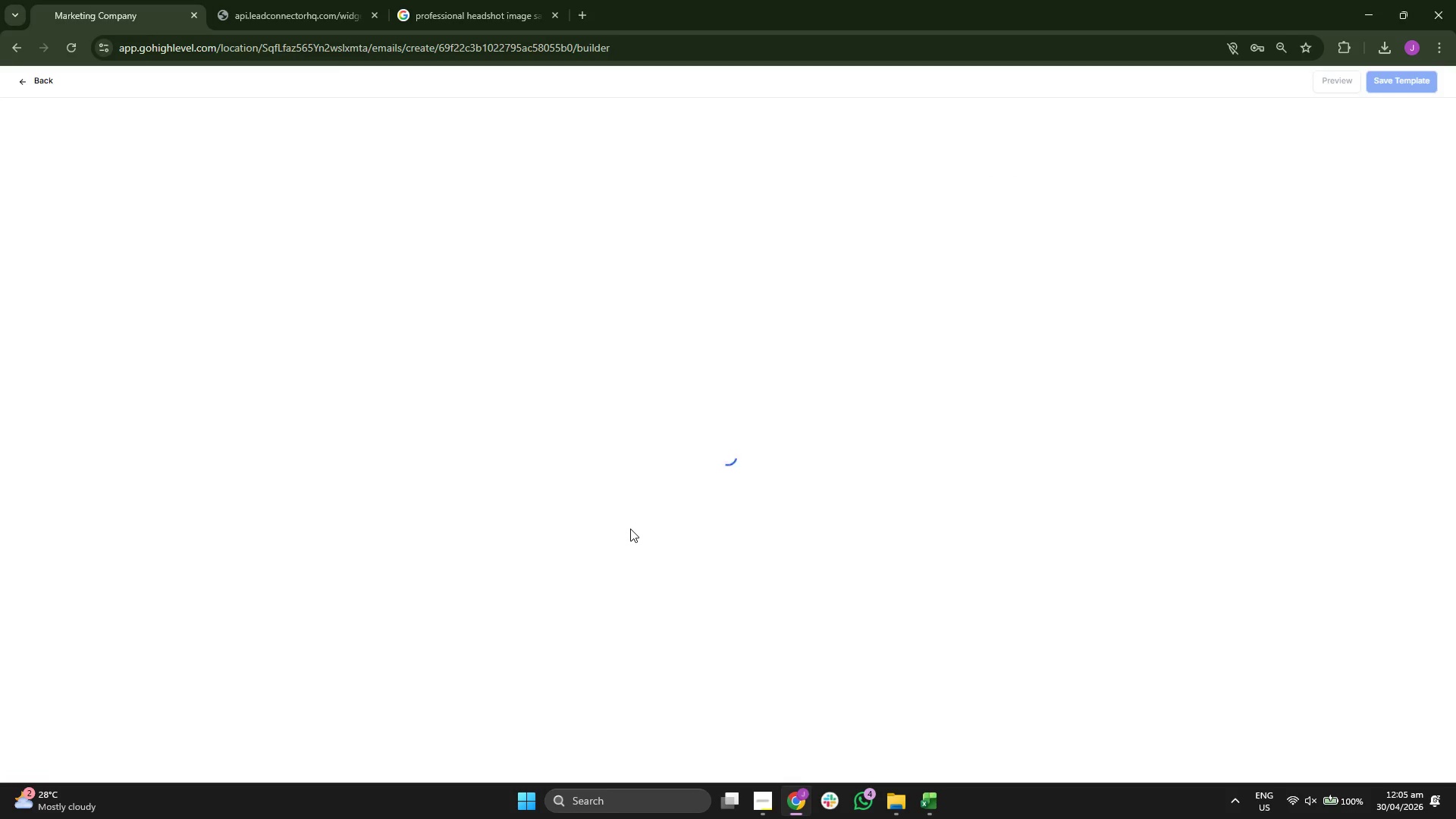 
left_click([752, 78])
 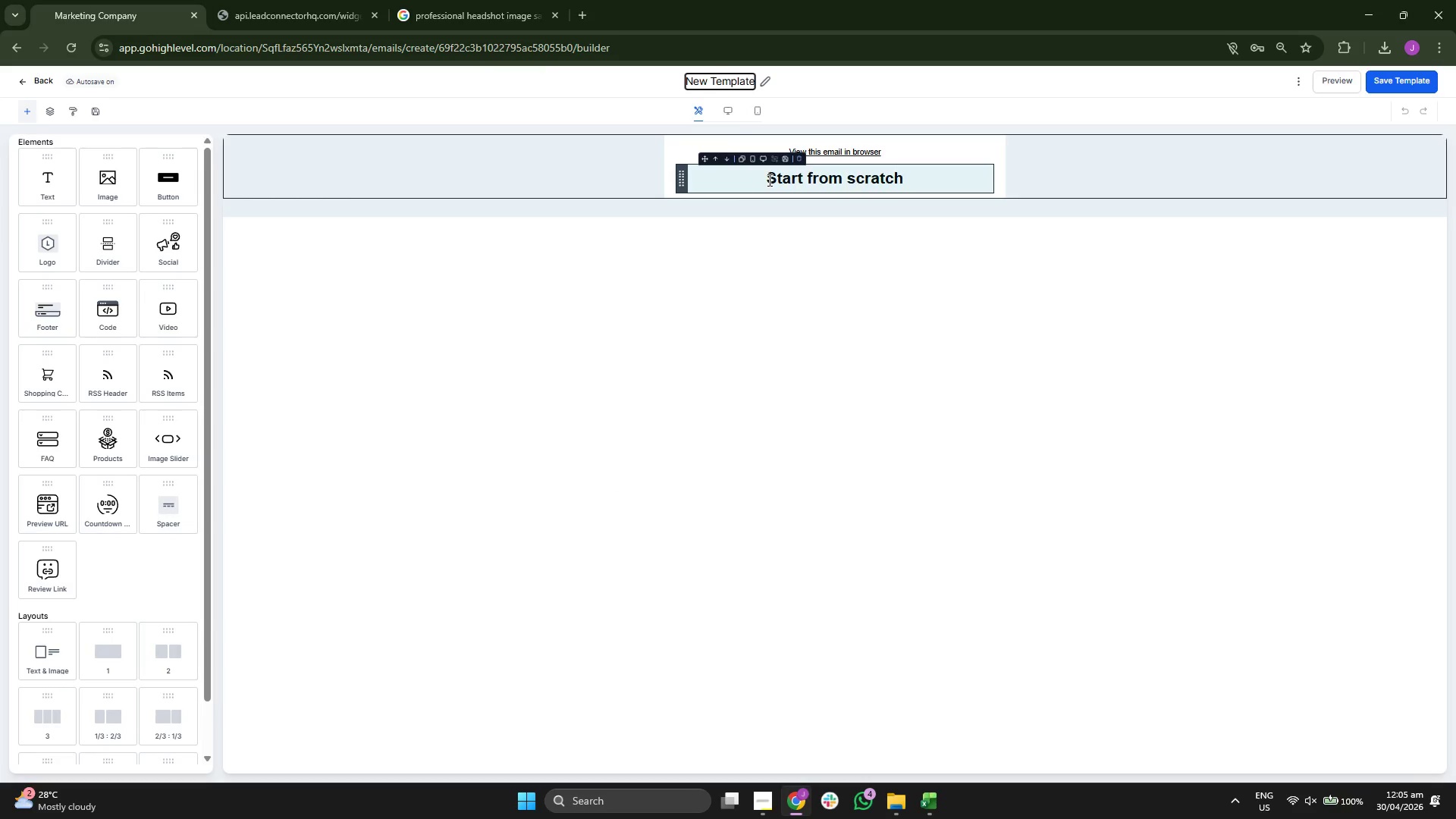 
key(ArrowRight)
 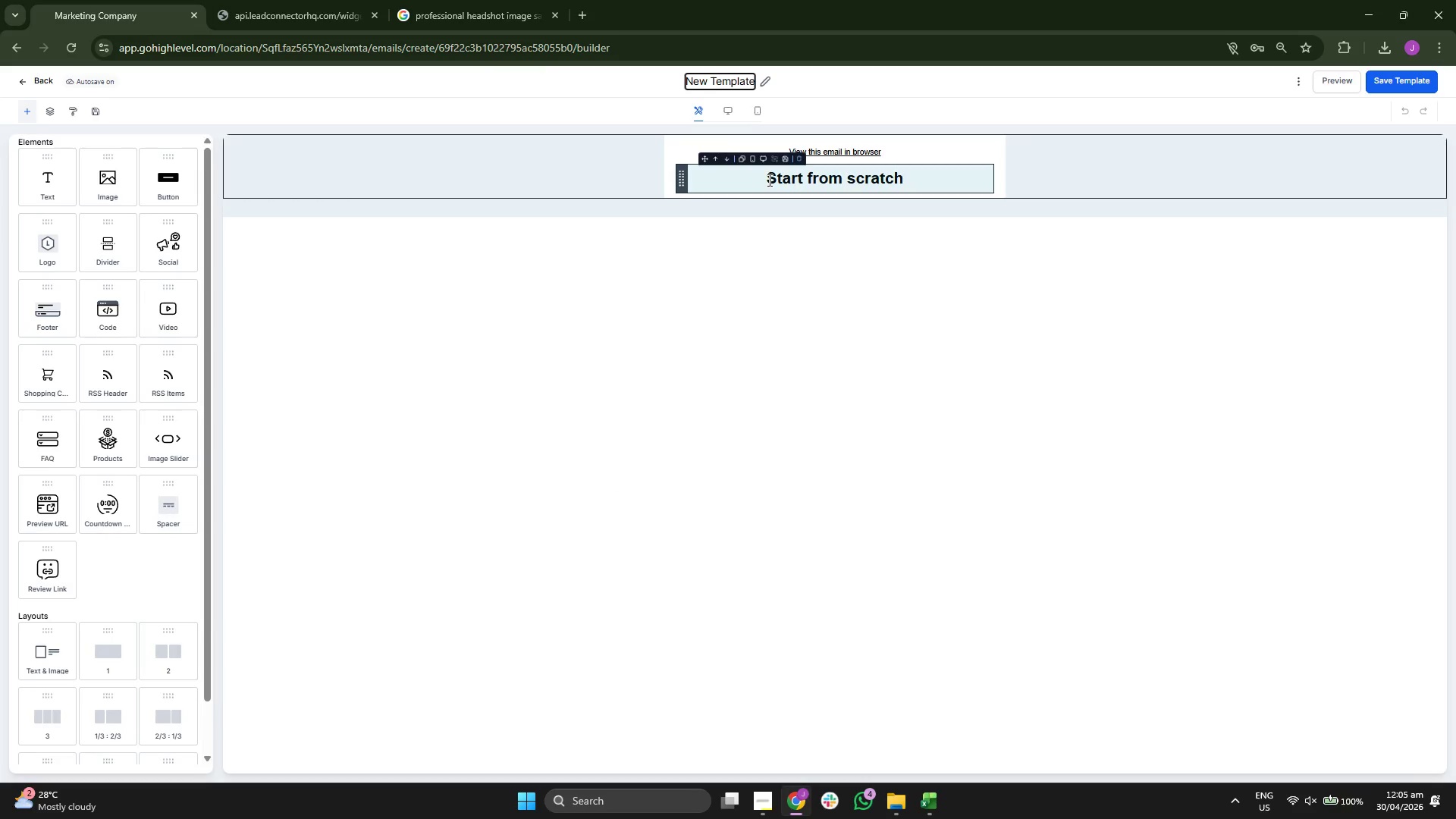 
key(Backspace)
key(Backspace)
key(Backspace)
key(Backspace)
key(Backspace)
key(Backspace)
key(Backspace)
key(Backspace)
key(Backspace)
key(Backspace)
key(Backspace)
key(Backspace)
key(Backspace)
type(Email 5: The Final Call (Scarcity))
 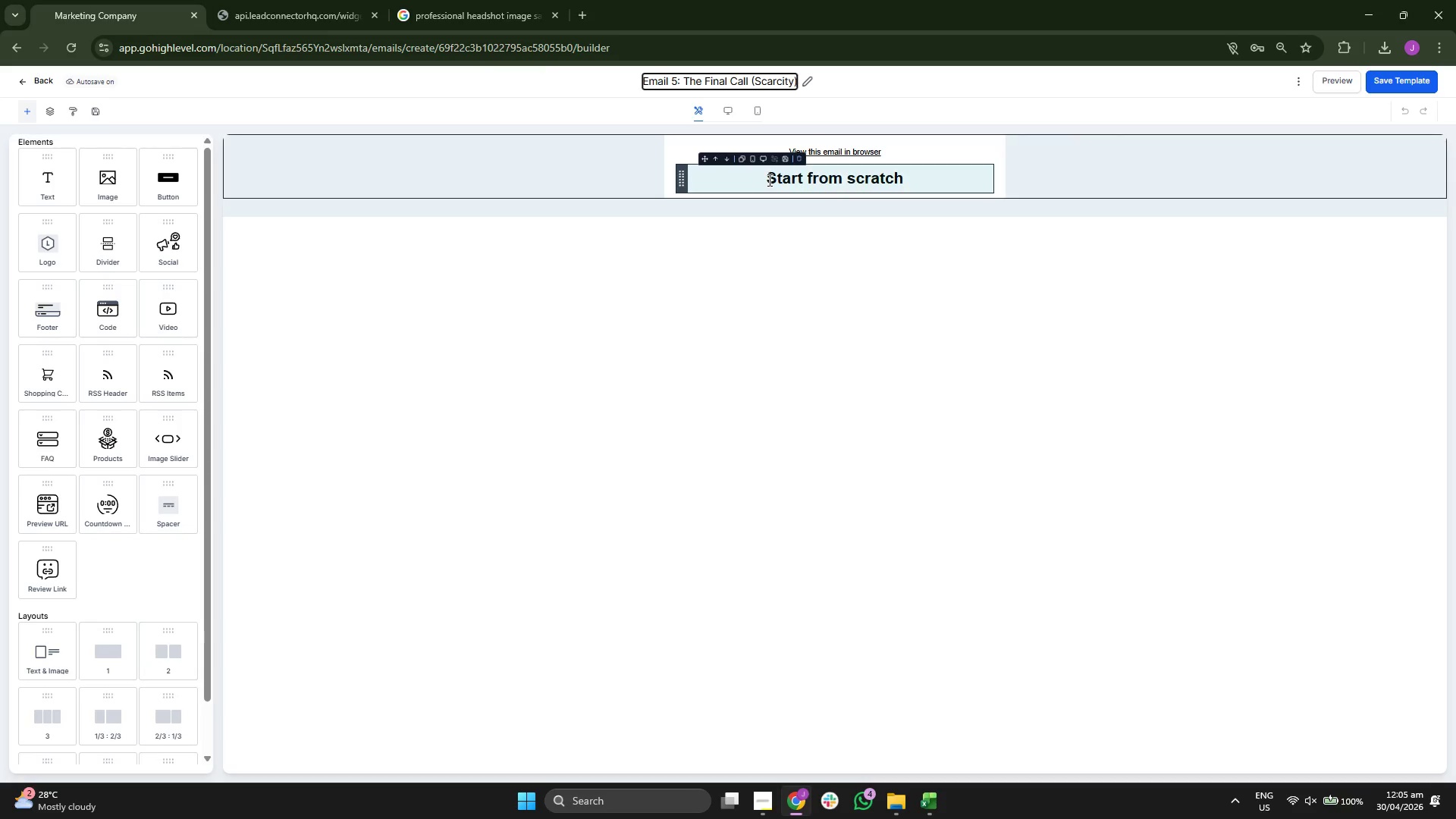 
left_click([799, 158])
 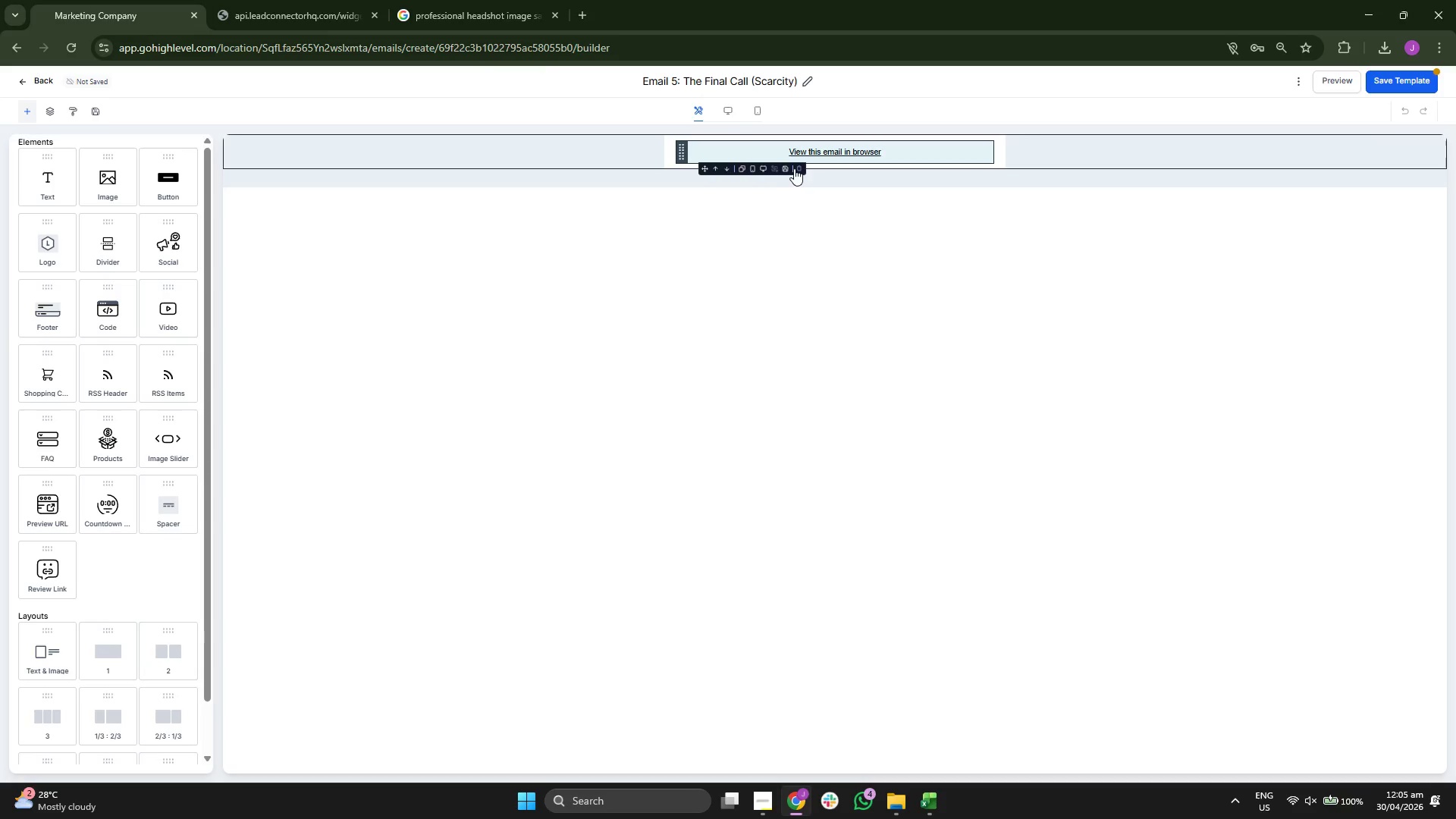 
left_click([799, 169])
 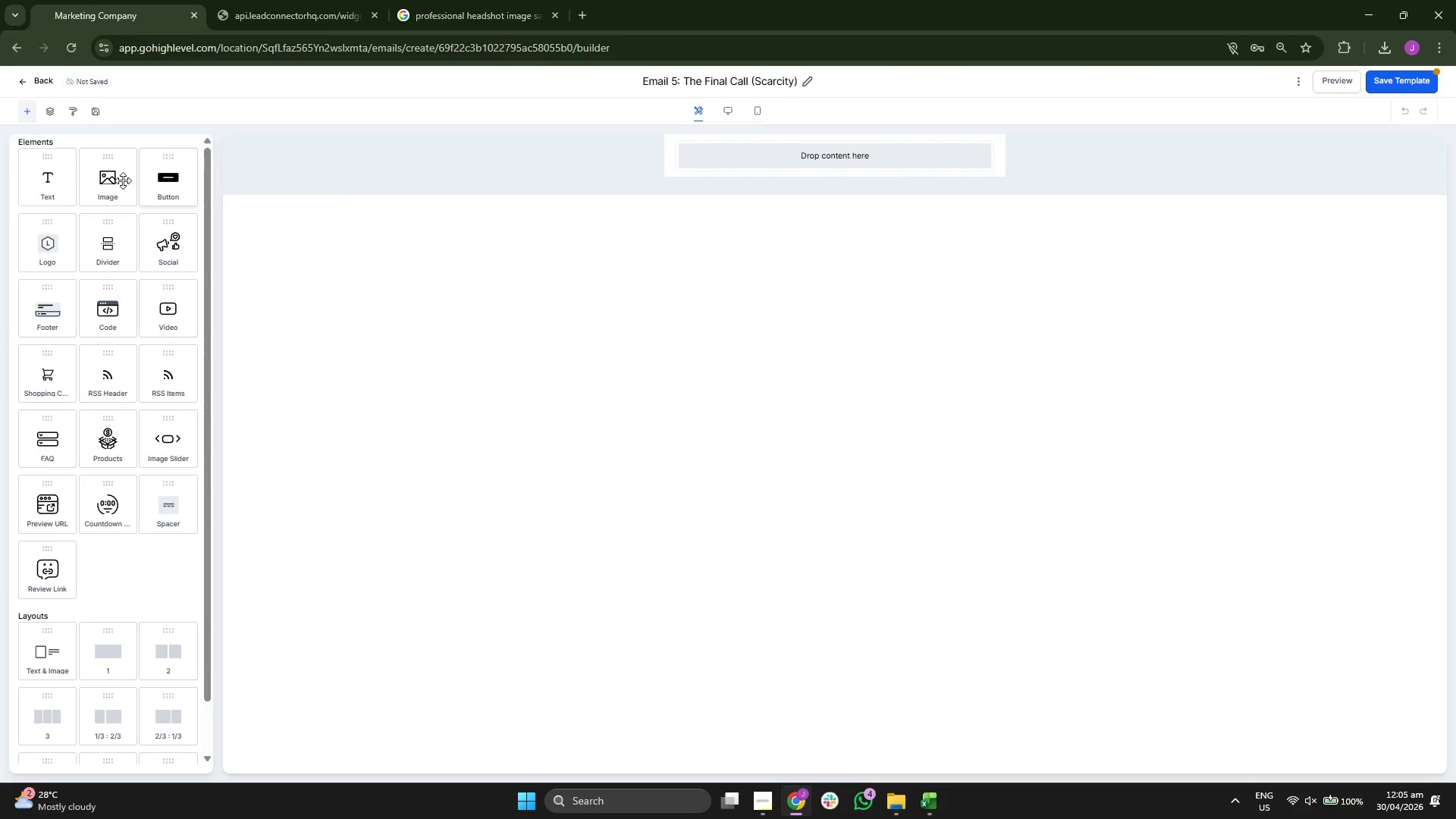 
left_click_drag(start_coordinate=[45, 202], to_coordinate=[773, 158])
 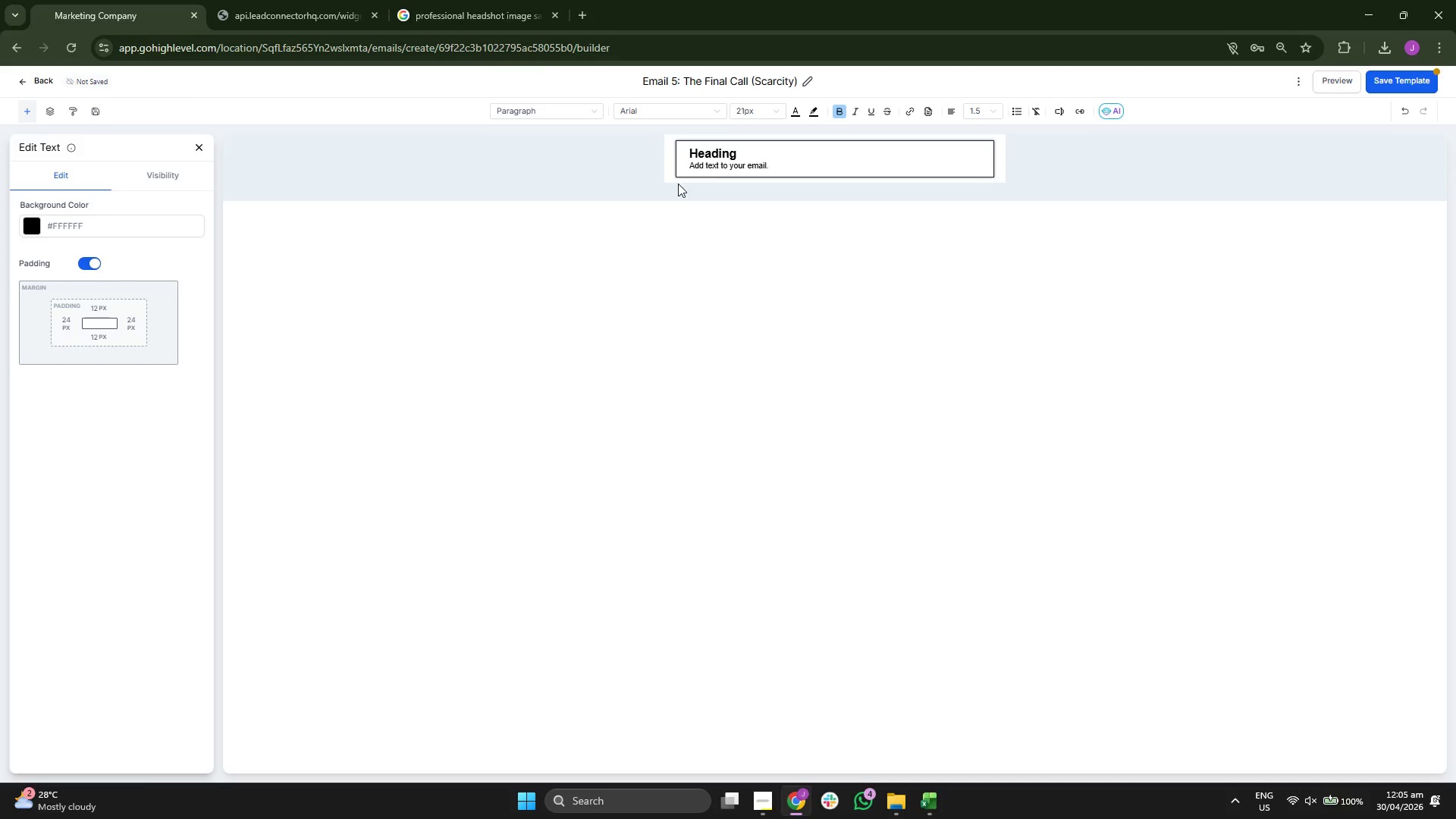 
left_click([756, 153])
 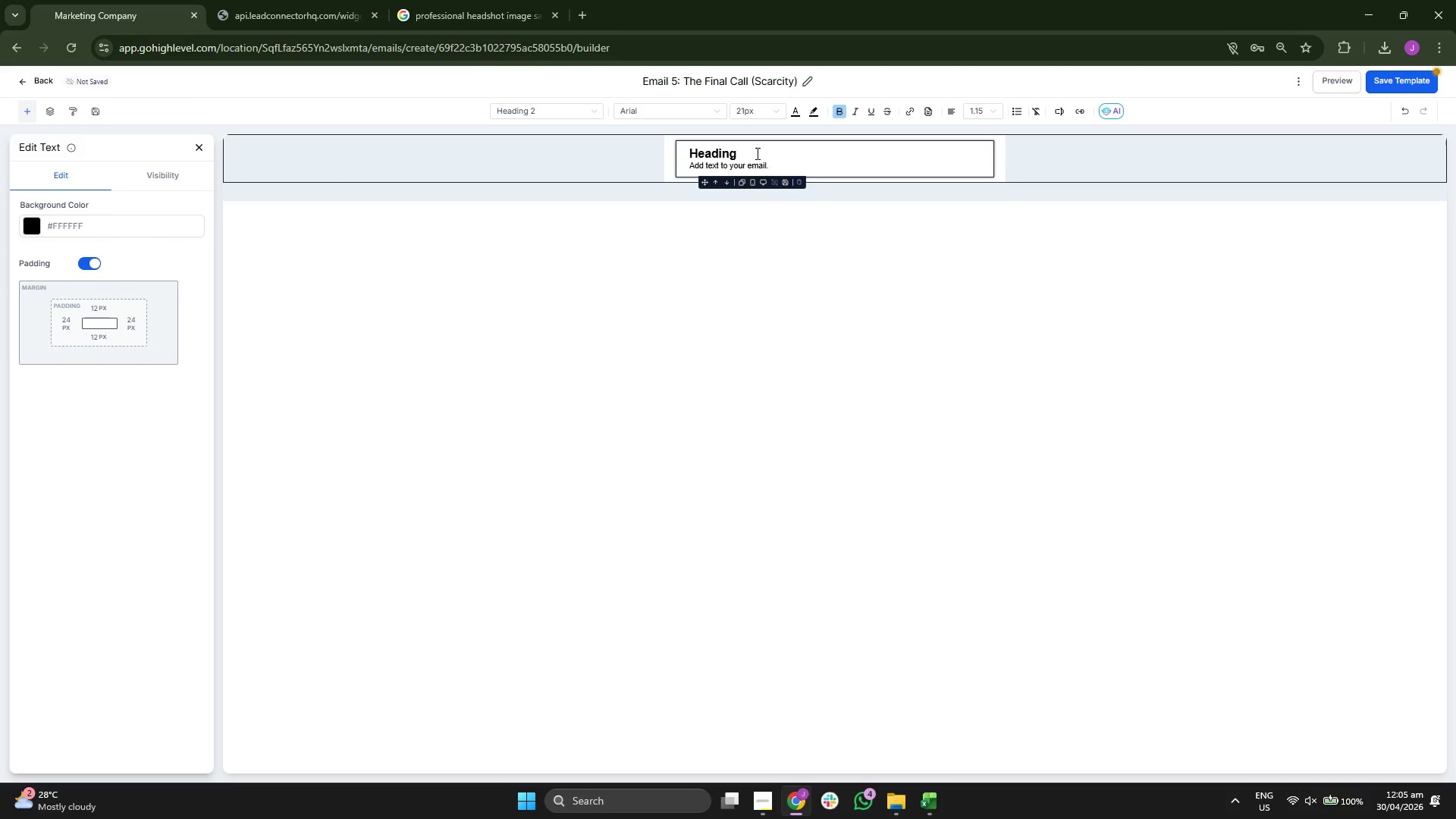 
key(Backspace)
 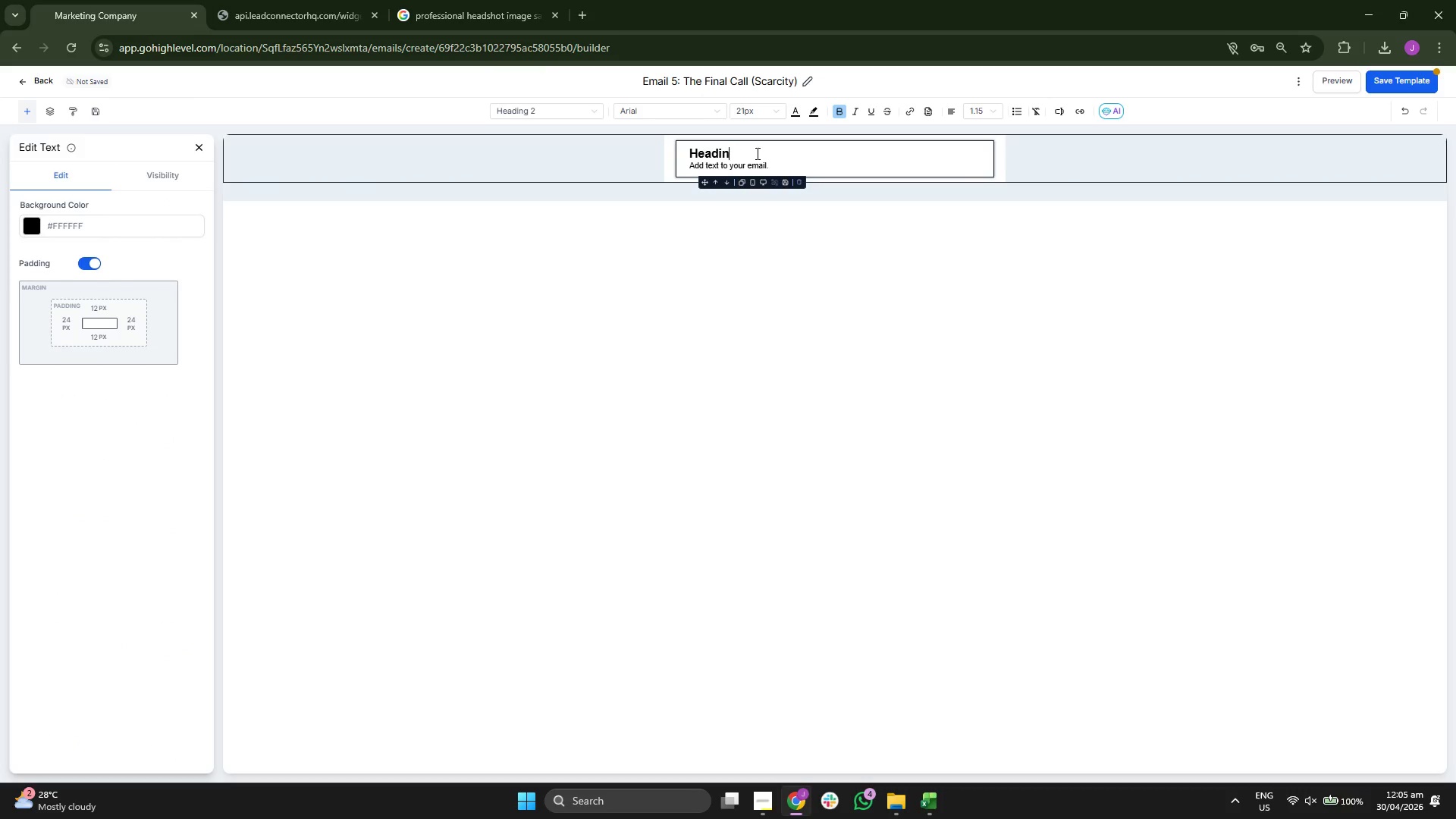 
key(Backspace)
 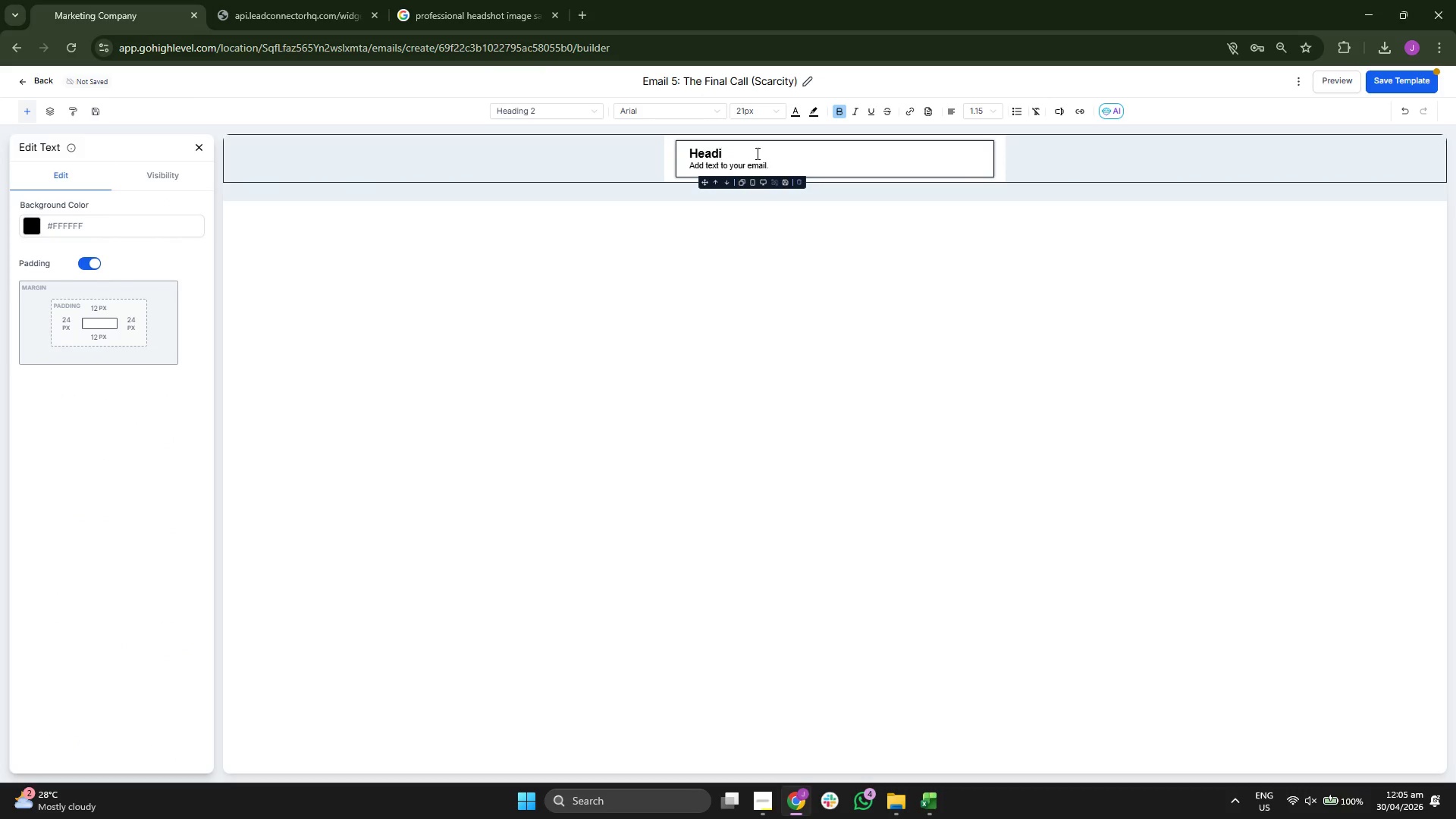 
key(Backspace)
 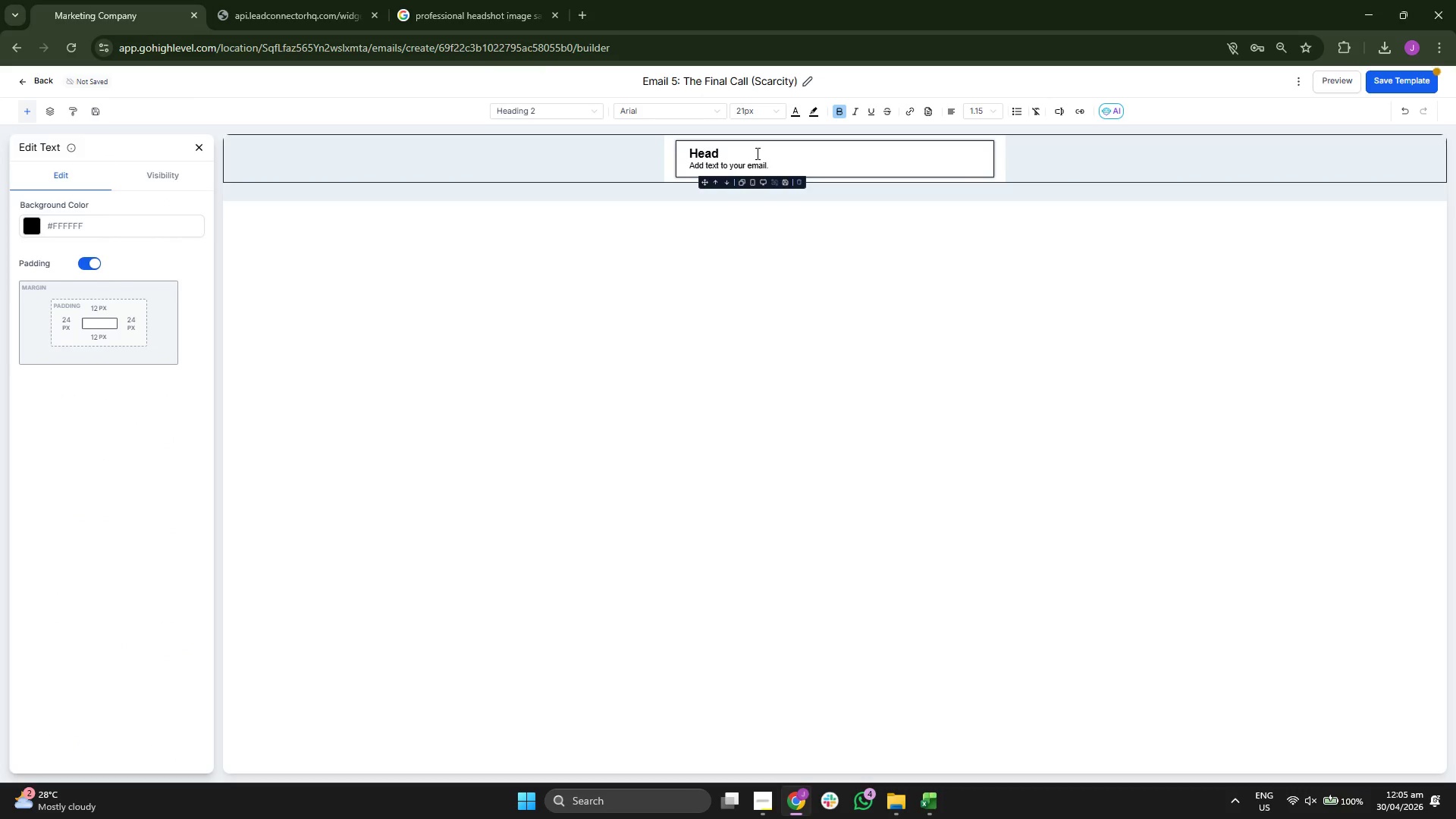 
key(Backspace)
 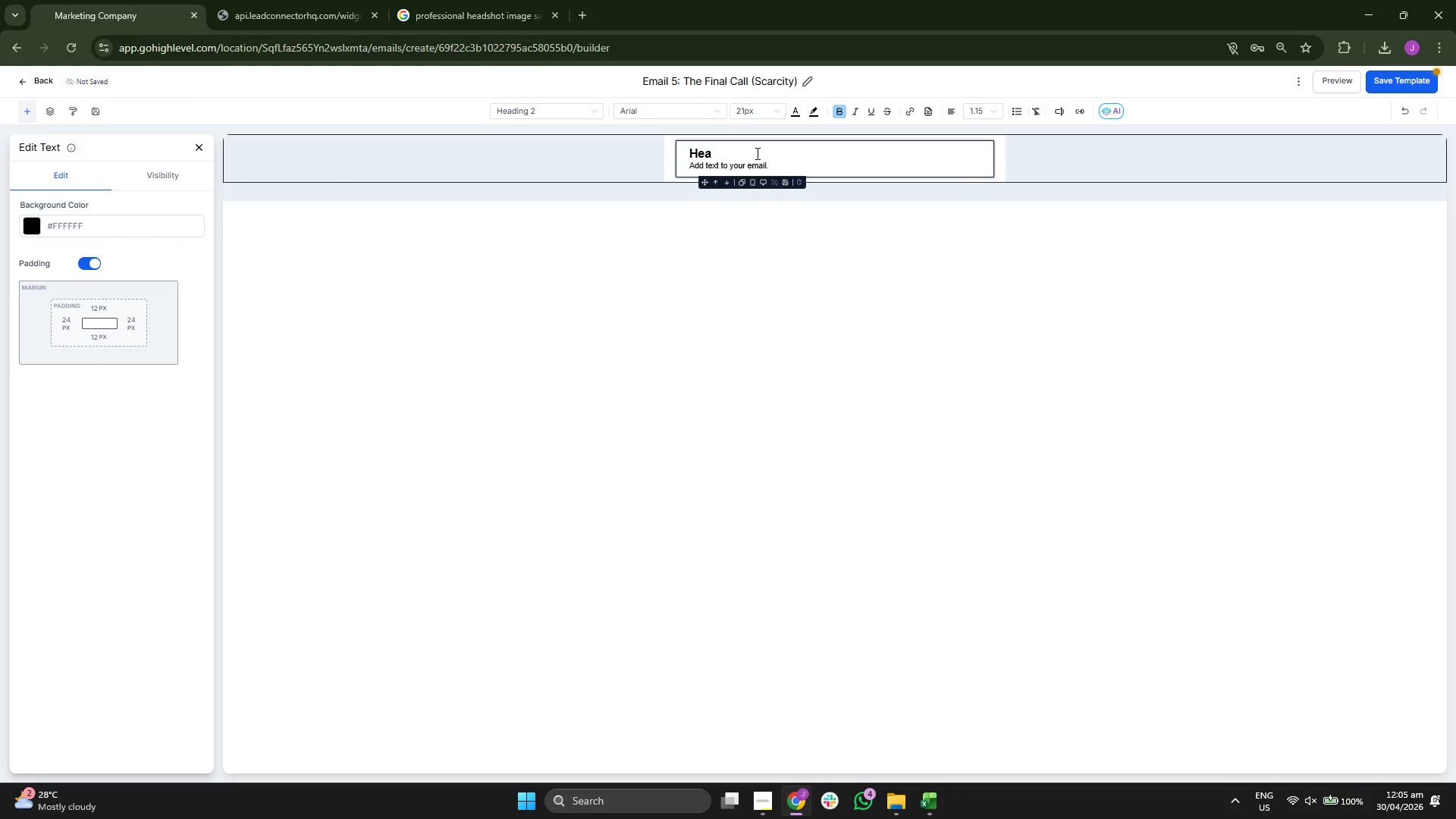 
key(Backspace)
 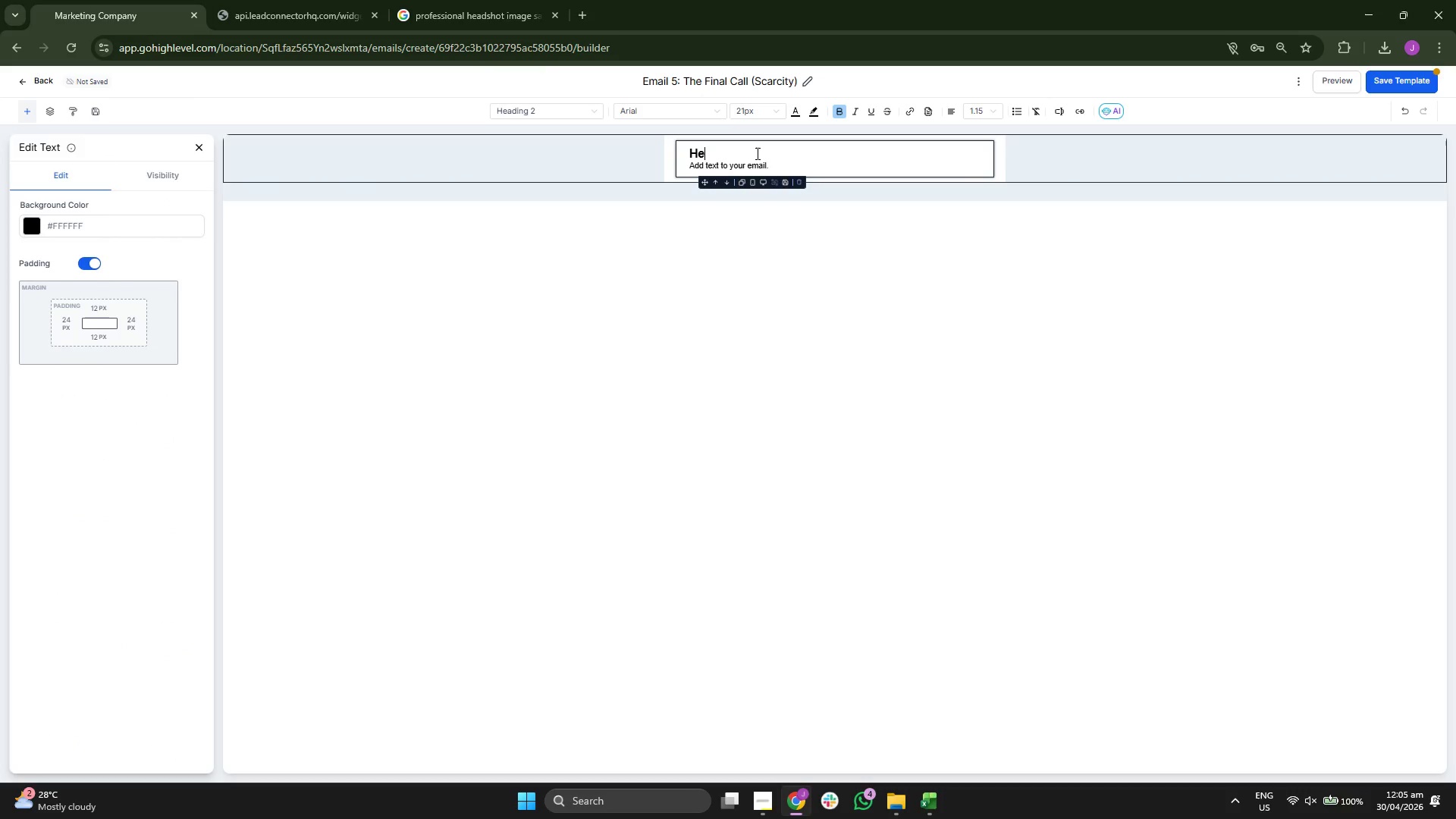 
key(Backspace)
 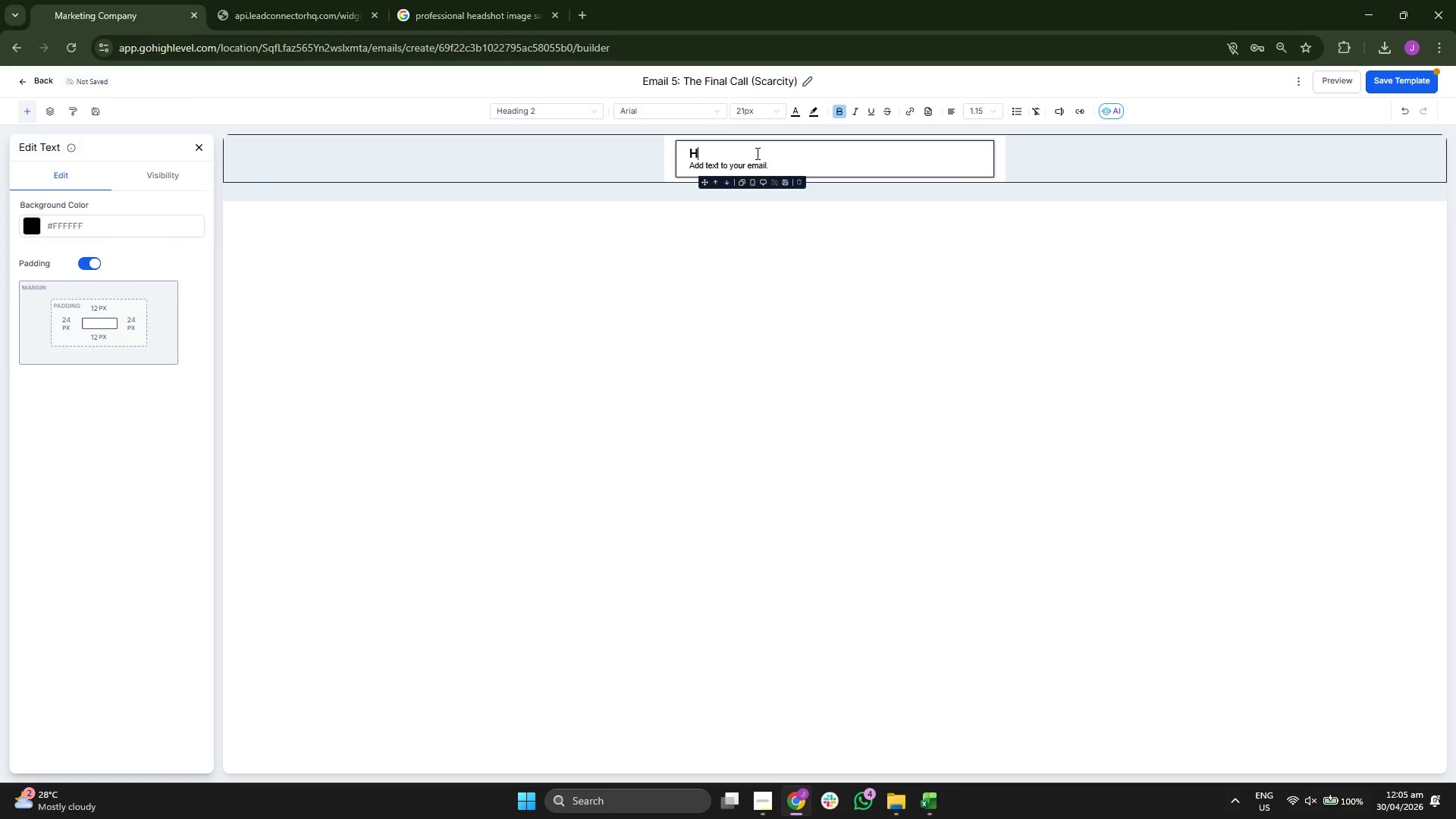 
key(Backspace)
 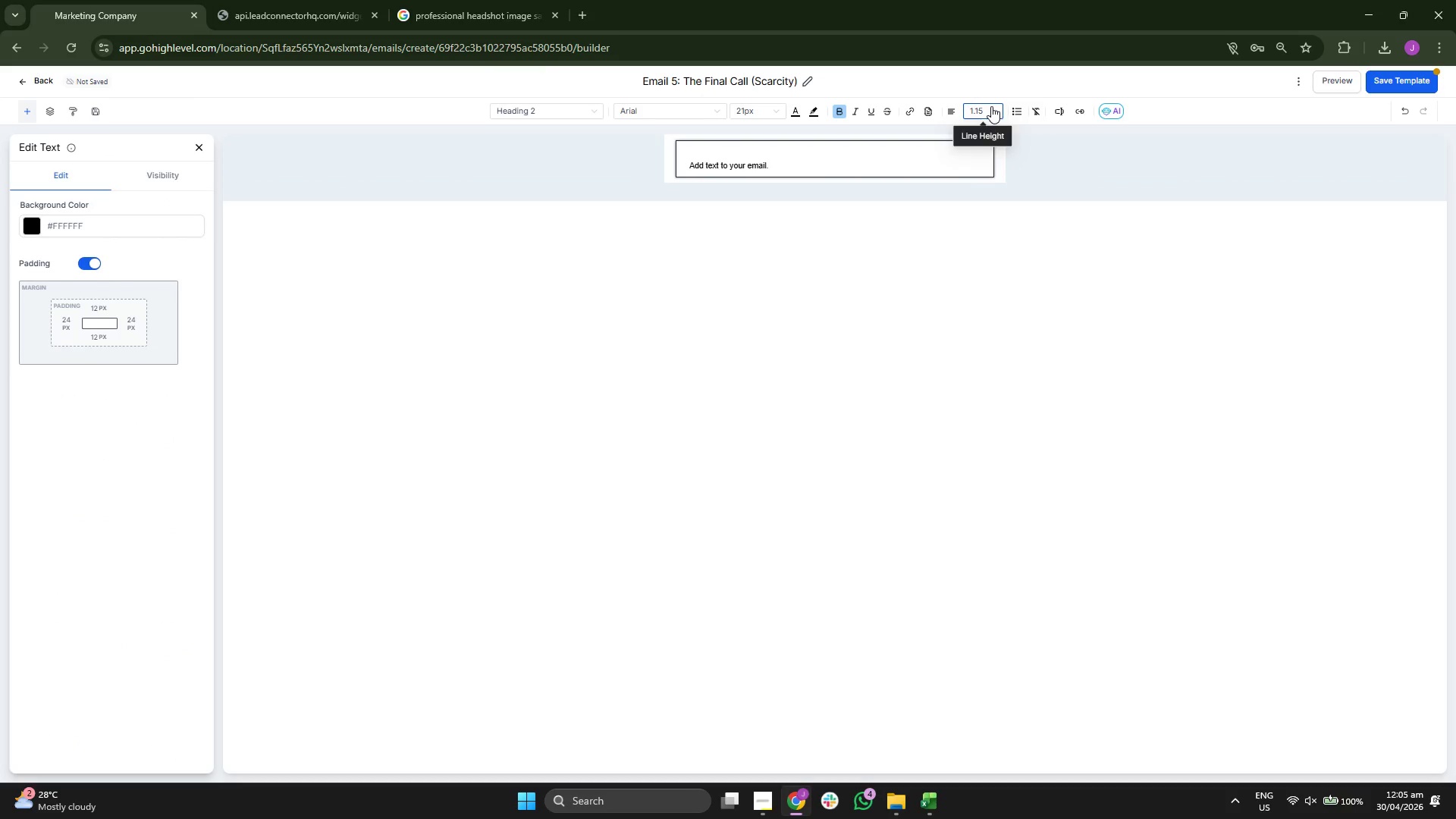 
left_click([980, 191])
 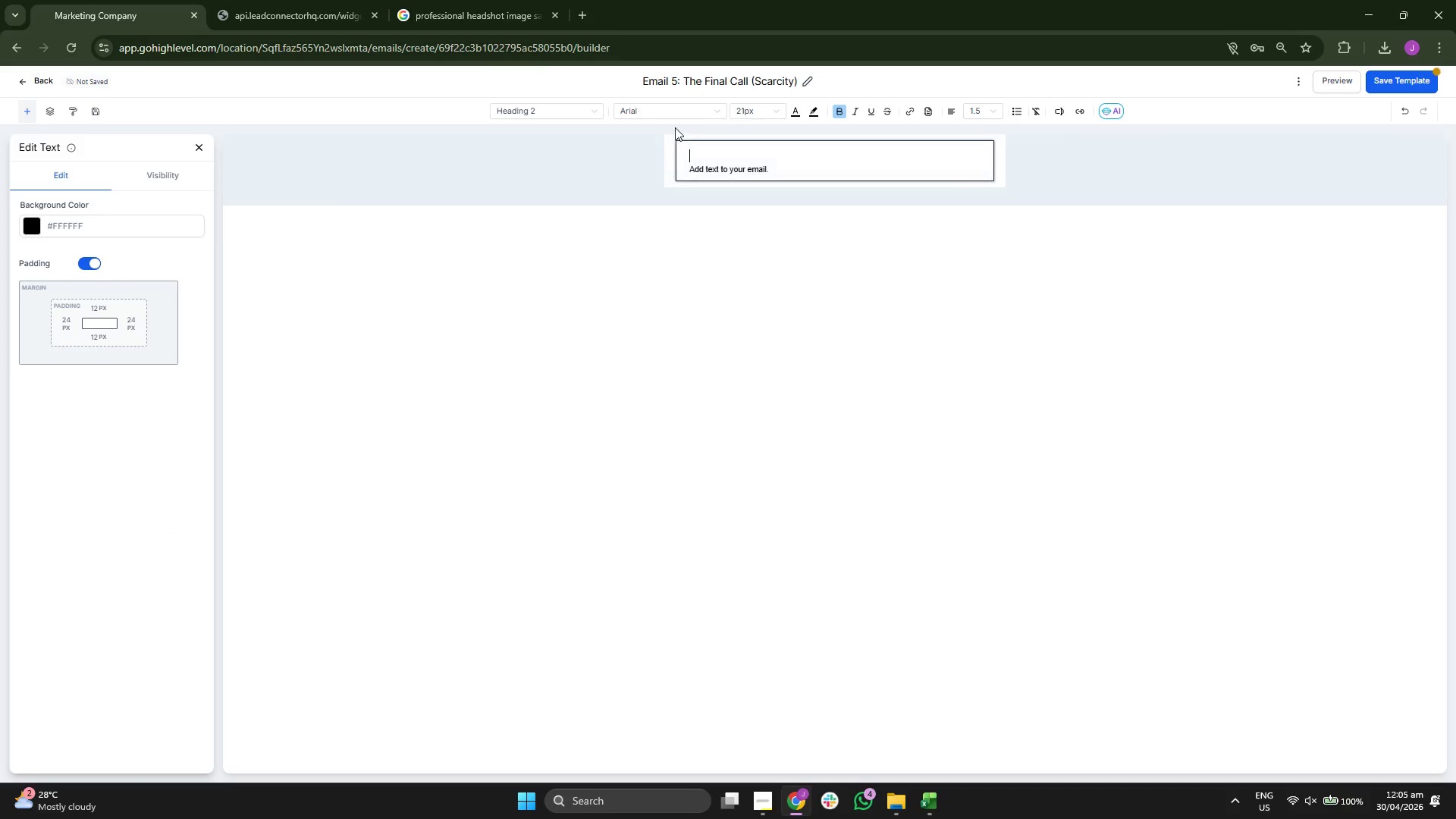 
left_click([668, 111])
 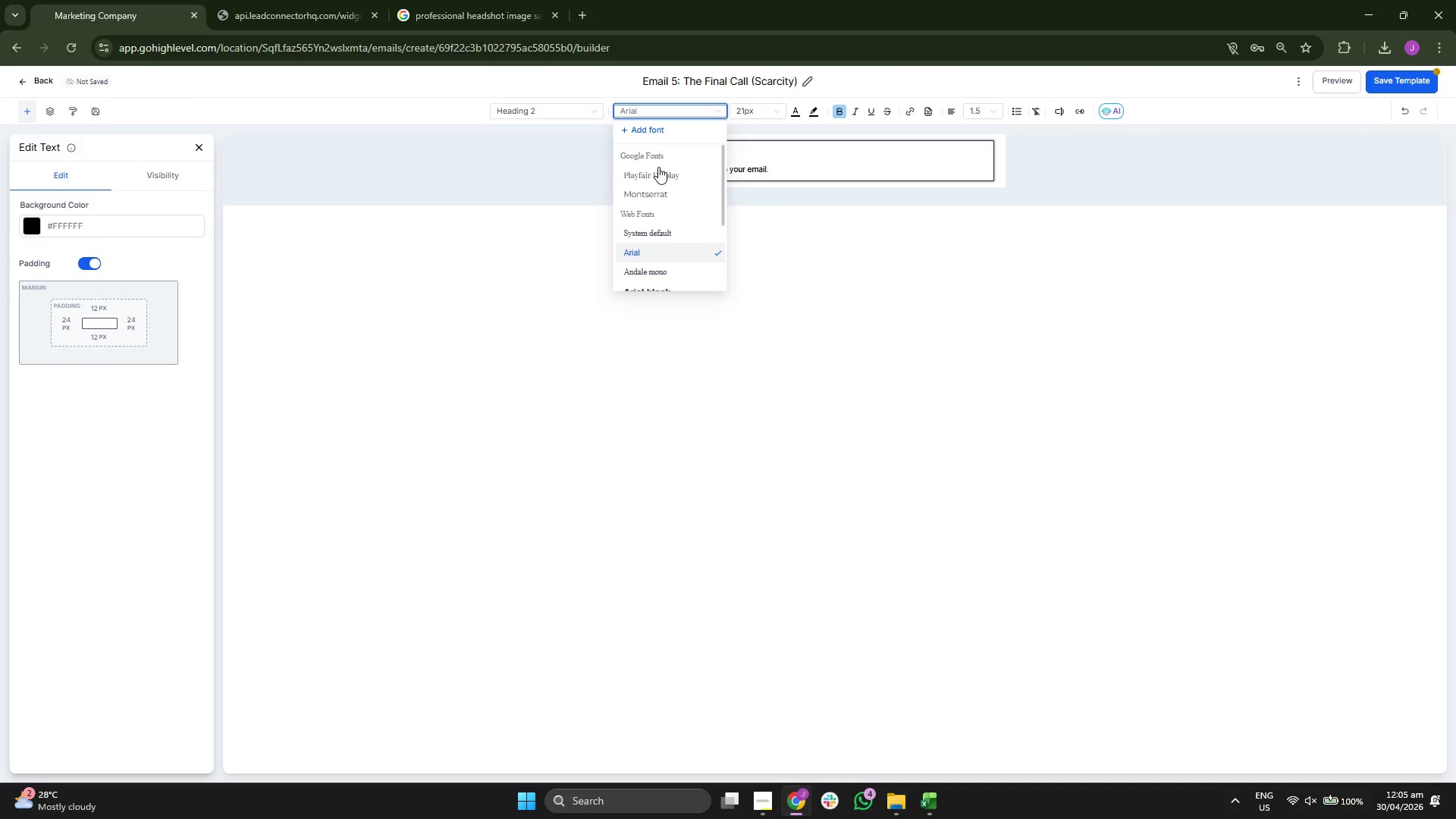 
left_click([657, 180])
 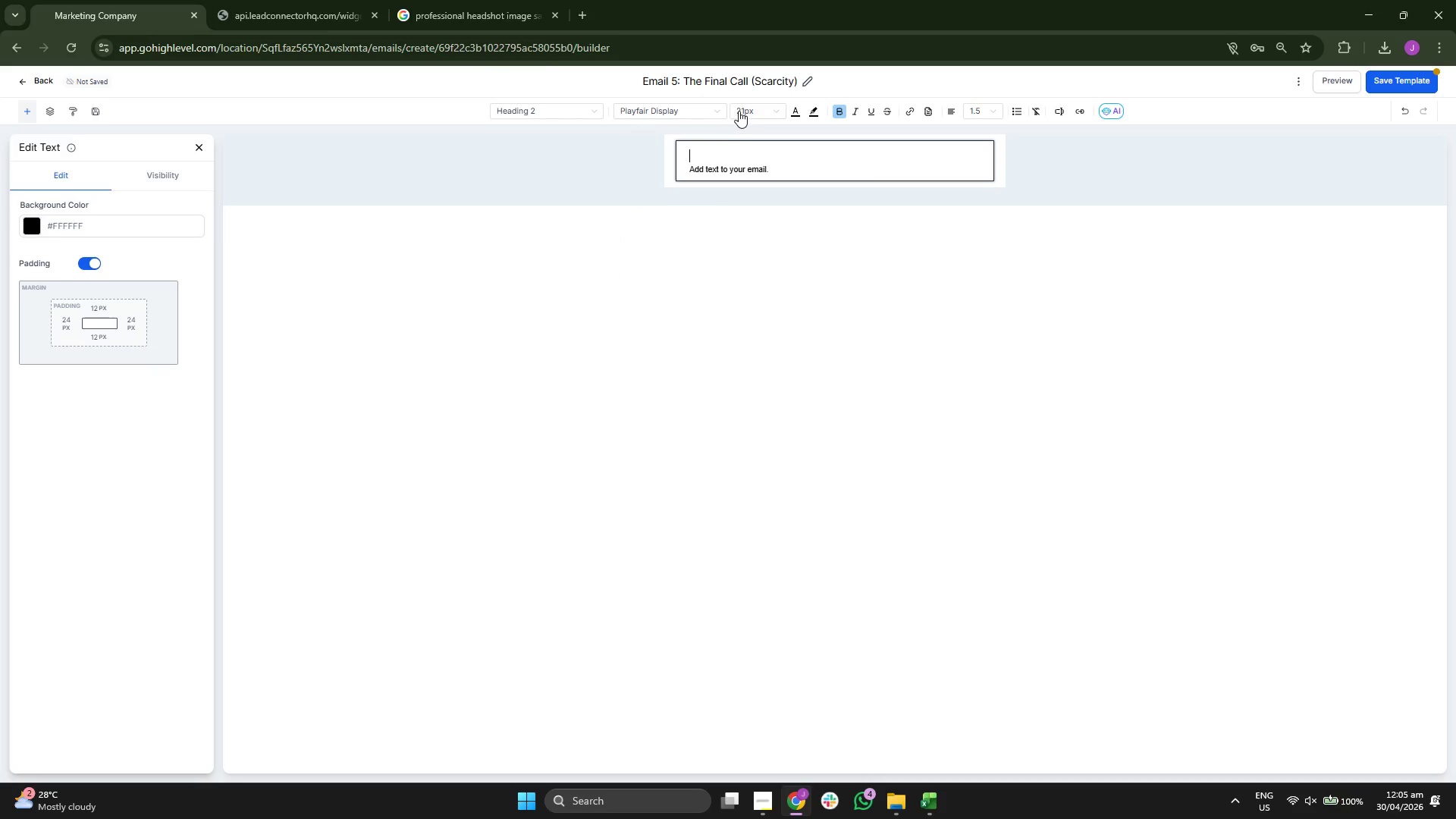 
left_click([739, 110])
 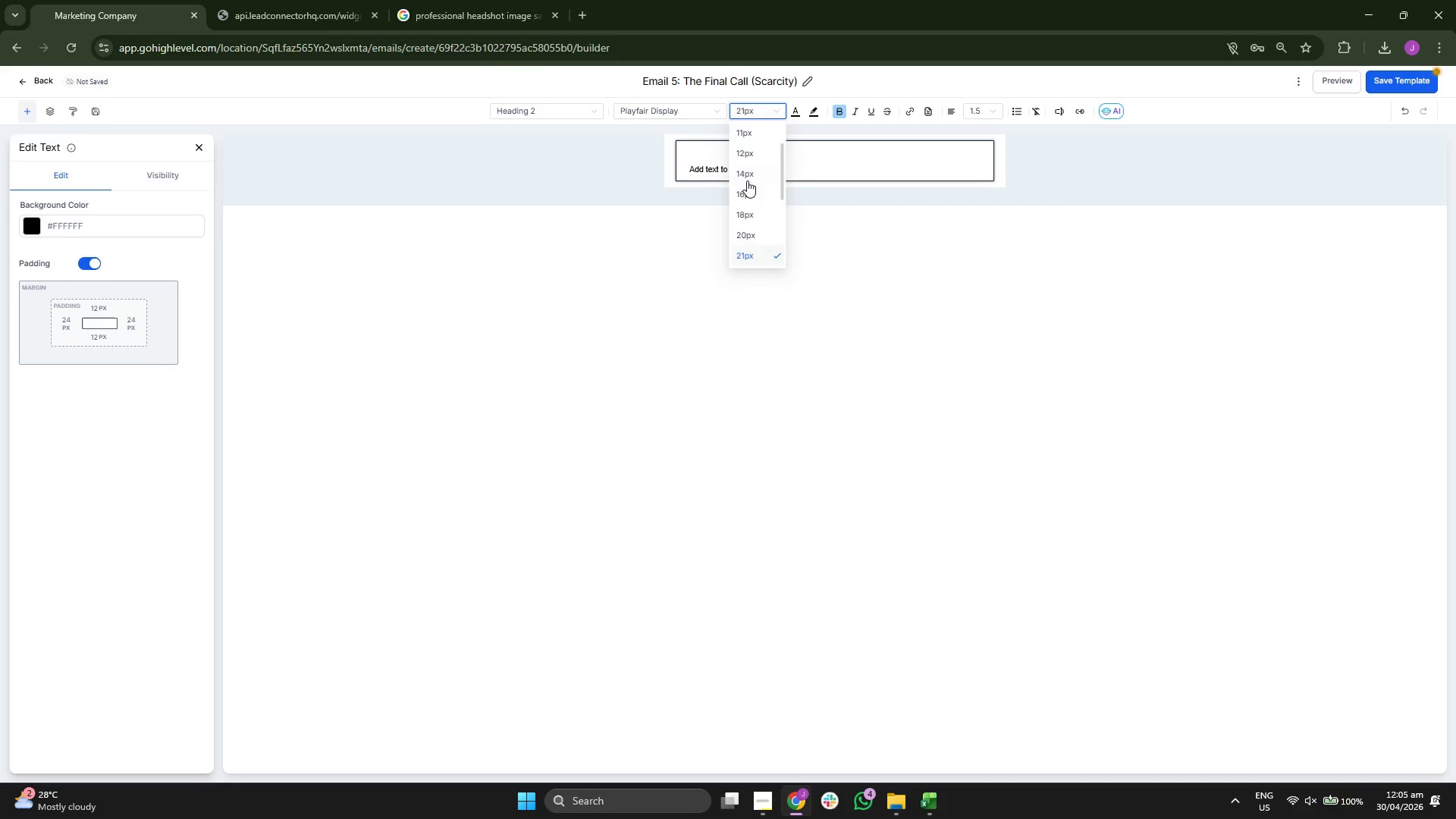 
scroll: coordinate [747, 180], scroll_direction: down, amount: 1.0
 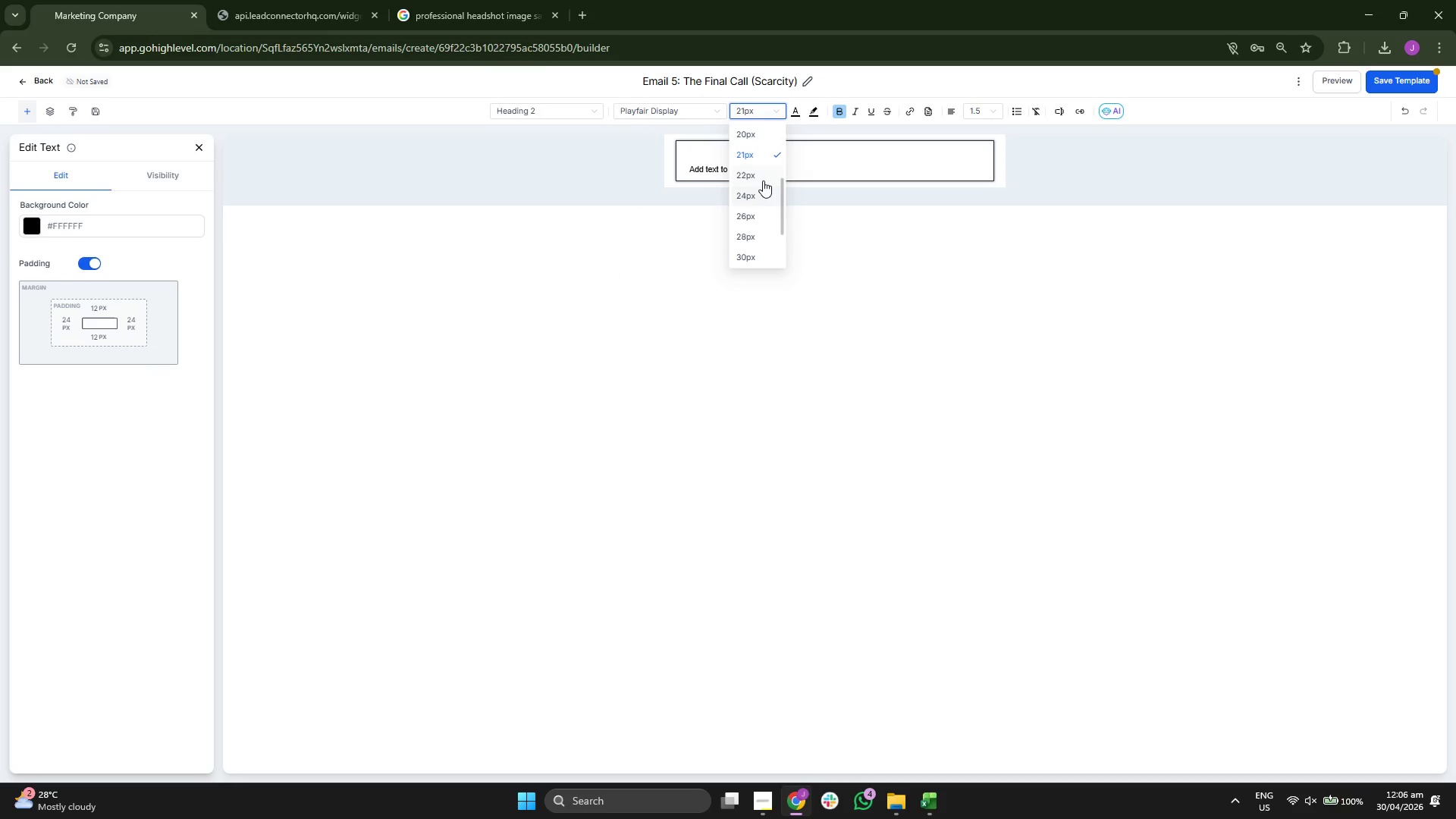 
left_click([762, 180])
 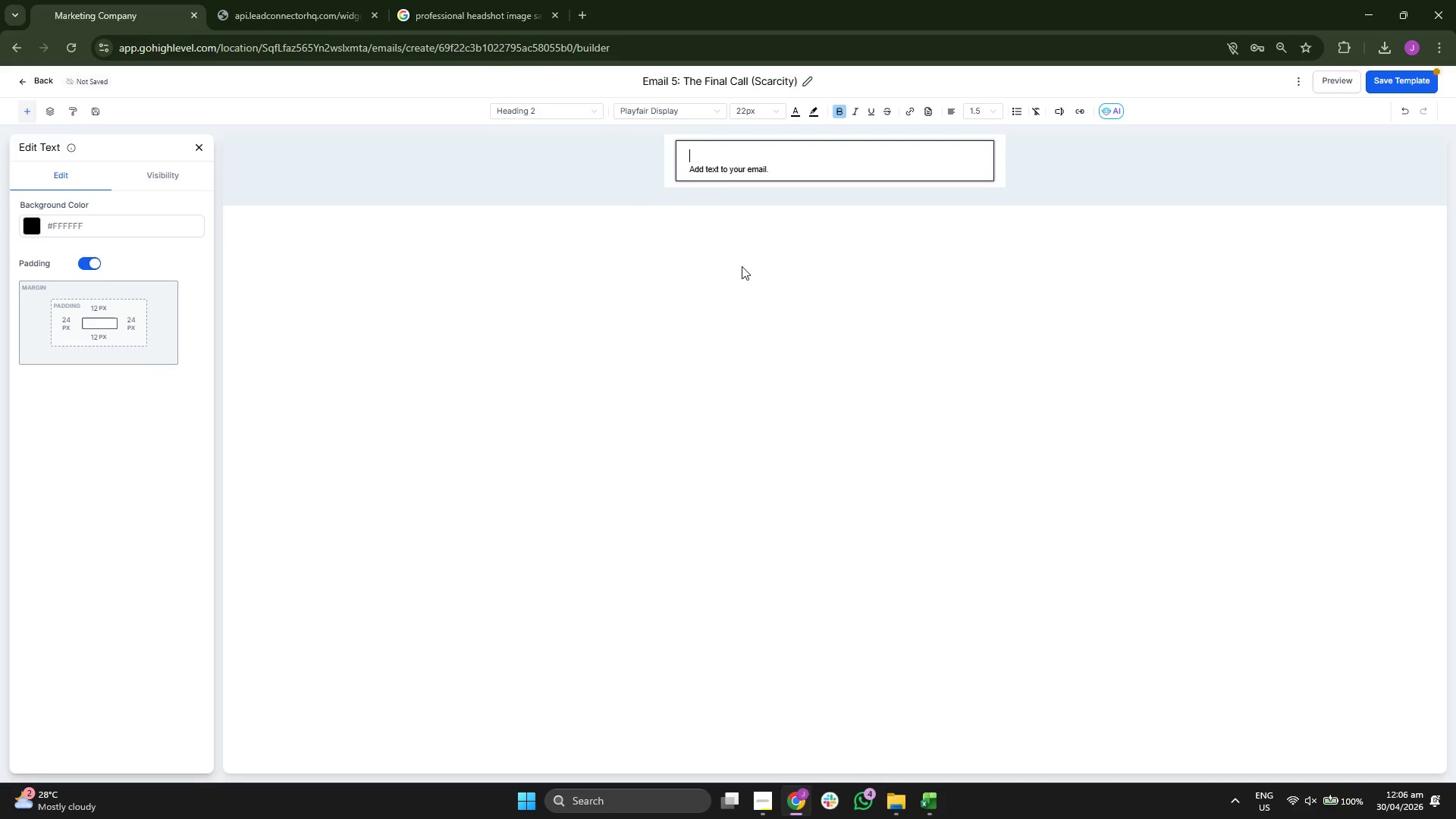 
type(Hi {{contact.paten)
key(Backspace)
key(Backspace)
key(Backspace)
type(rae)
key(Backspace)
key(Backspace)
type(ent_name}},)
 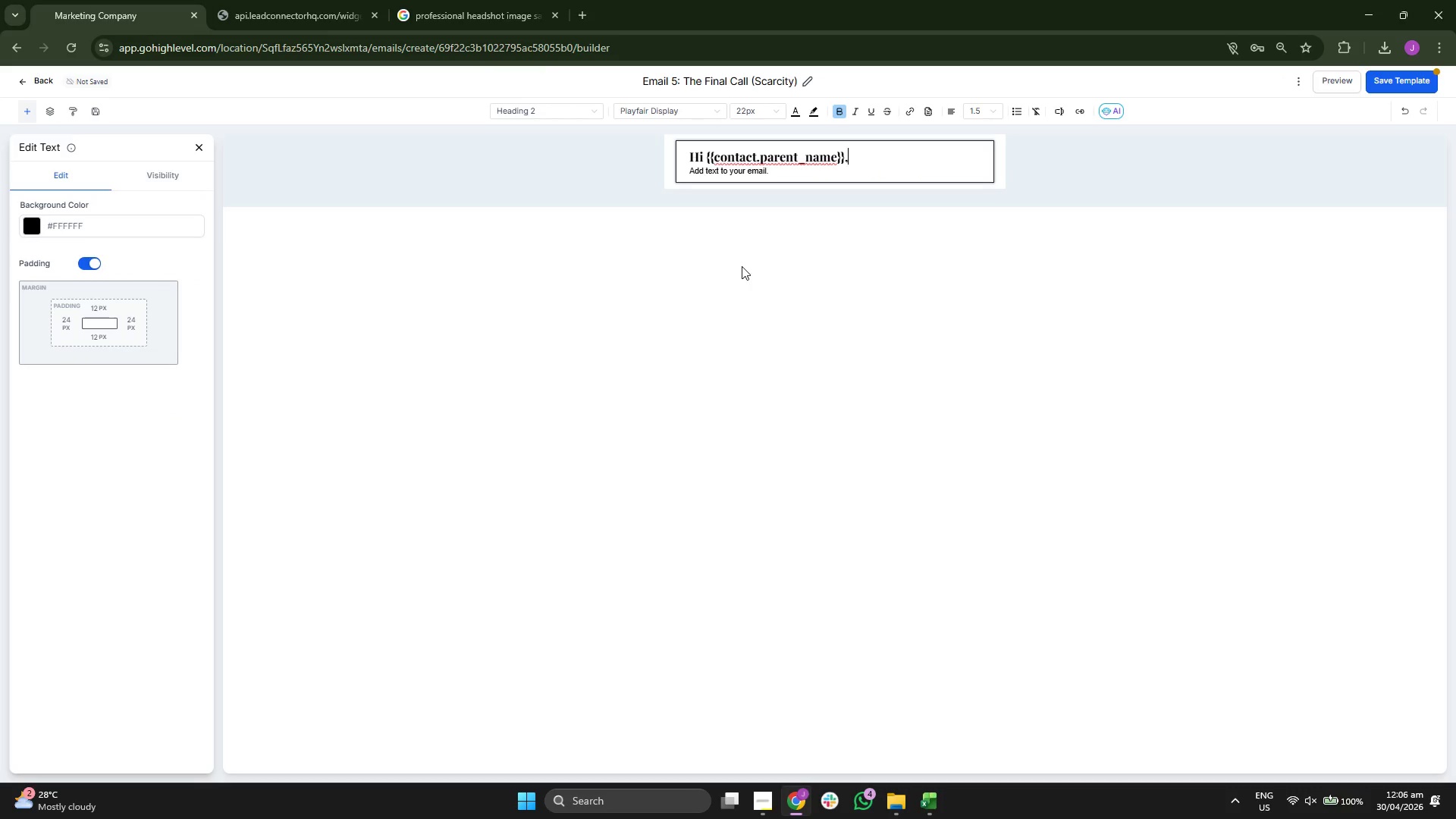 
 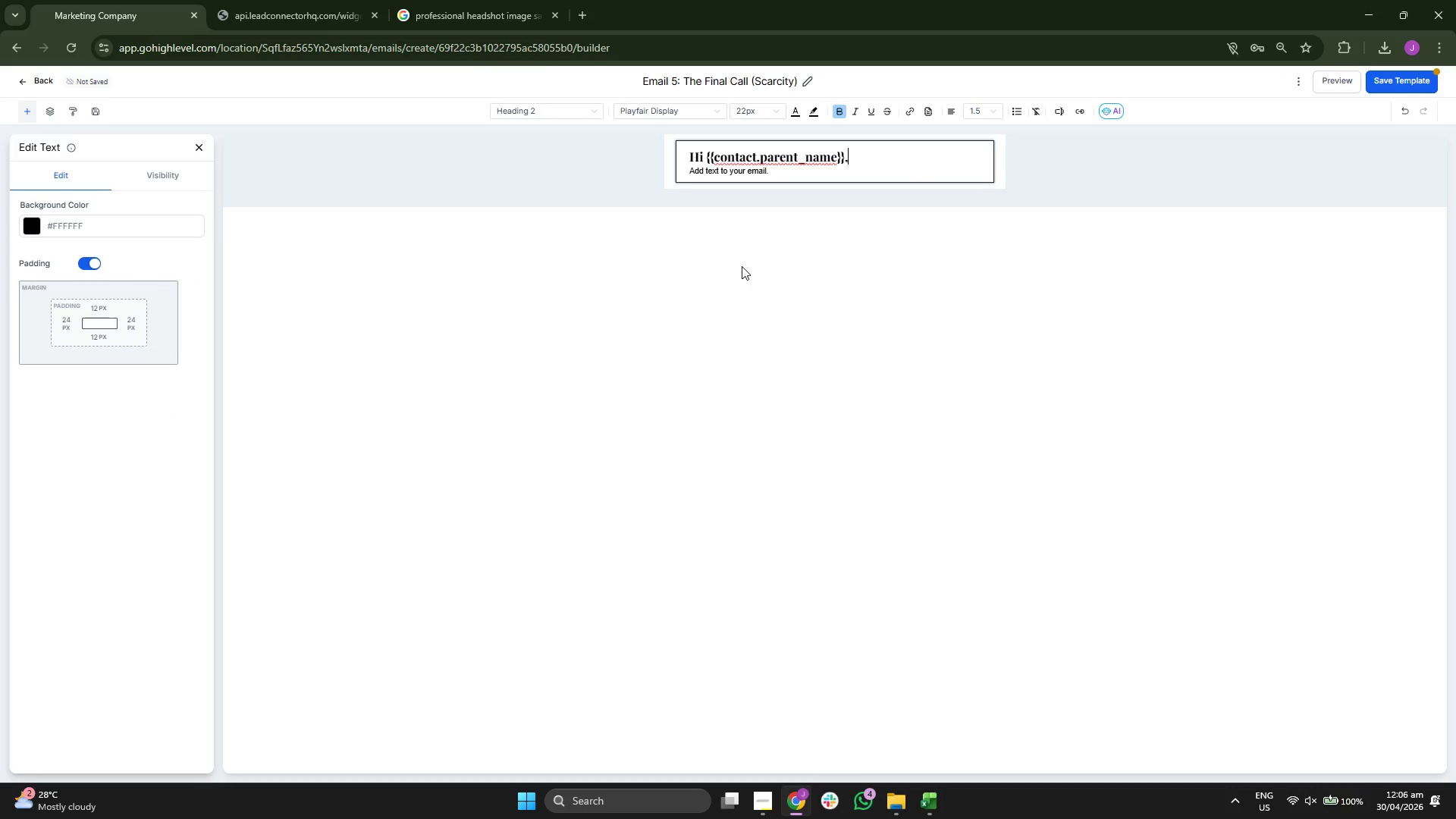 
key(ArrowDown)
 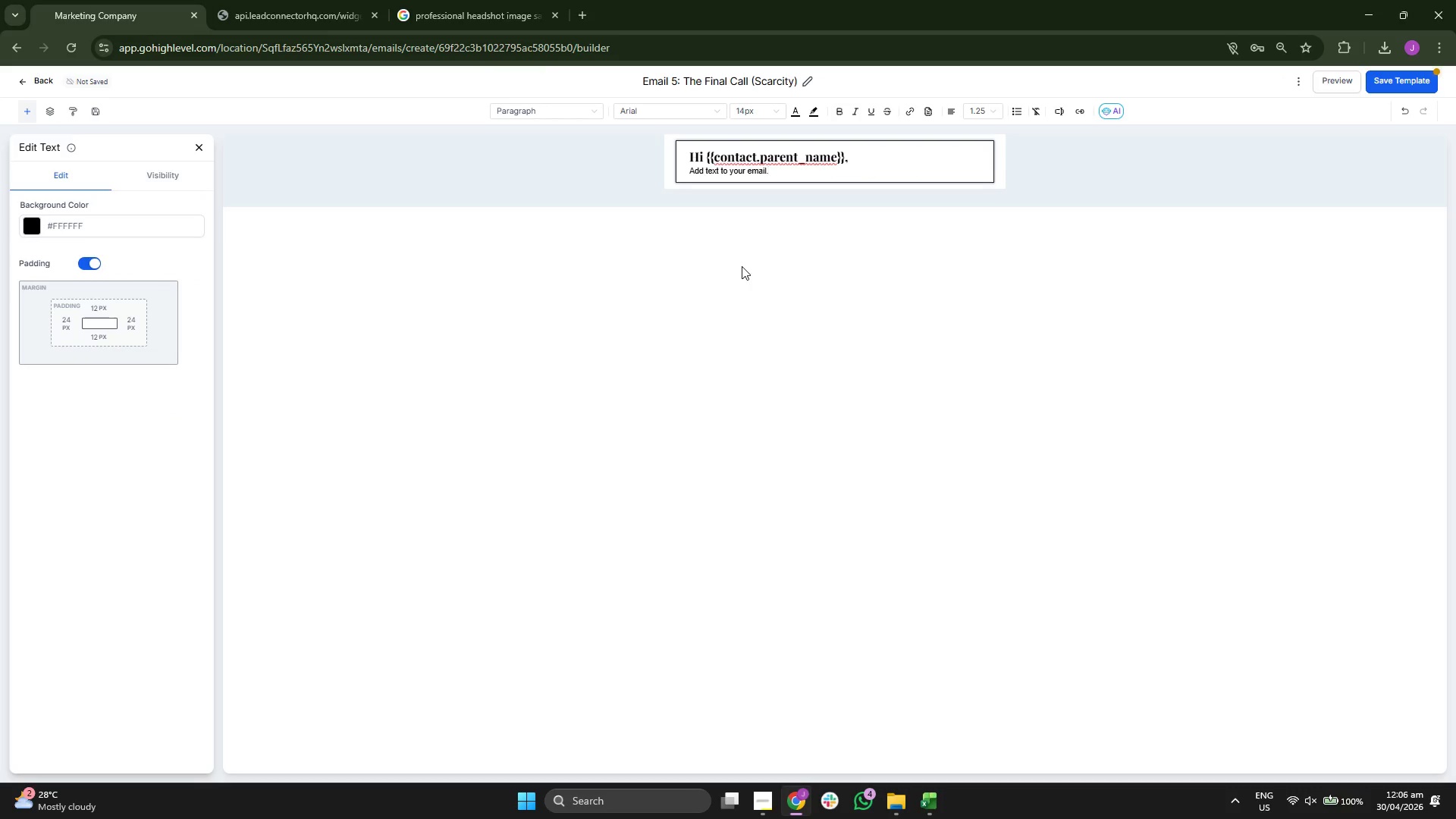 
key(Backspace)
 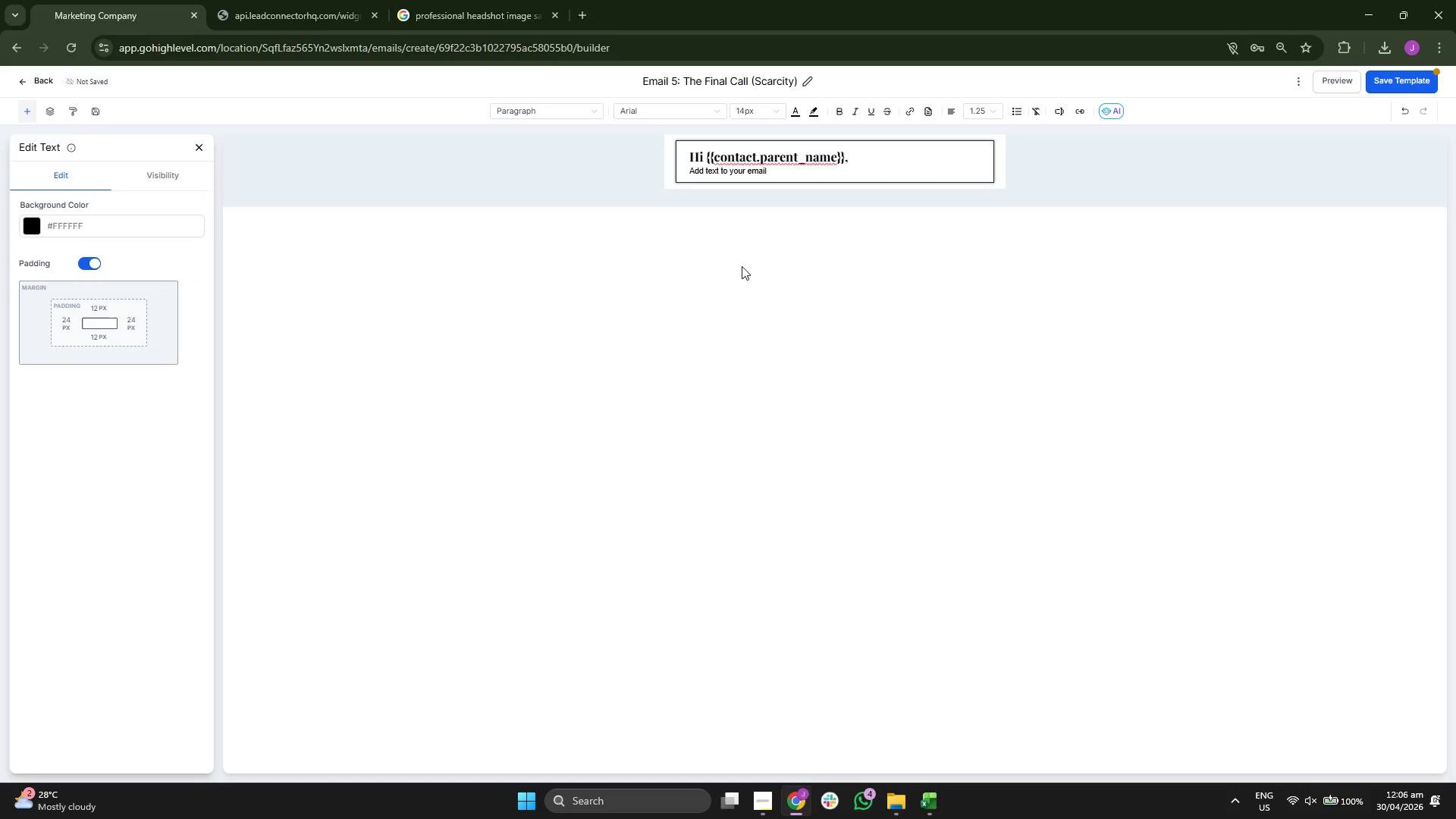 
key(Backspace)
 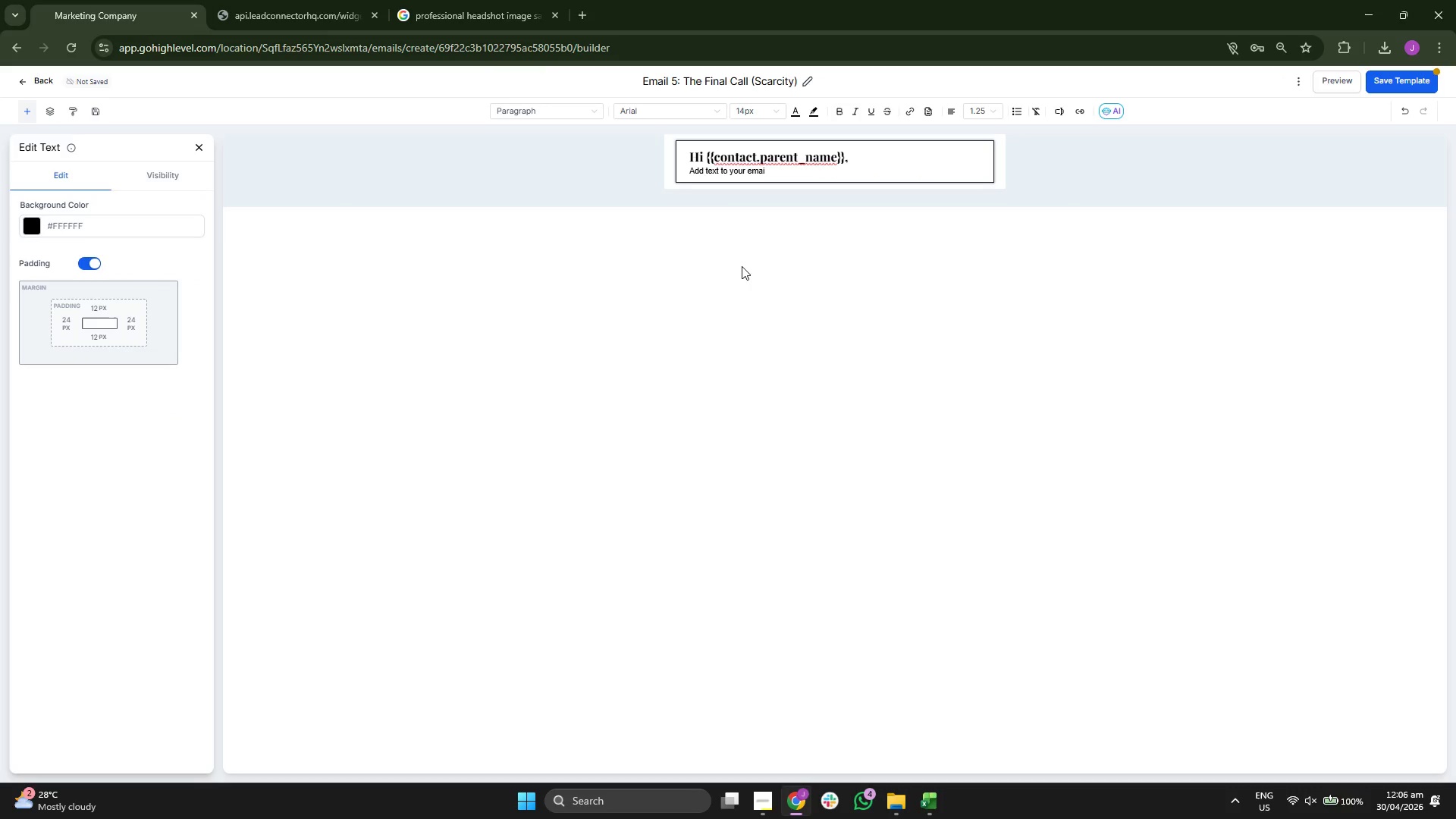 
key(Backspace)
 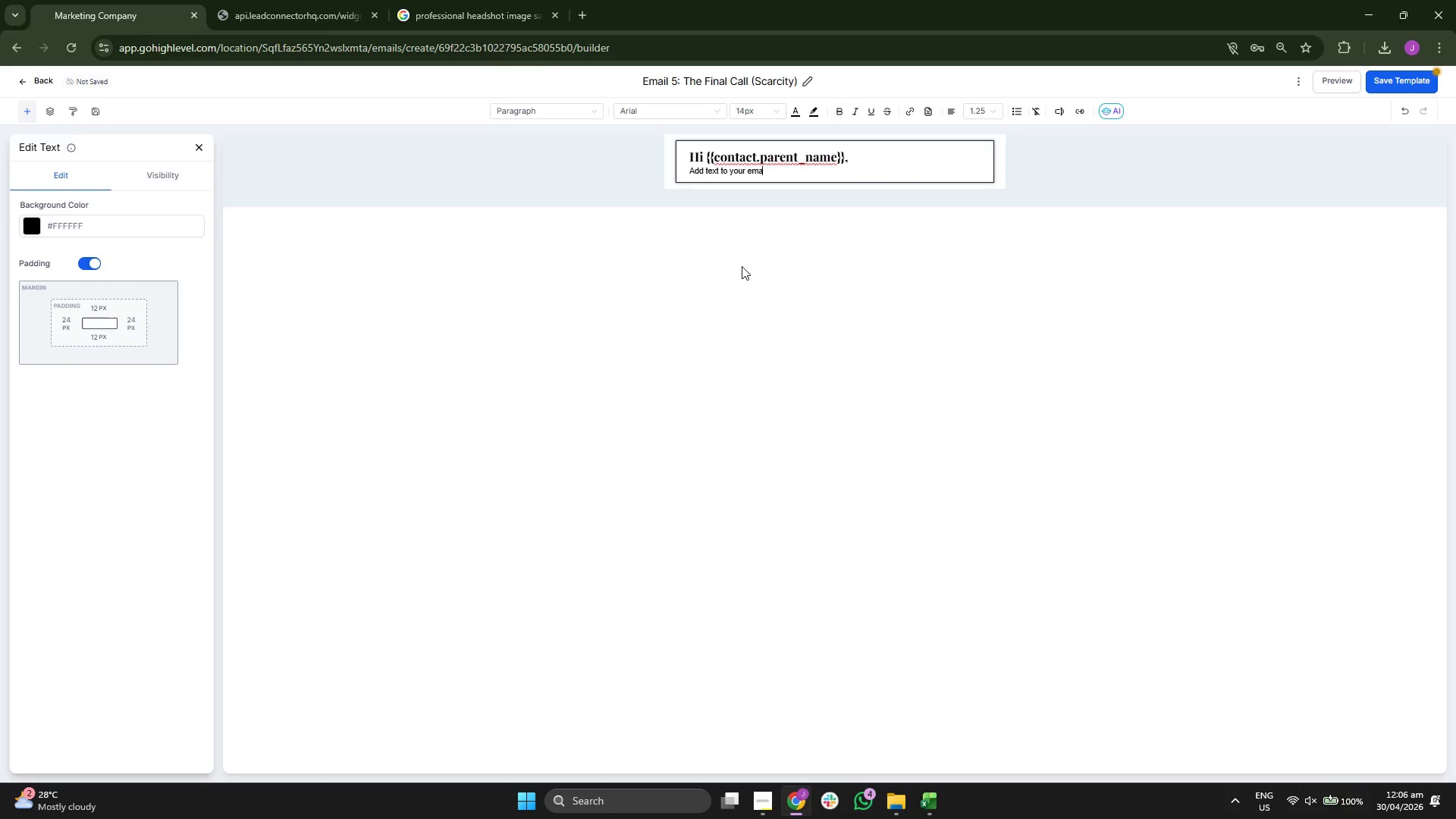 
key(Backspace)
 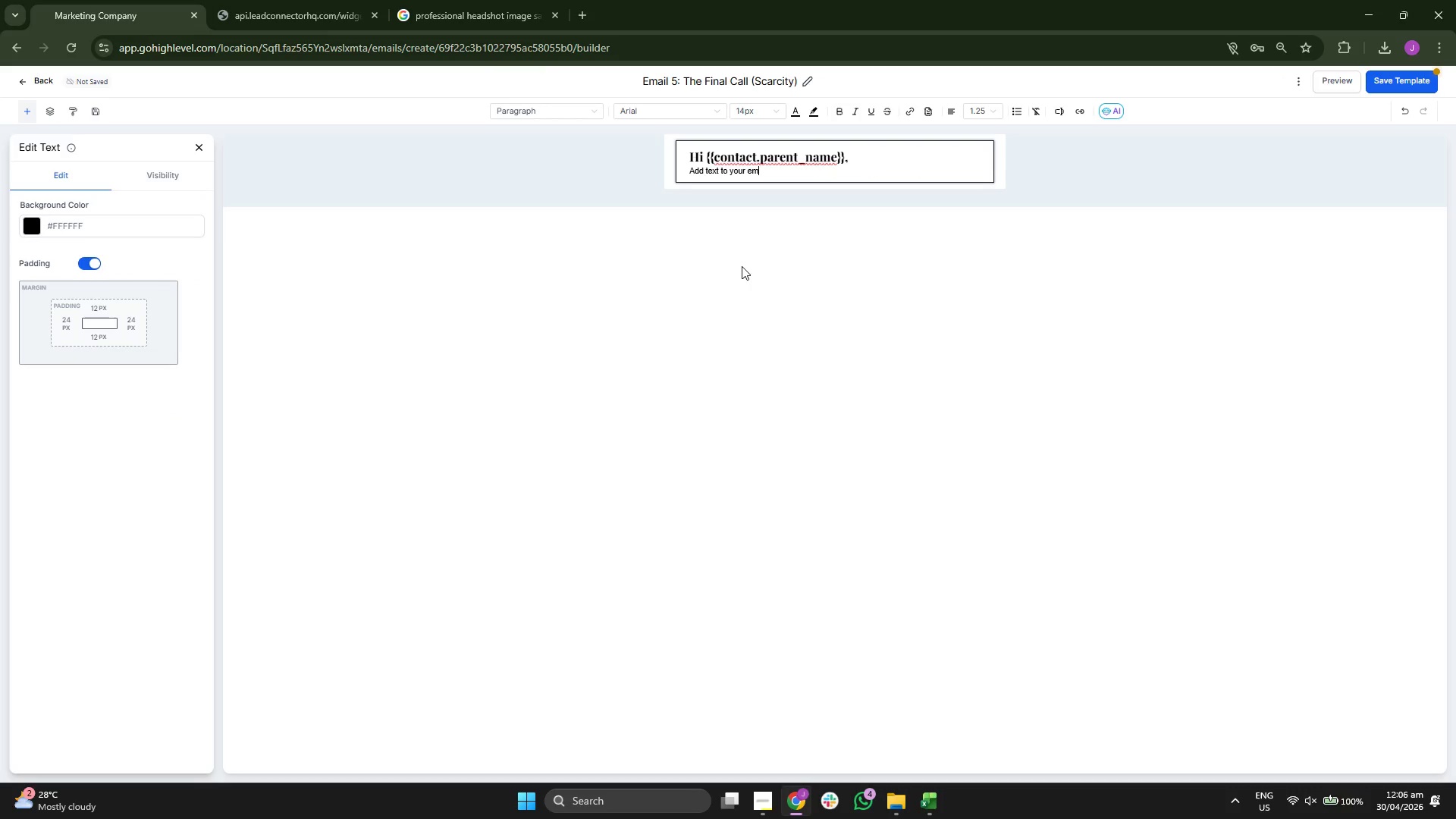 
key(Backspace)
 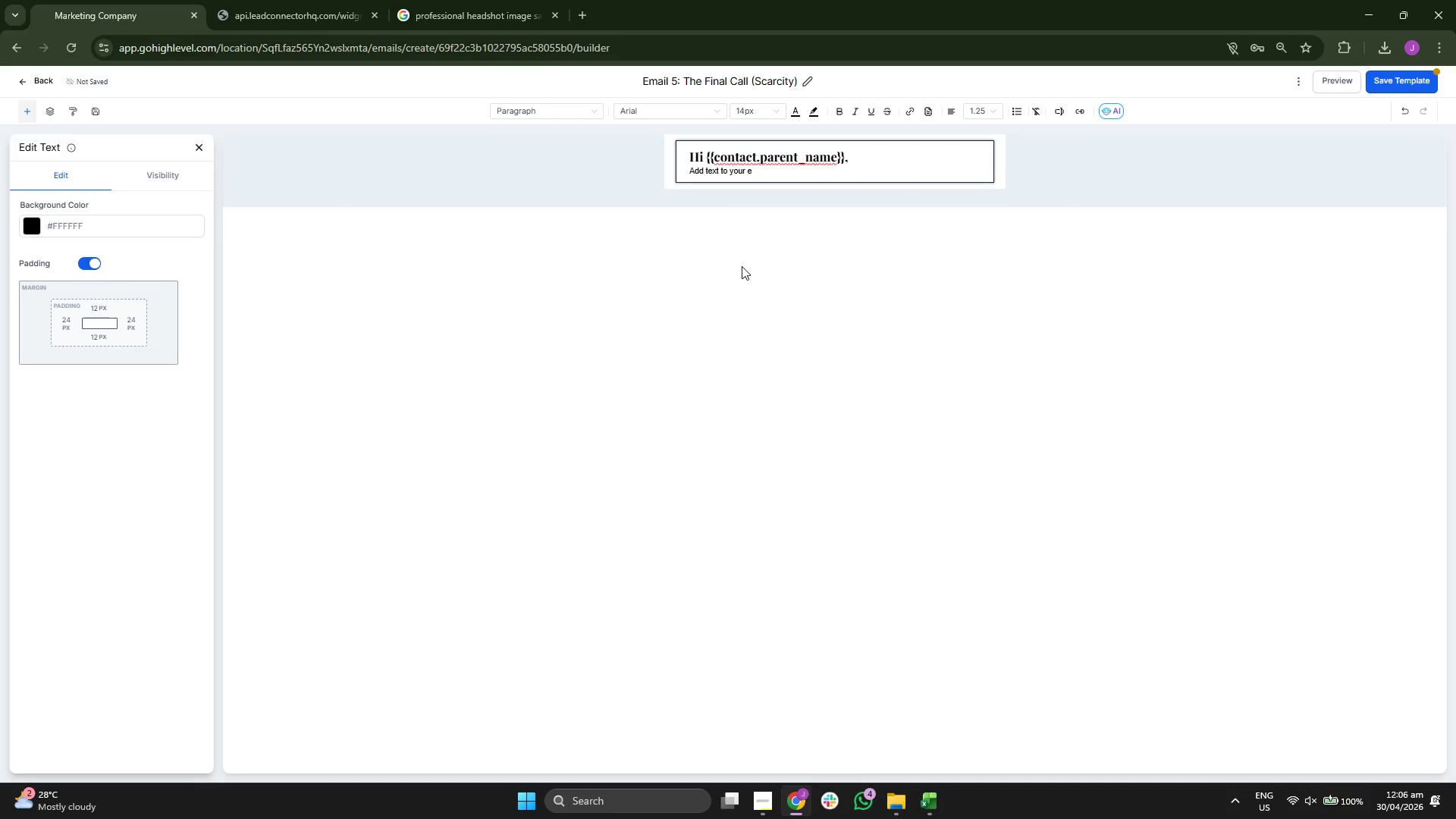 
key(Backspace)
 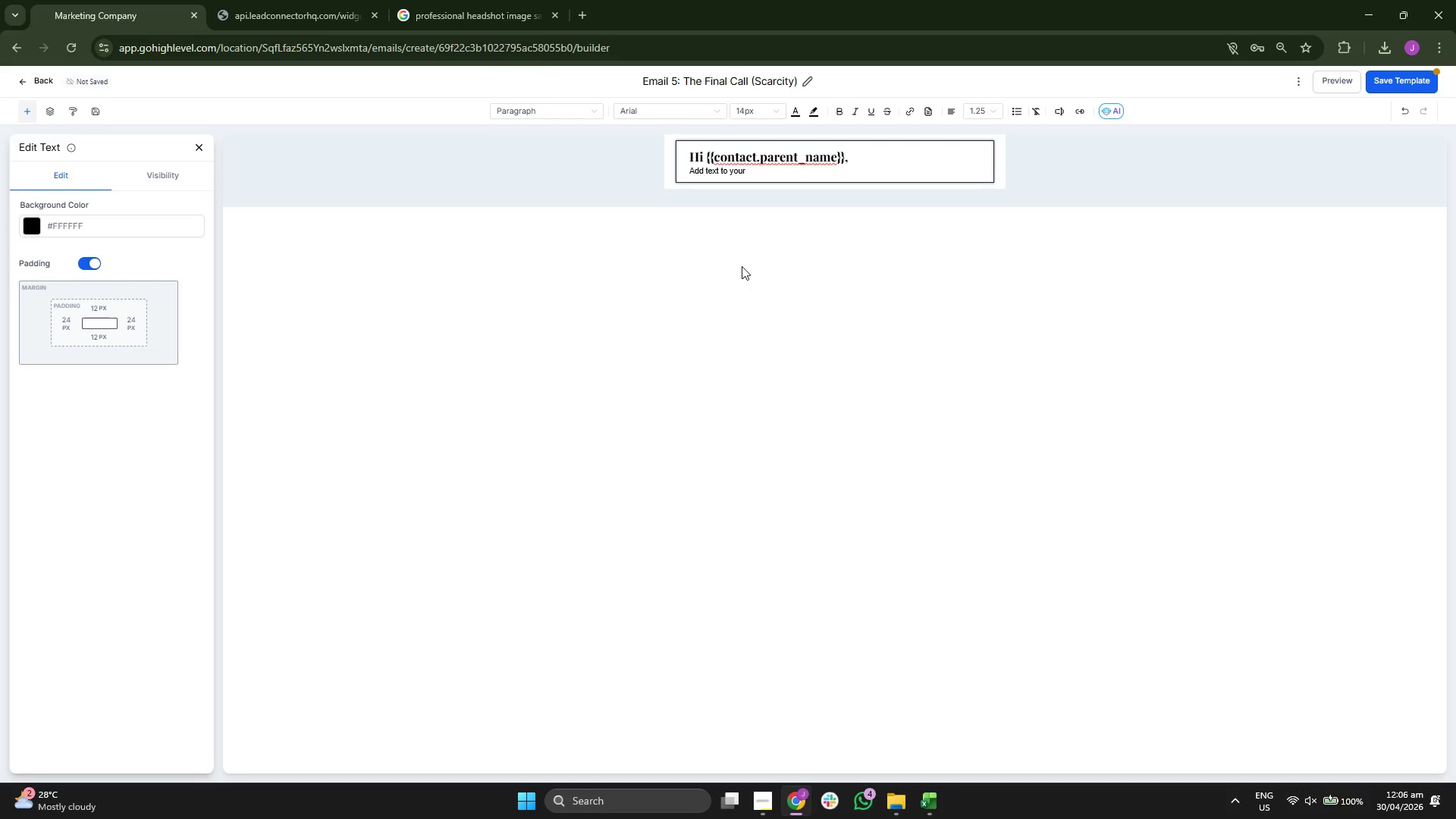 
key(Backspace)
 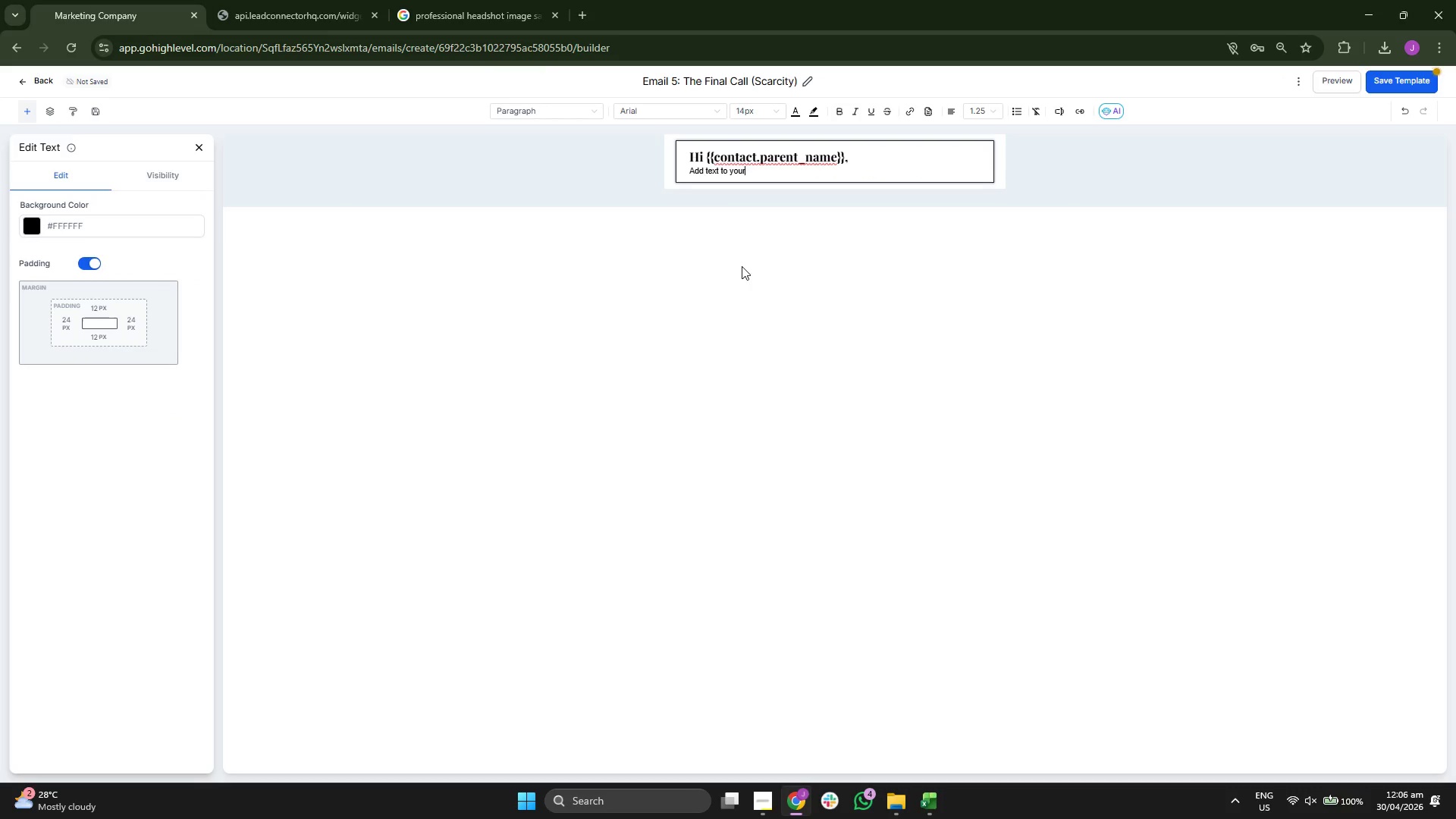 
key(Backspace)
 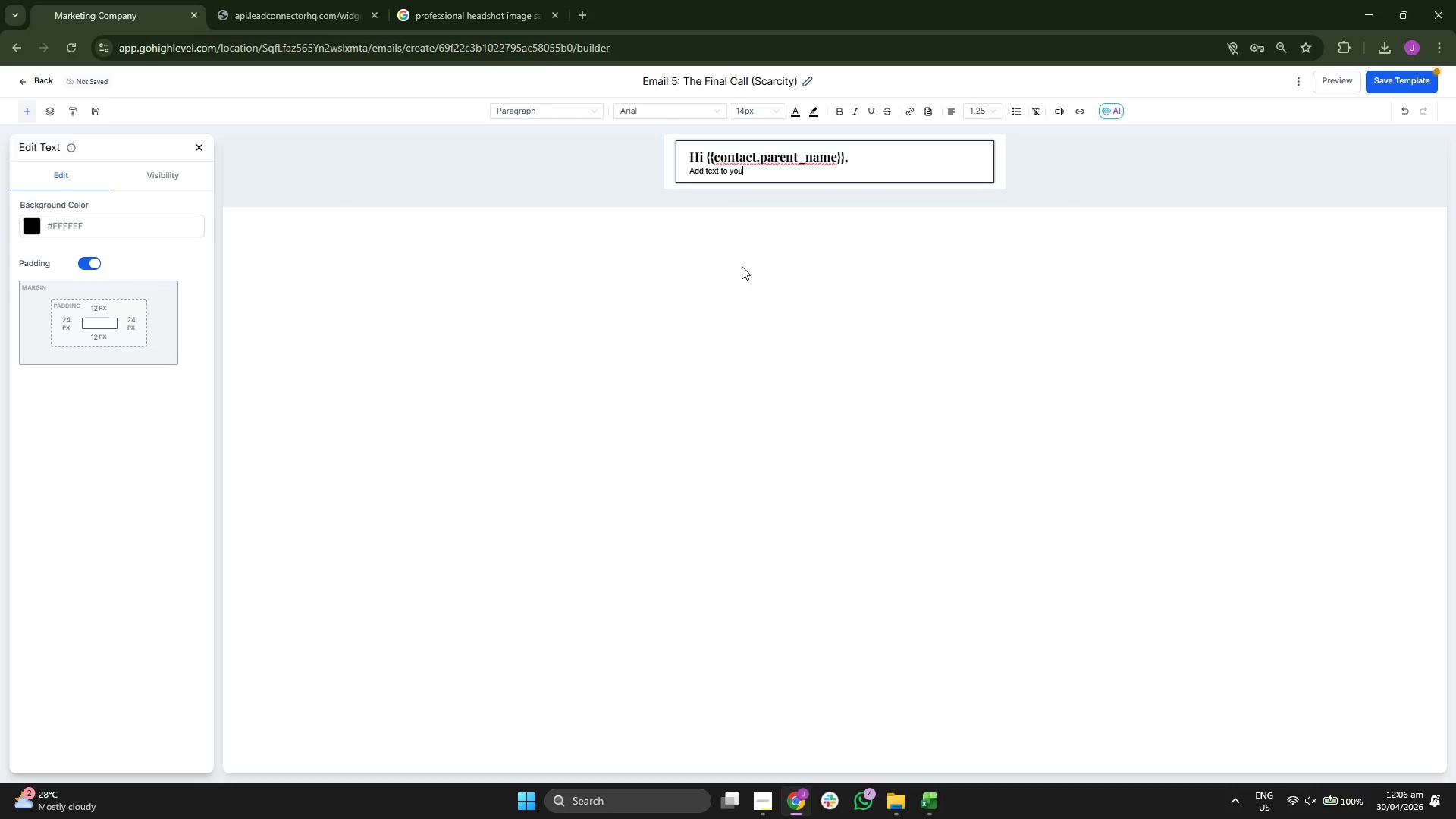 
key(Backspace)
 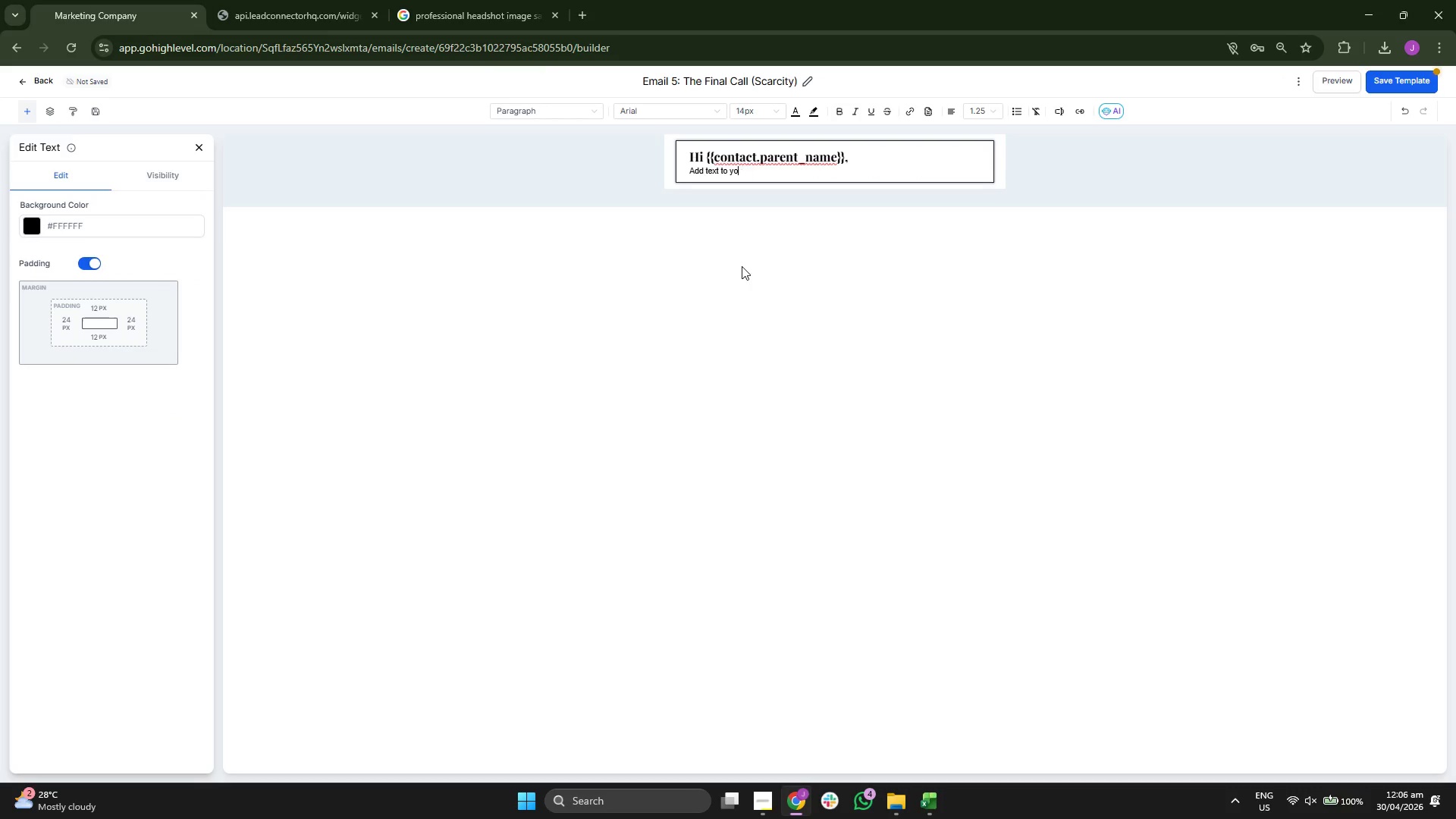 
key(Backspace)
 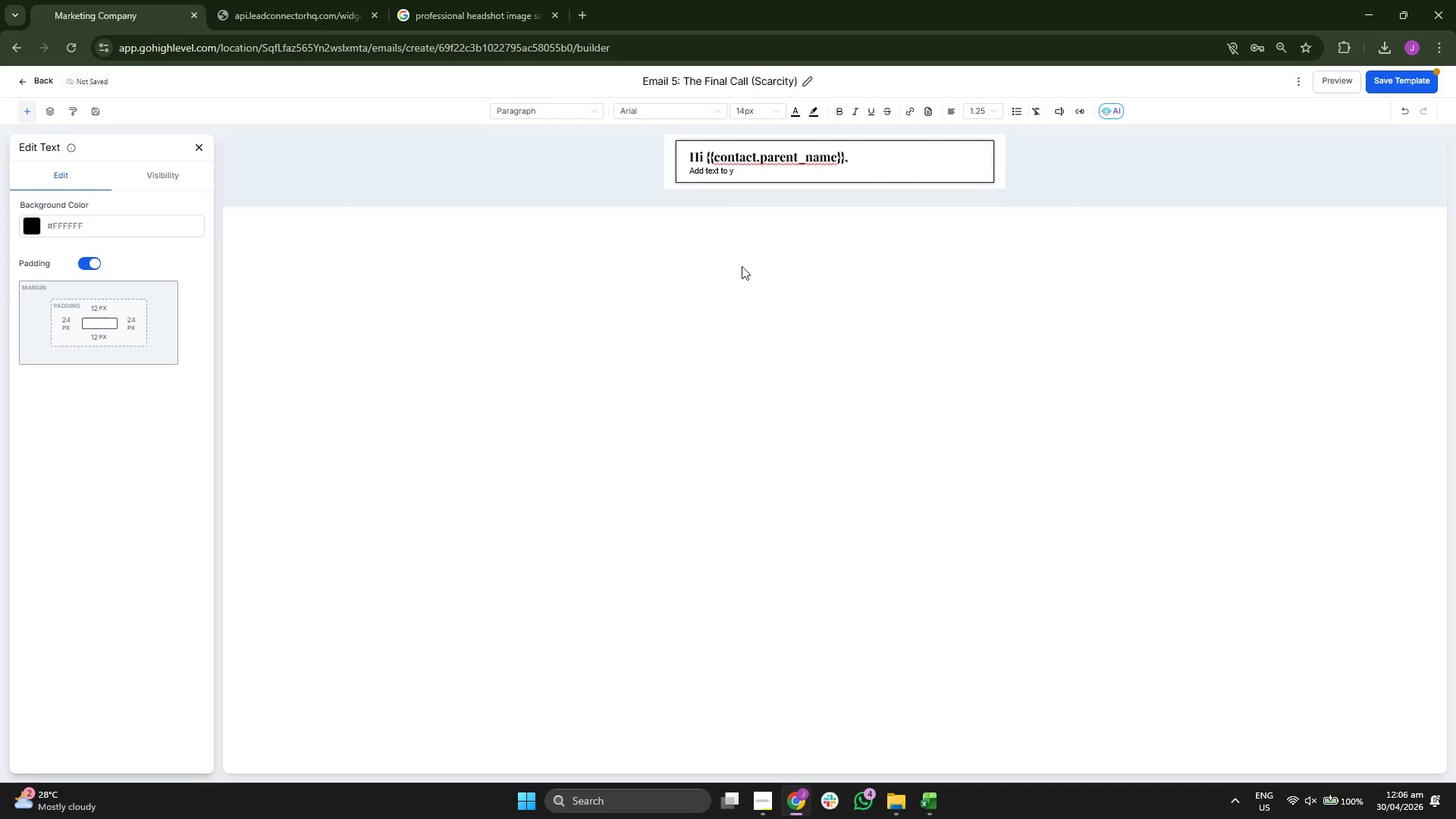 
key(Backspace)
 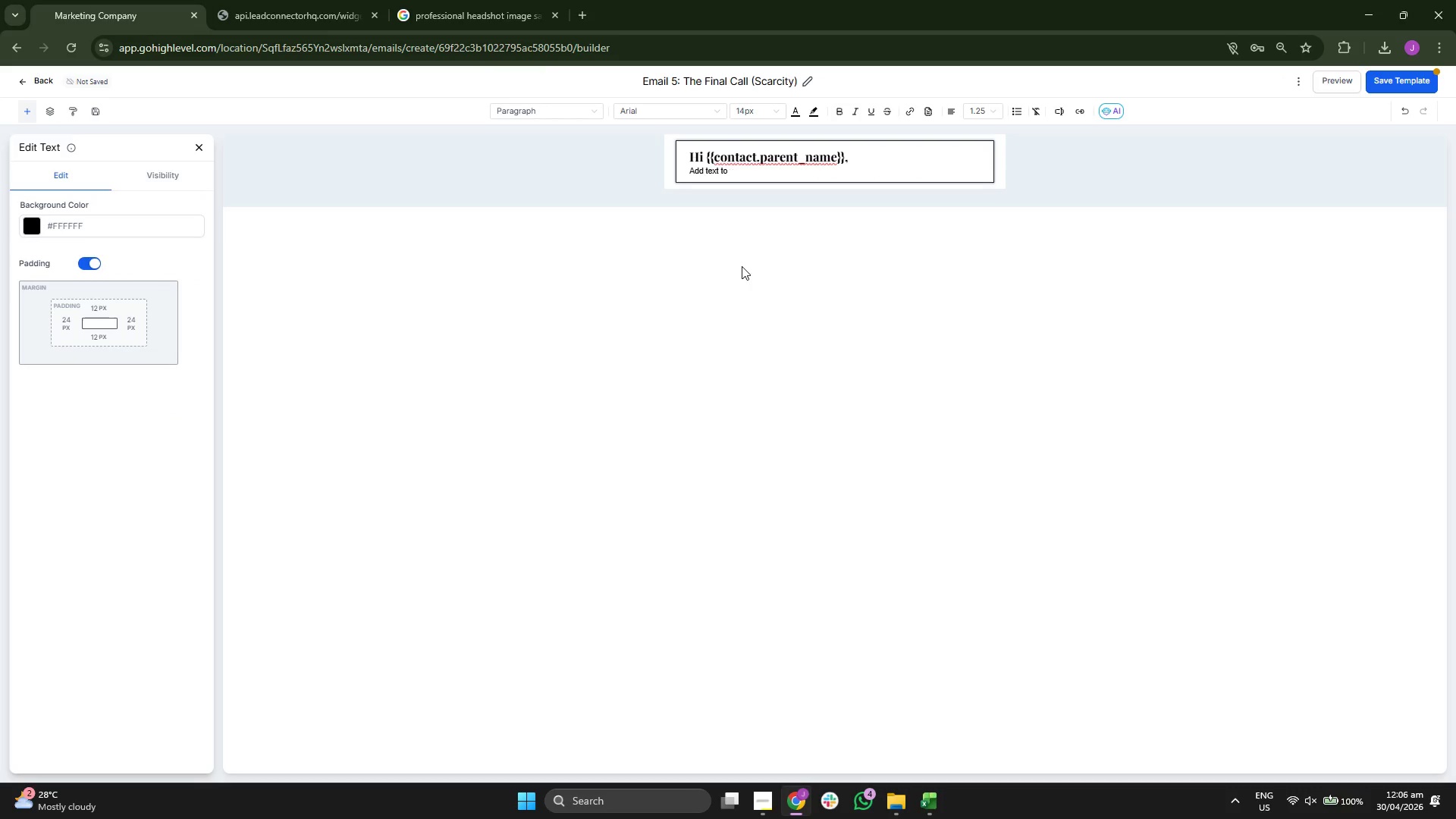 
key(Backspace)
 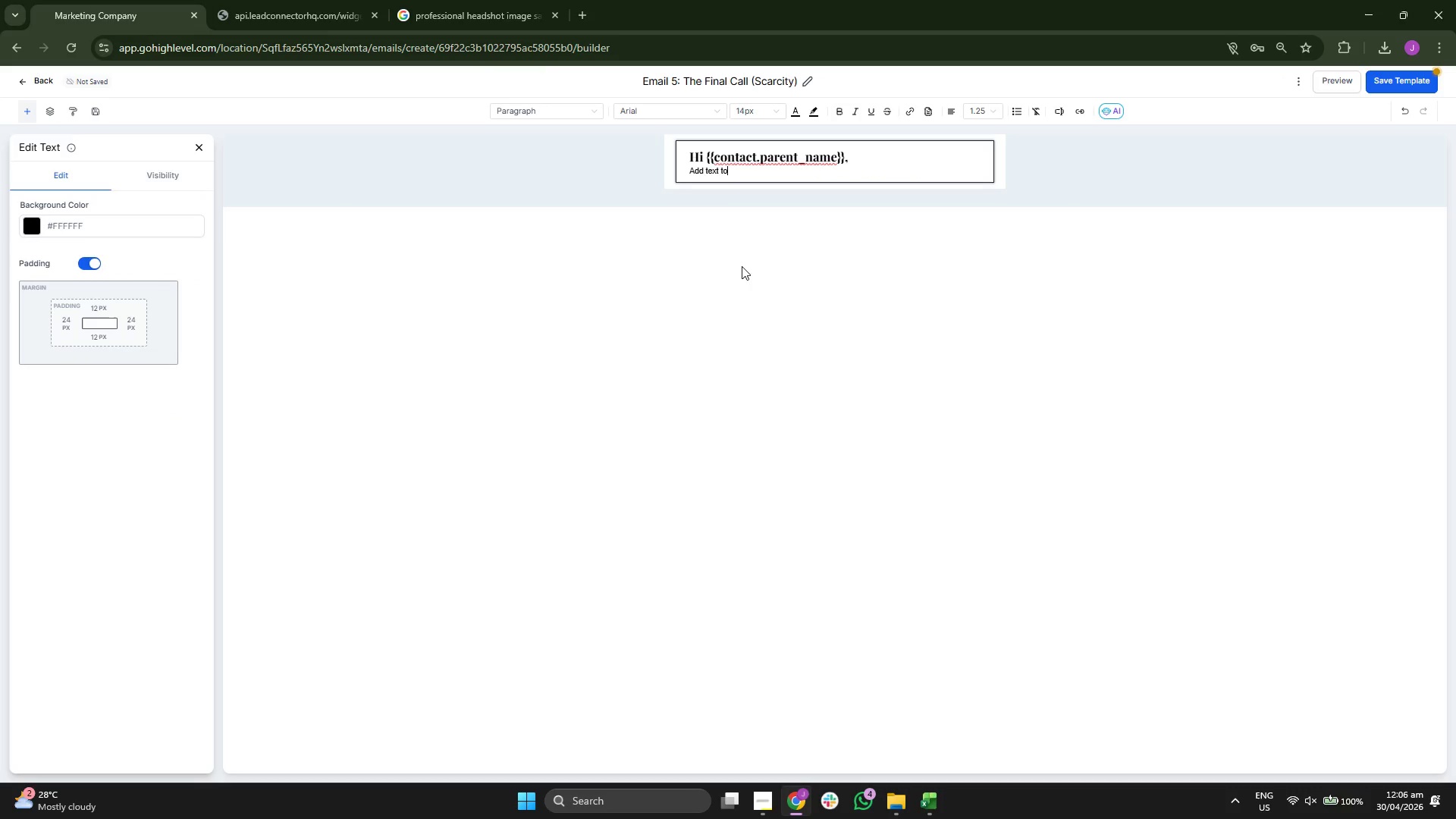 
key(Backspace)
 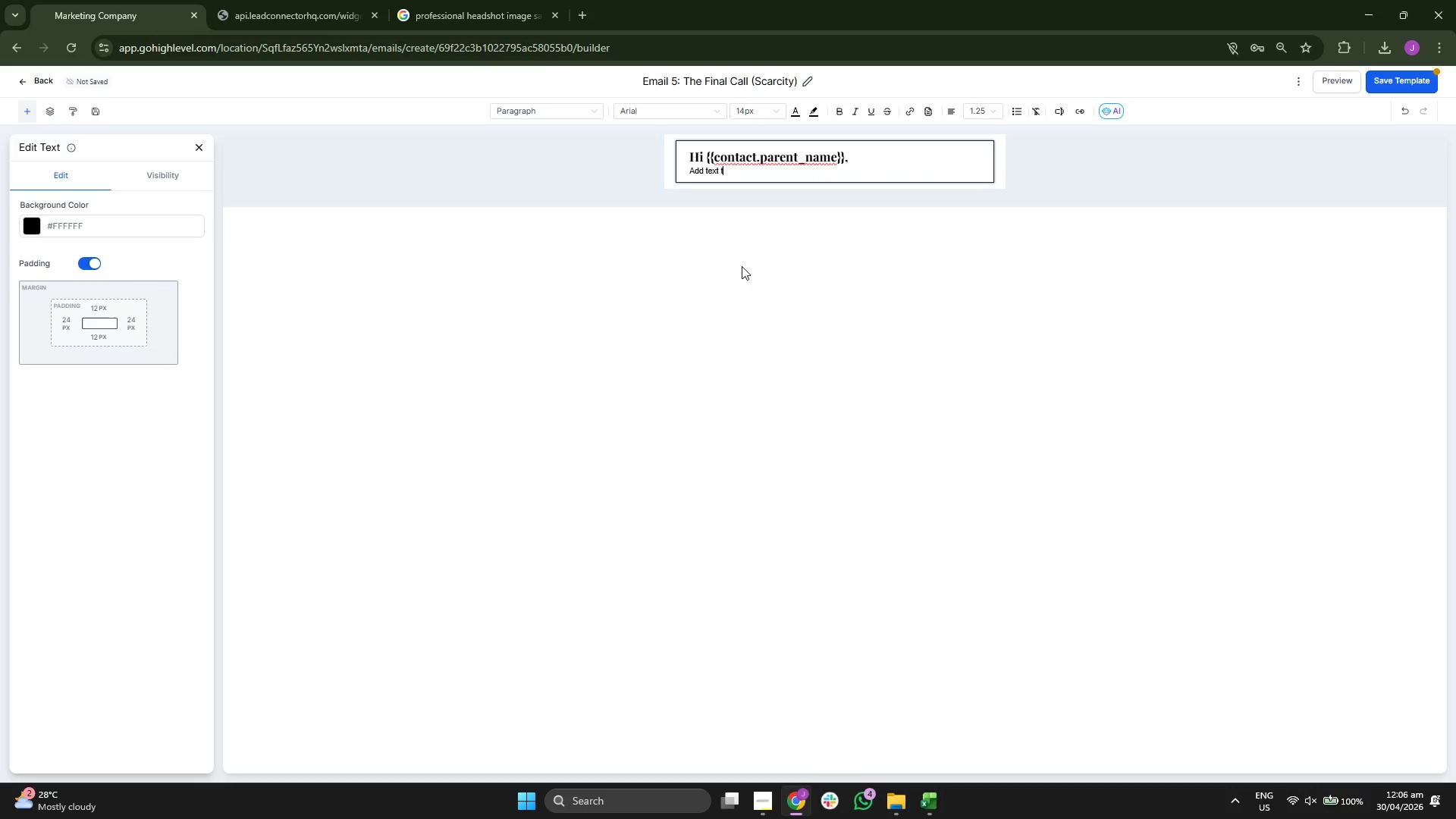 
key(Backspace)
 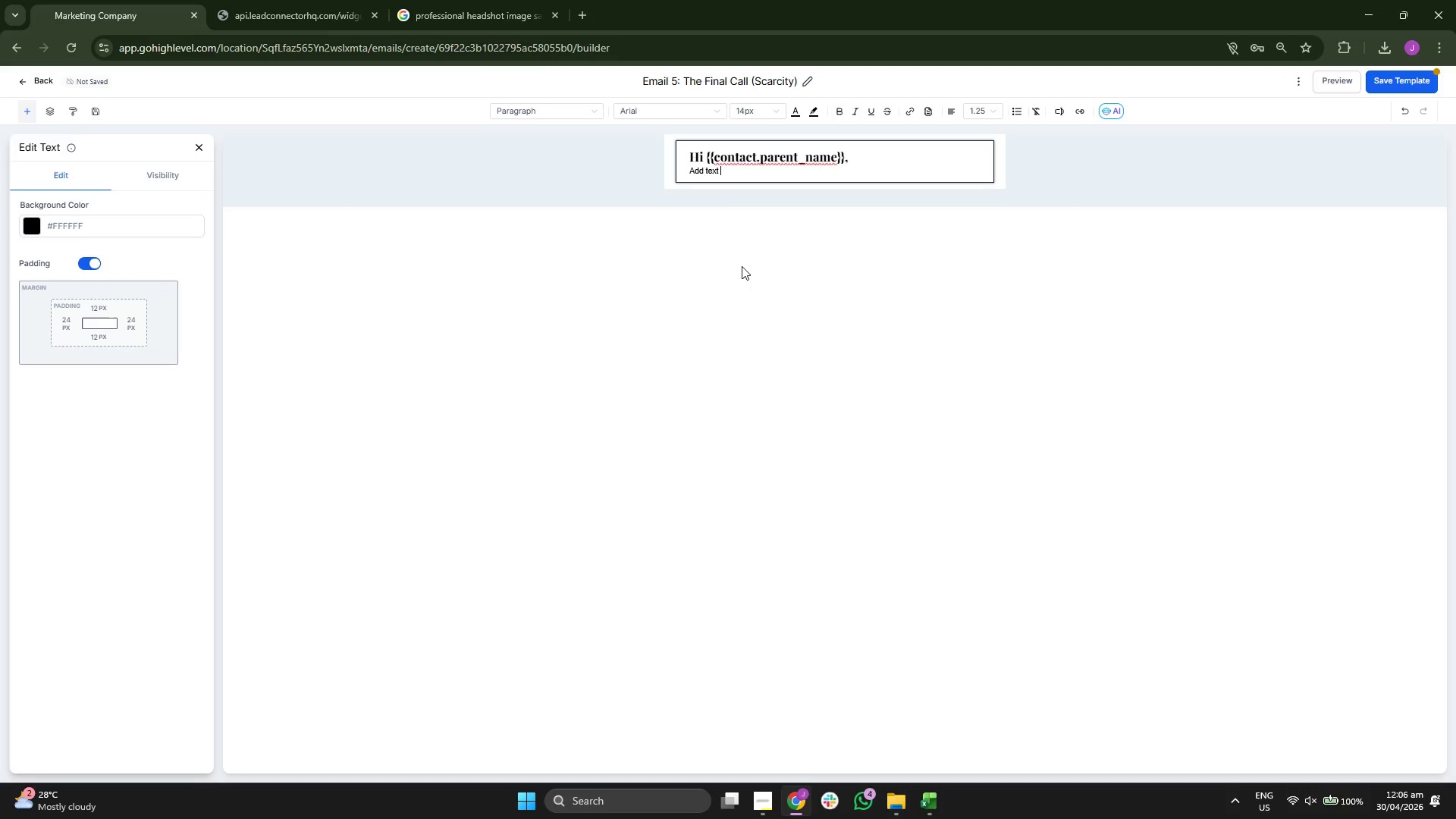 
key(Backspace)
 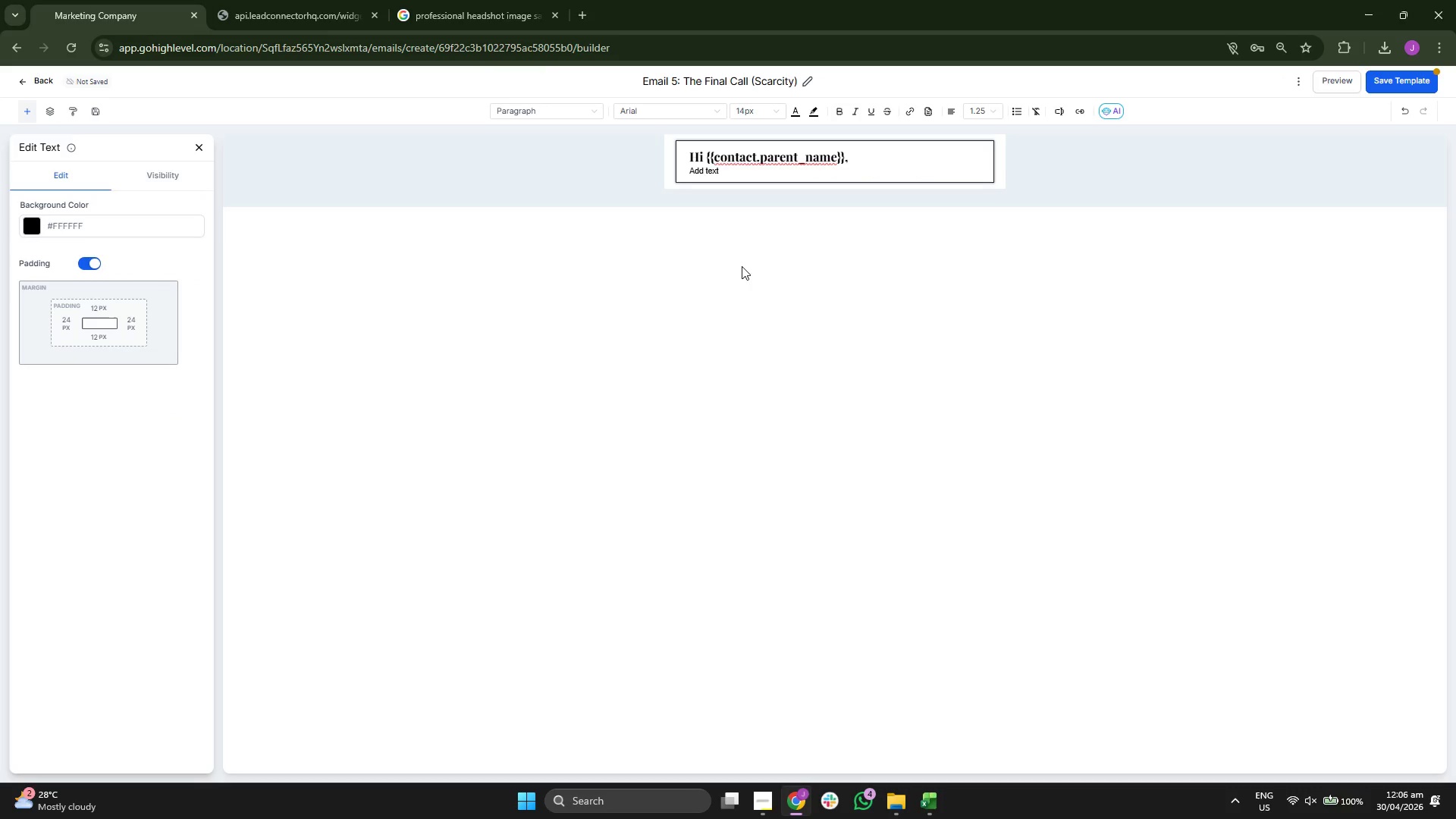 
key(Backspace)
 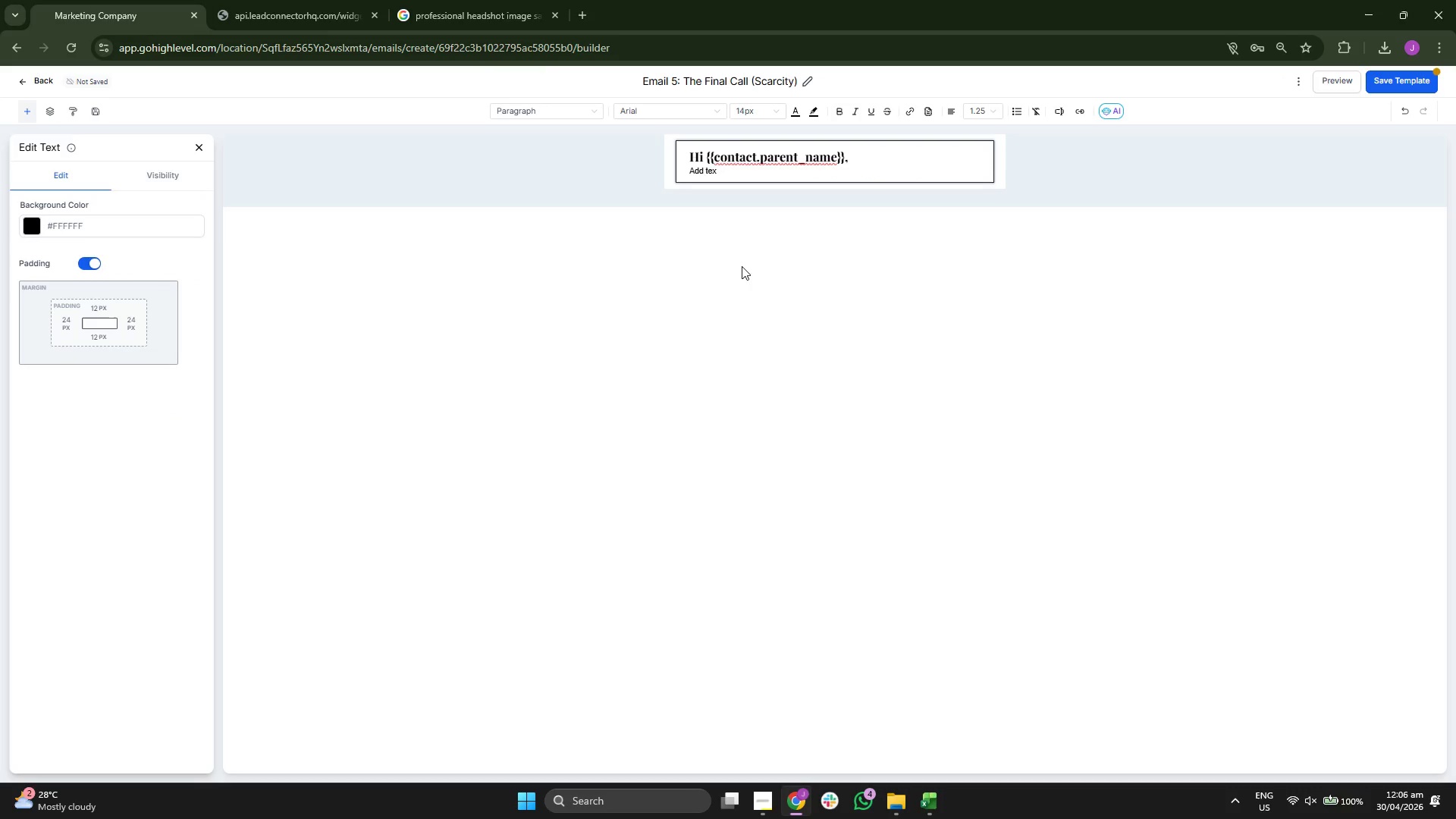 
key(Backspace)
 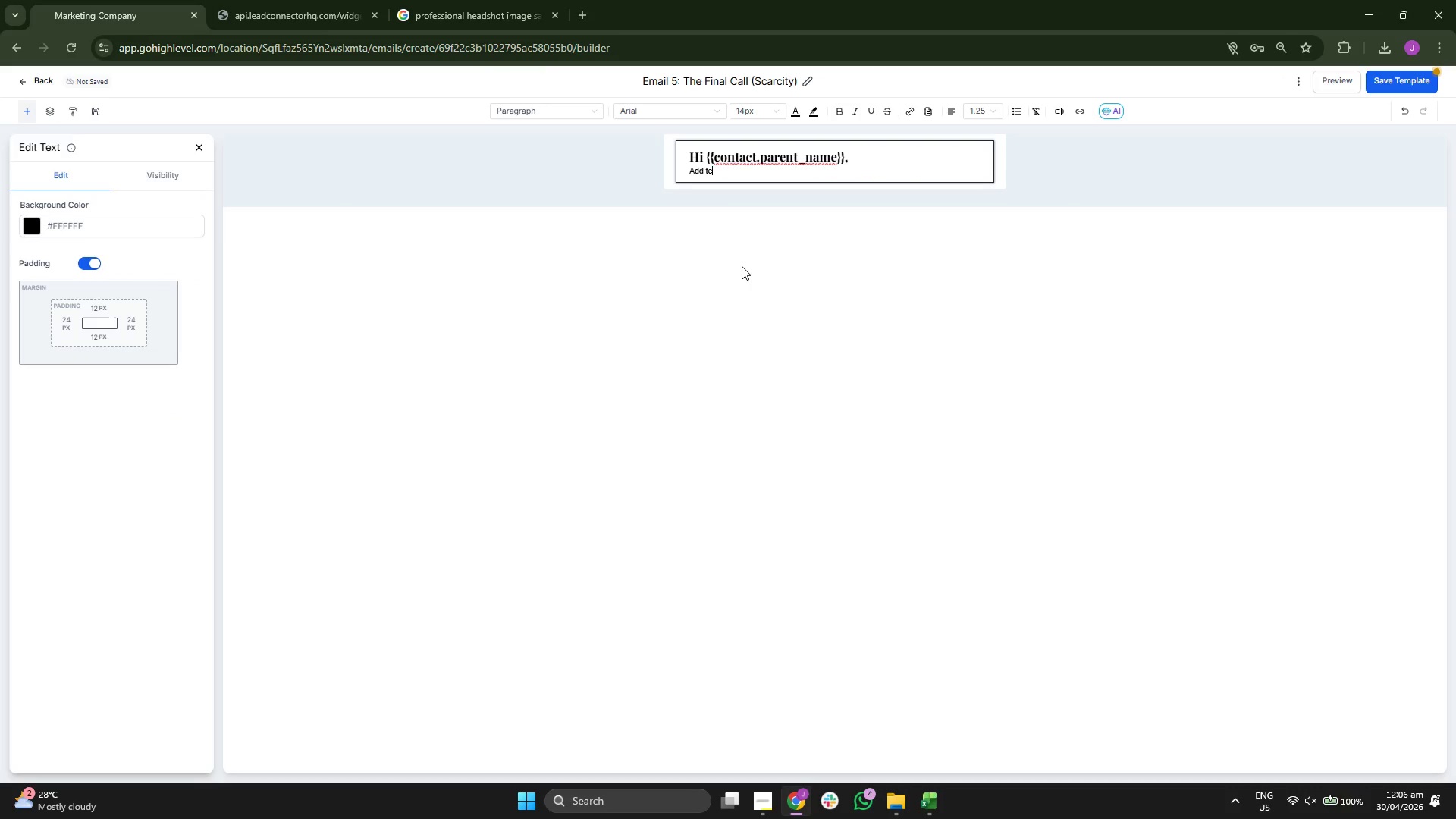 
key(Backspace)
 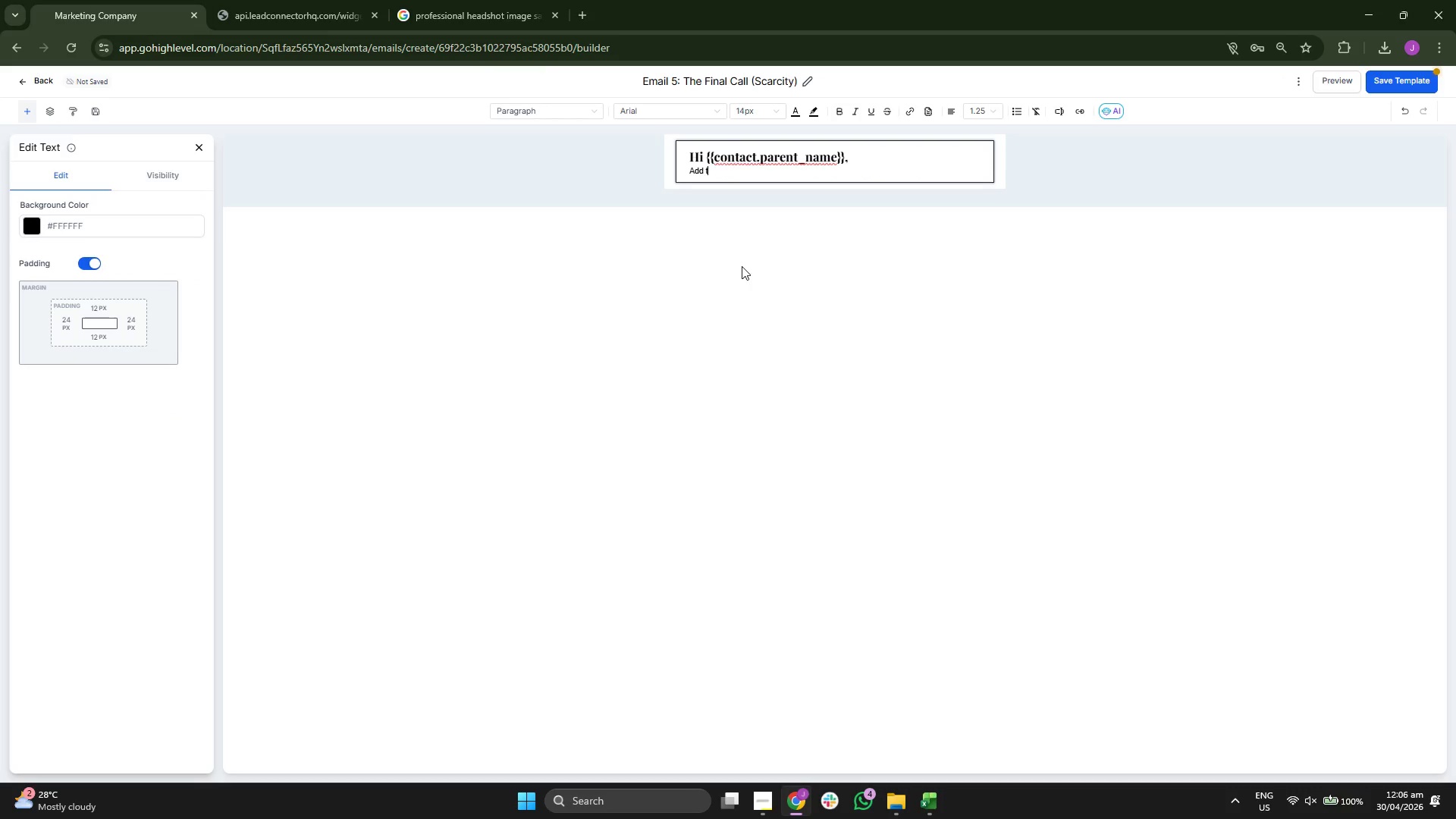 
key(Backspace)
 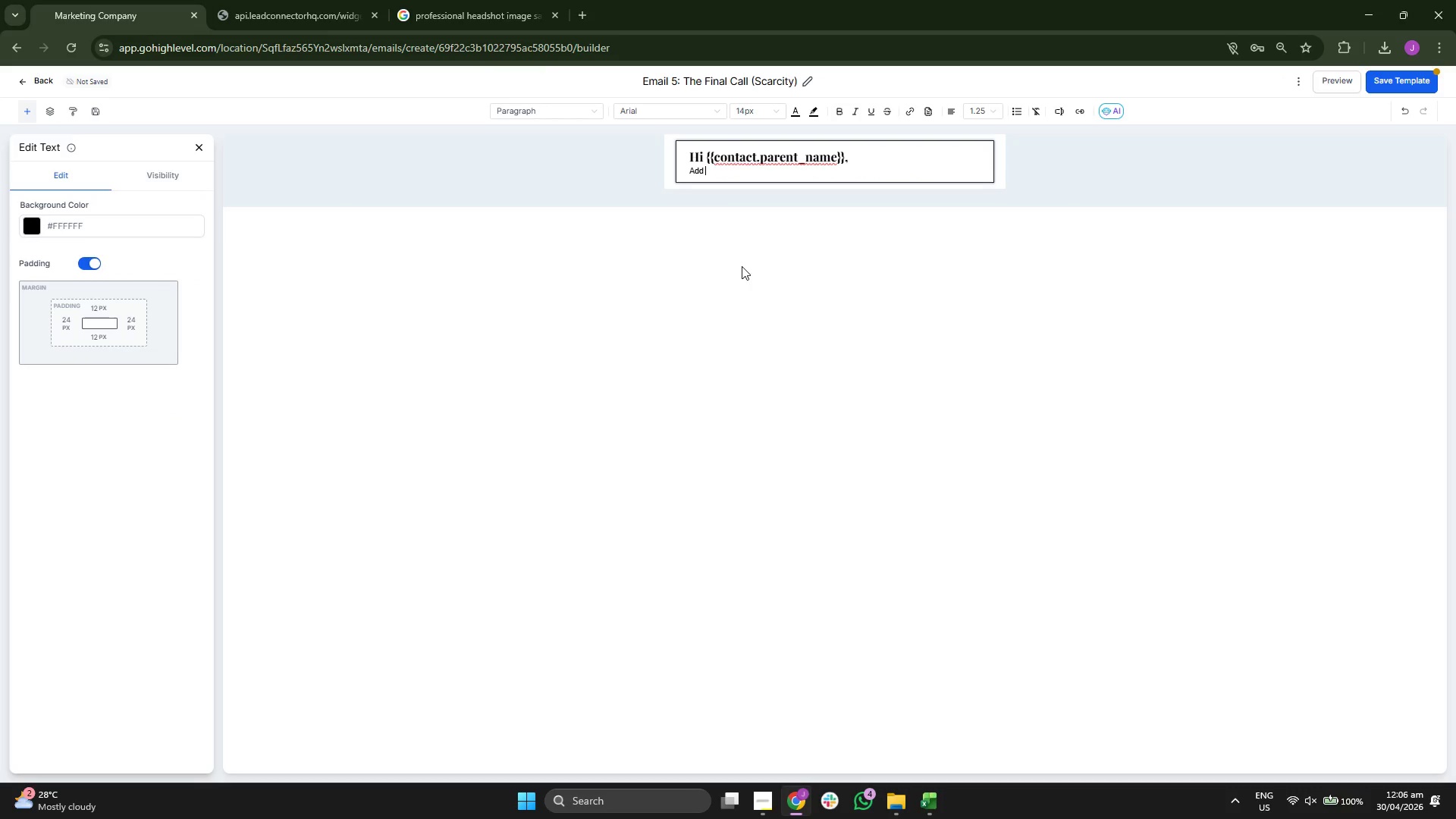 
key(Backspace)
 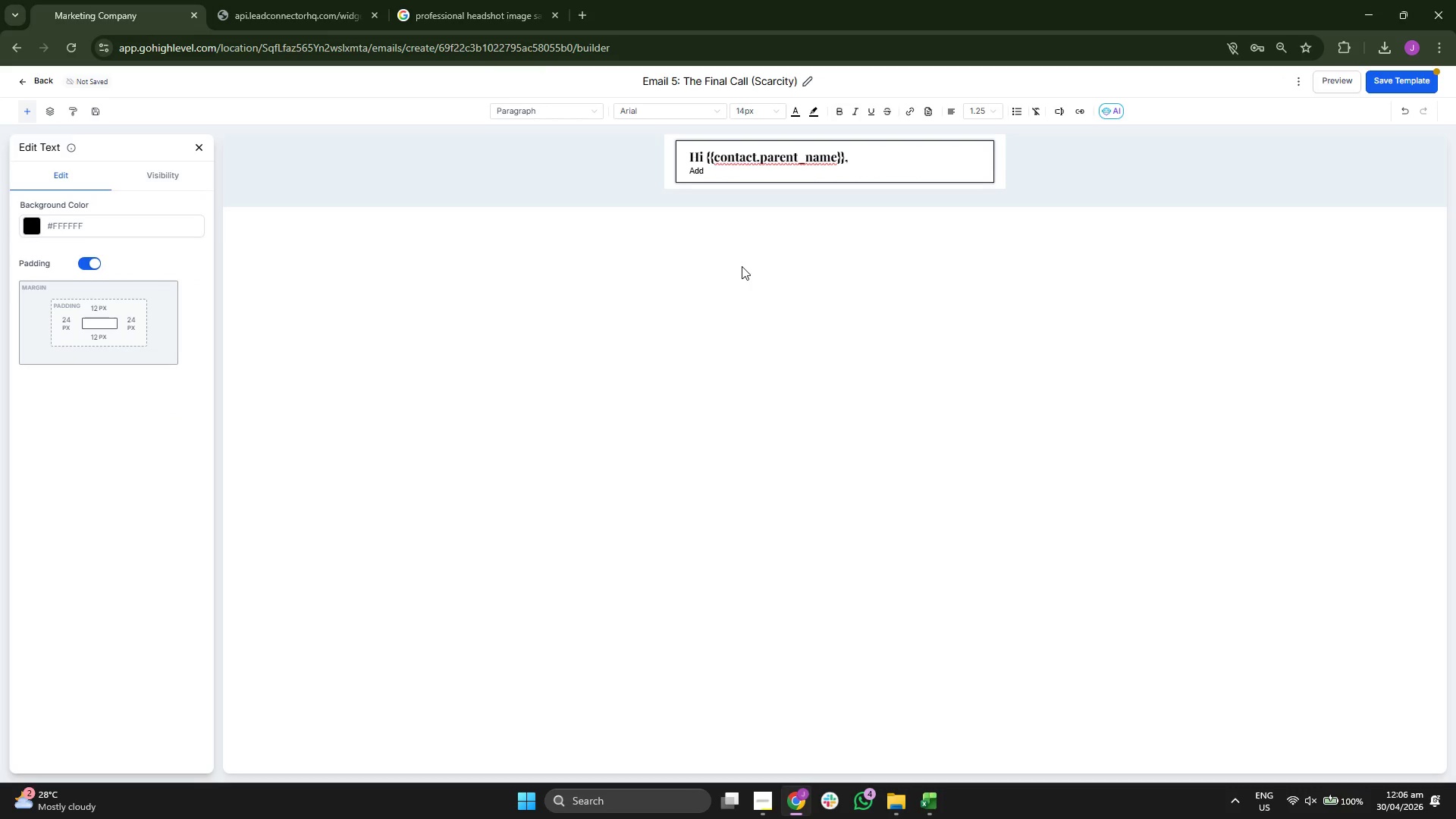 
key(Backspace)
 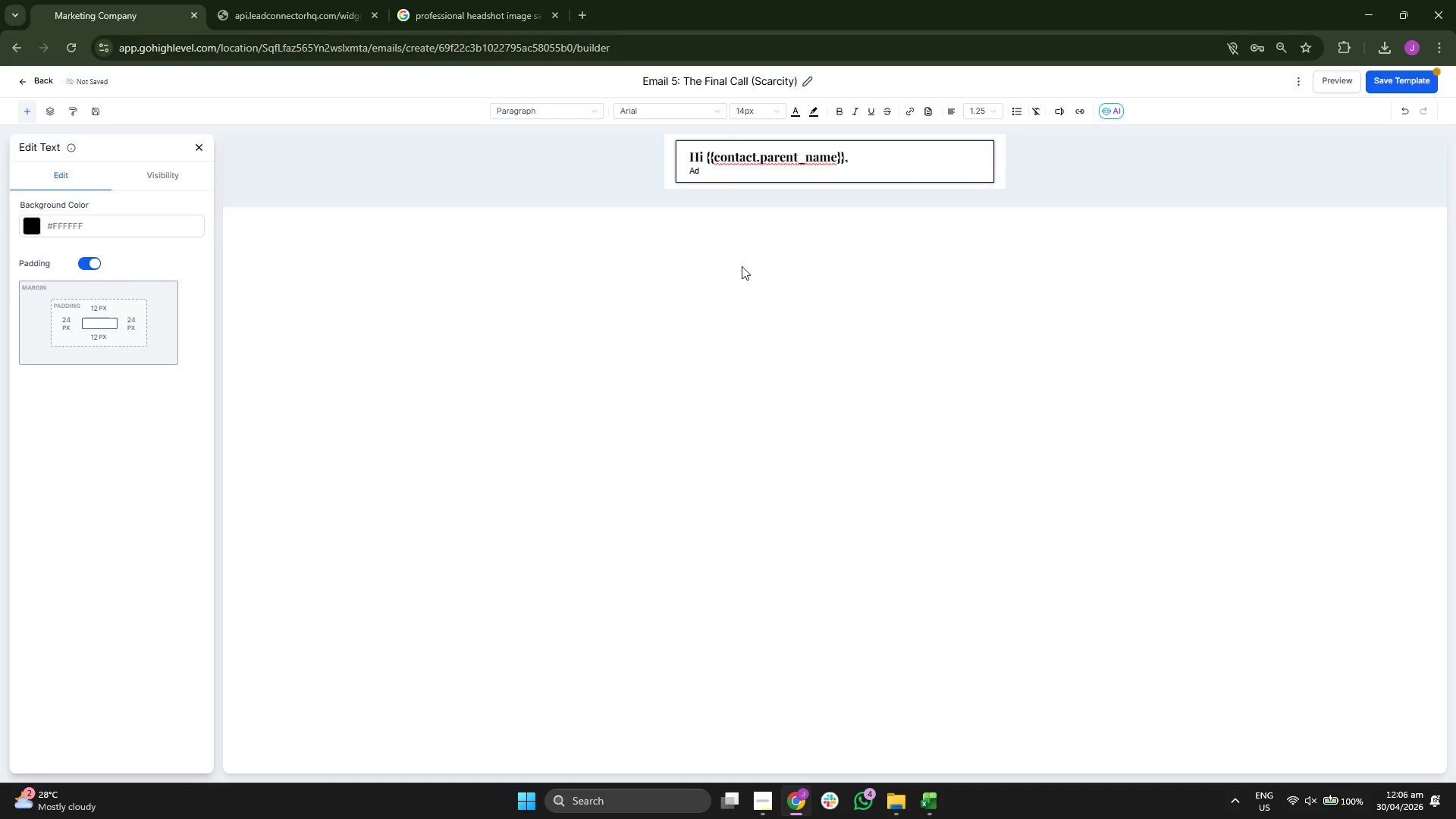 
key(Backspace)
 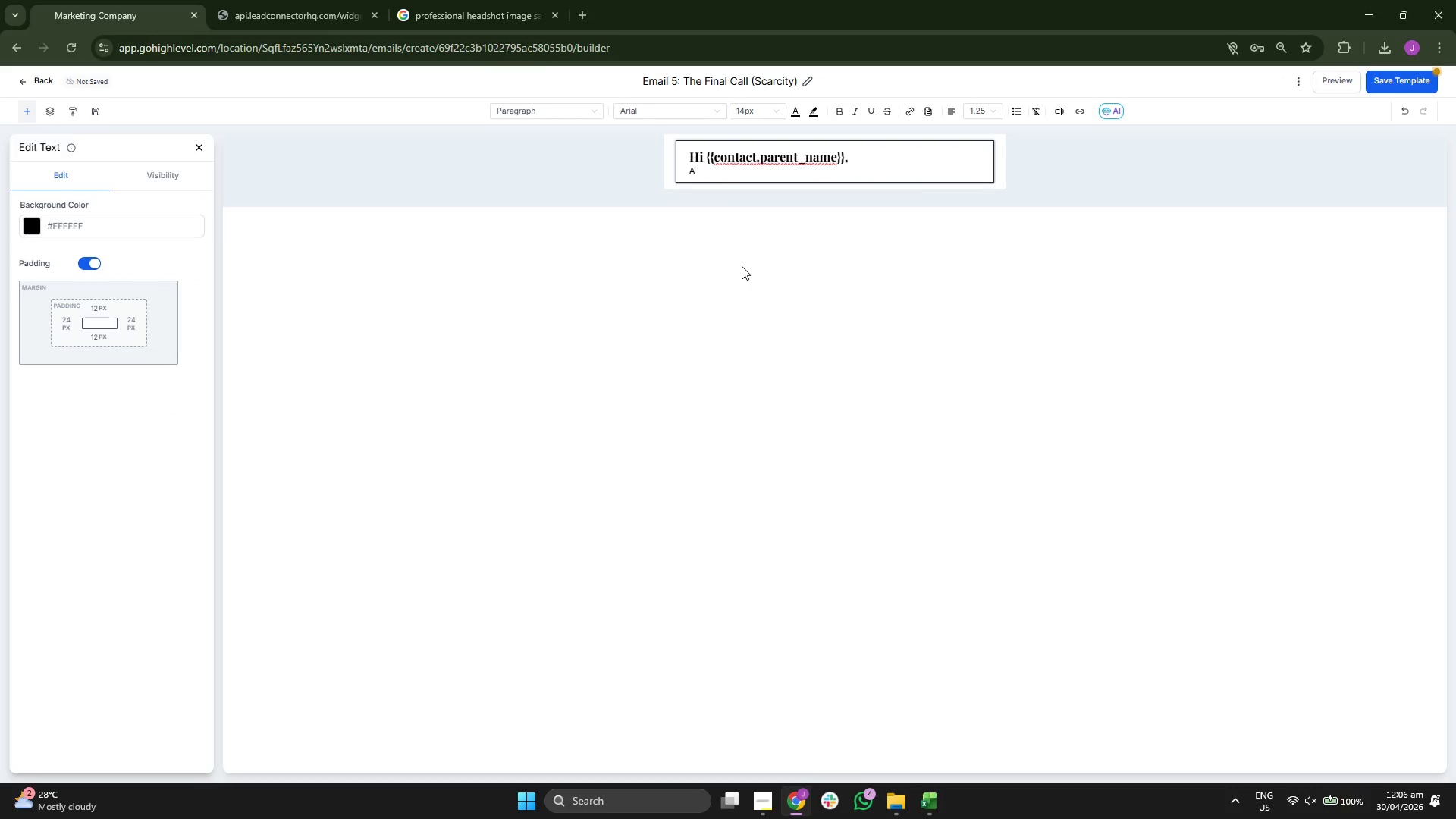 
key(Backspace)
 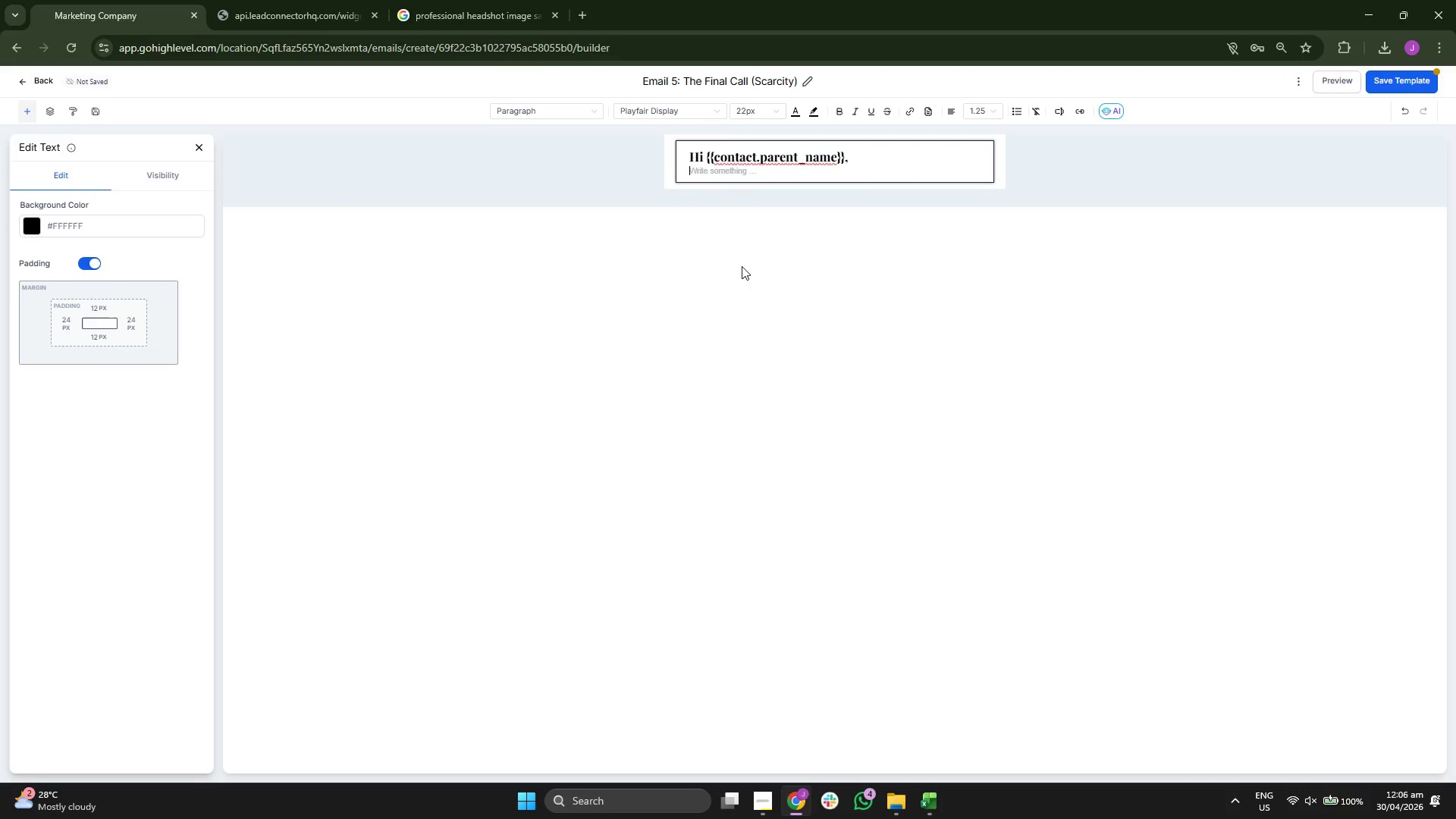 
key(Backspace)
 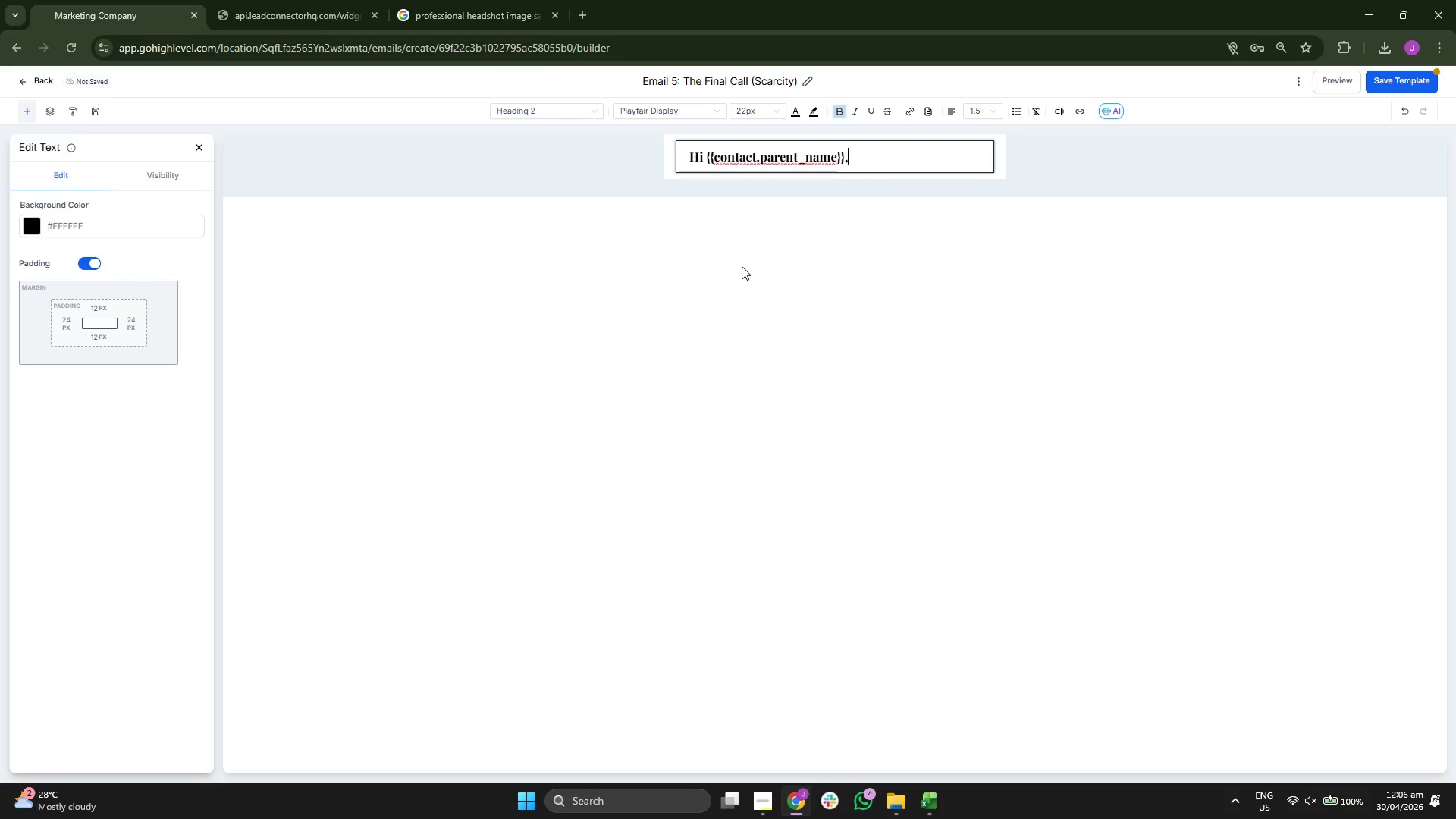 
key(Enter)
 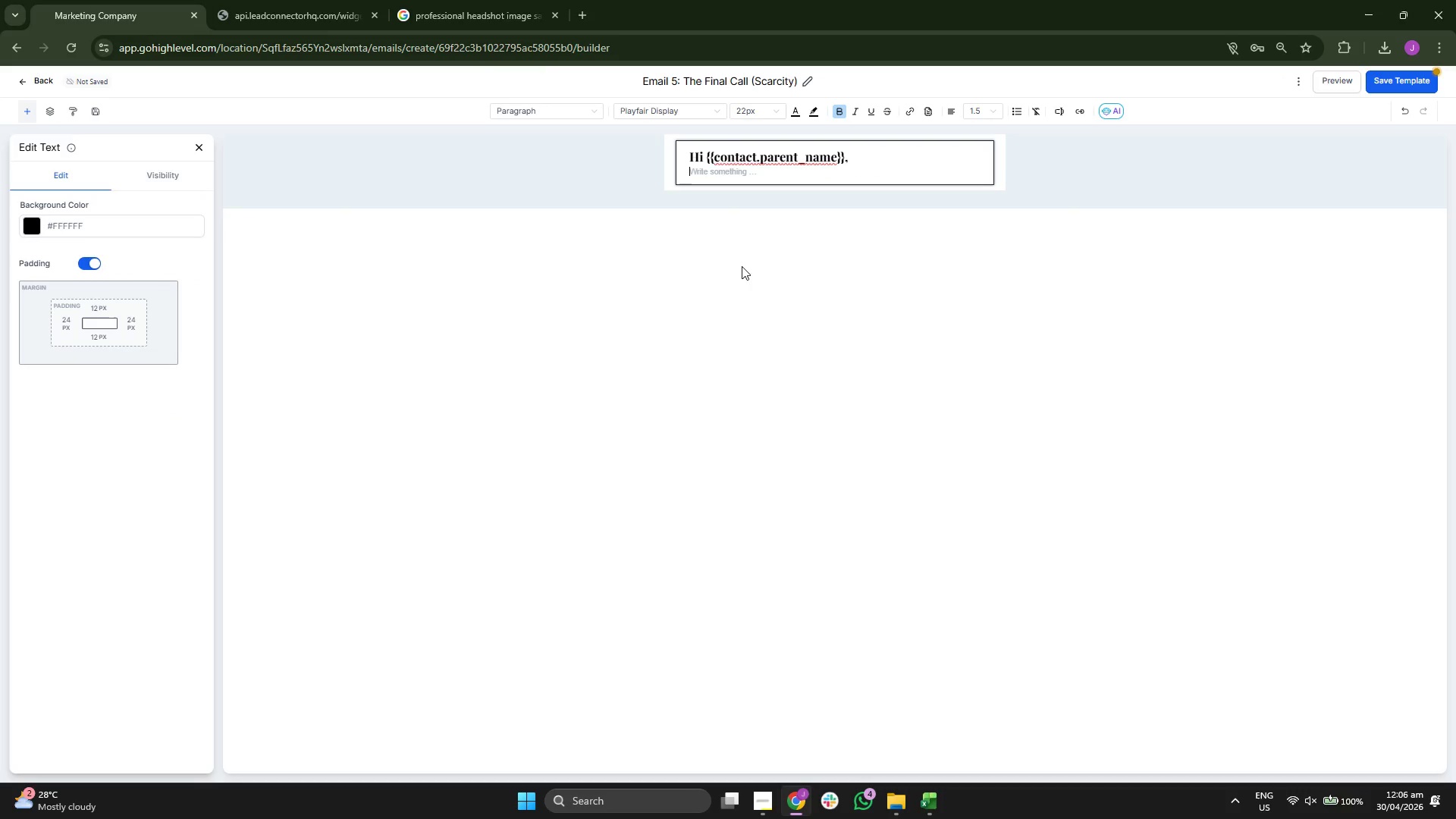 
key(Enter)
 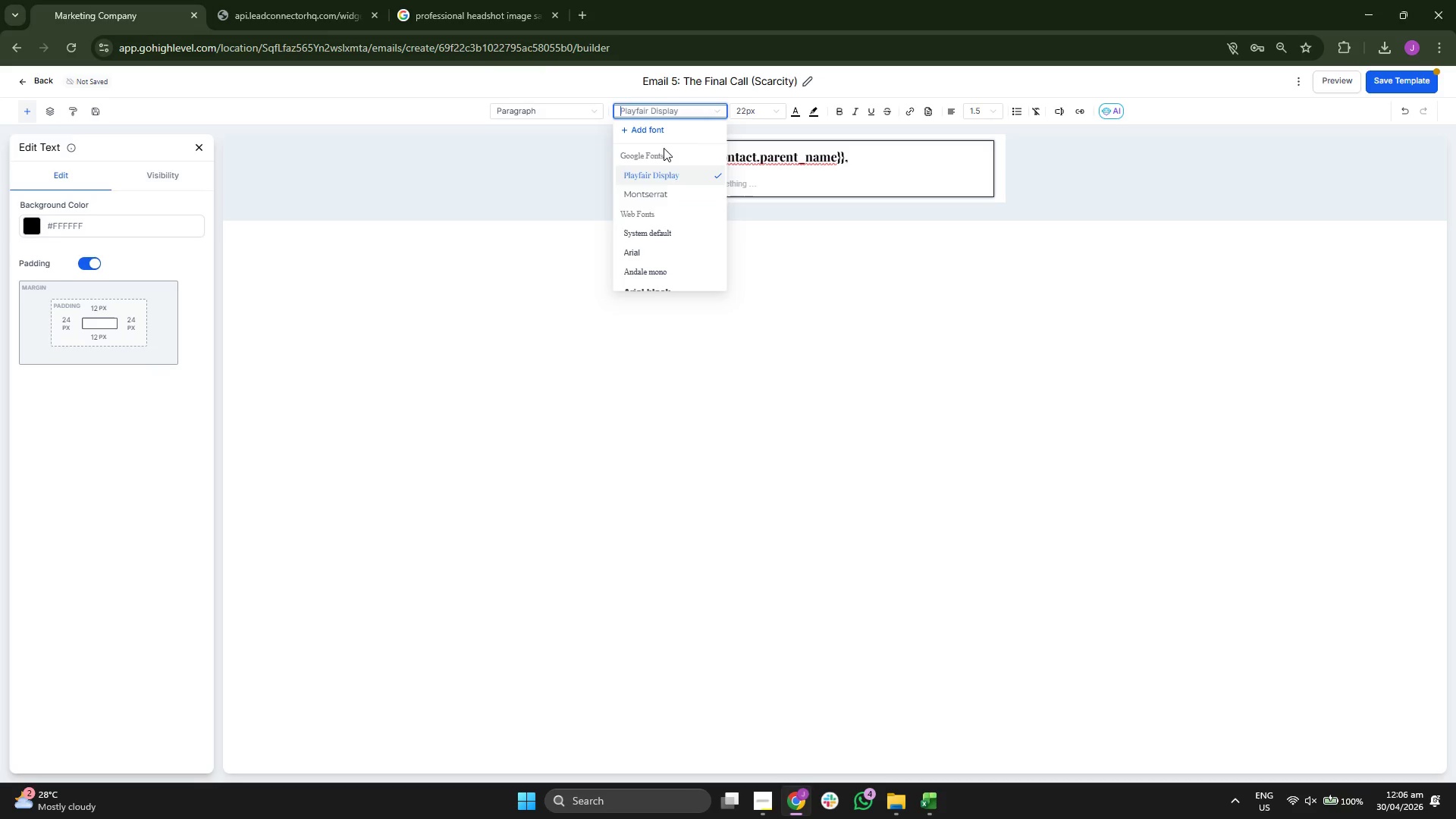 
double_click([744, 105])
 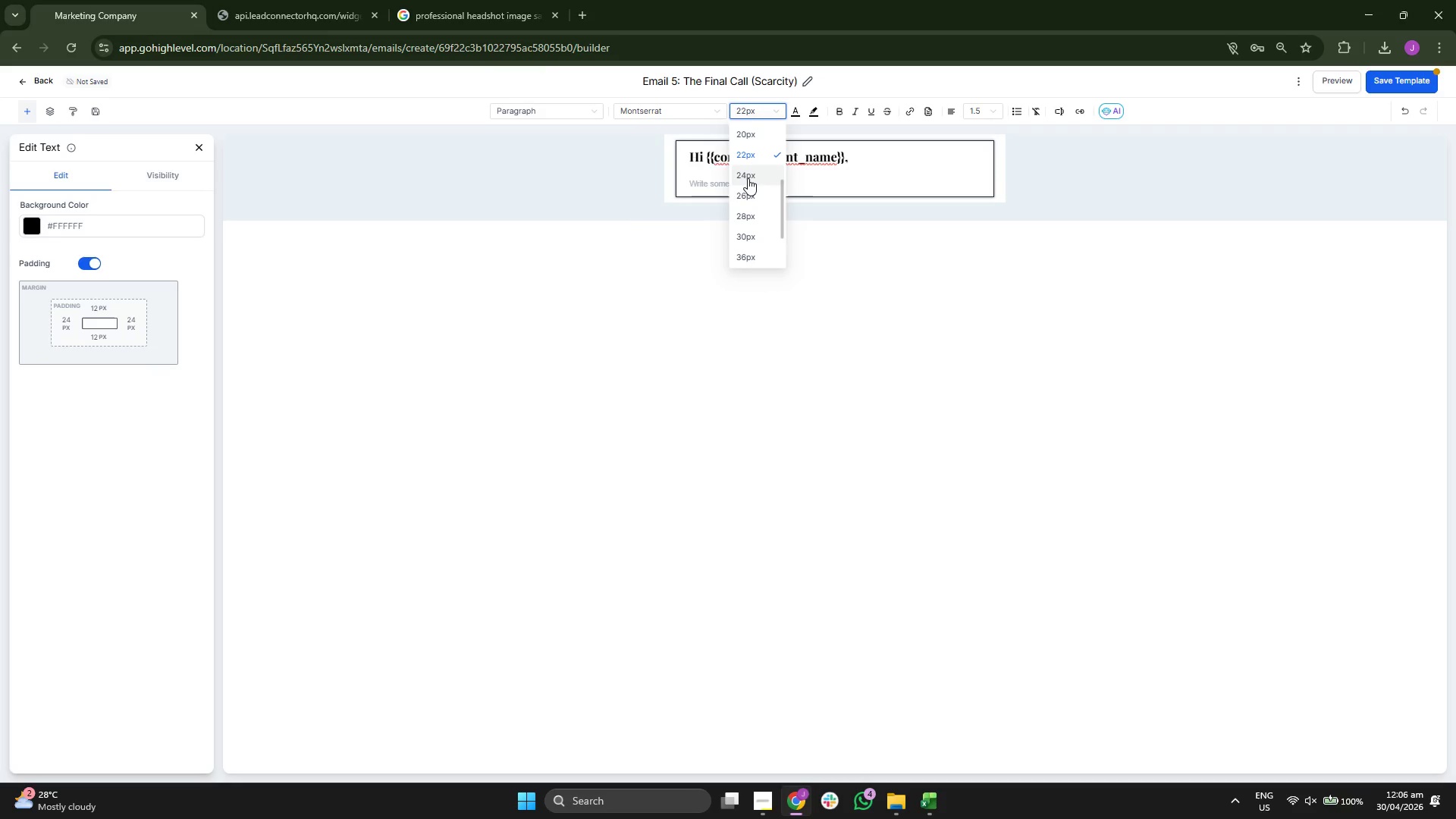 
scroll: coordinate [754, 177], scroll_direction: up, amount: 1.0
 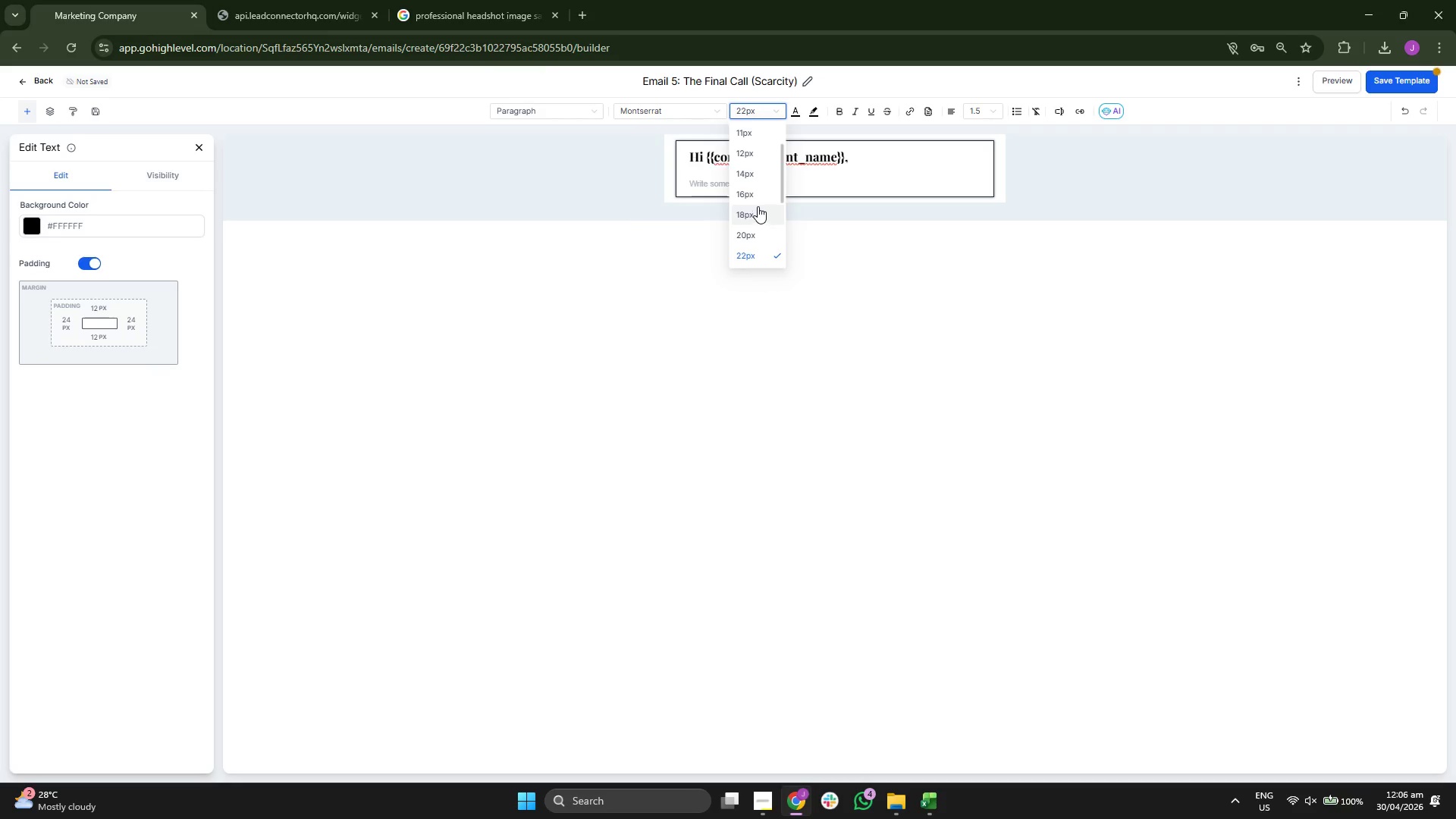 
left_click([758, 196])
 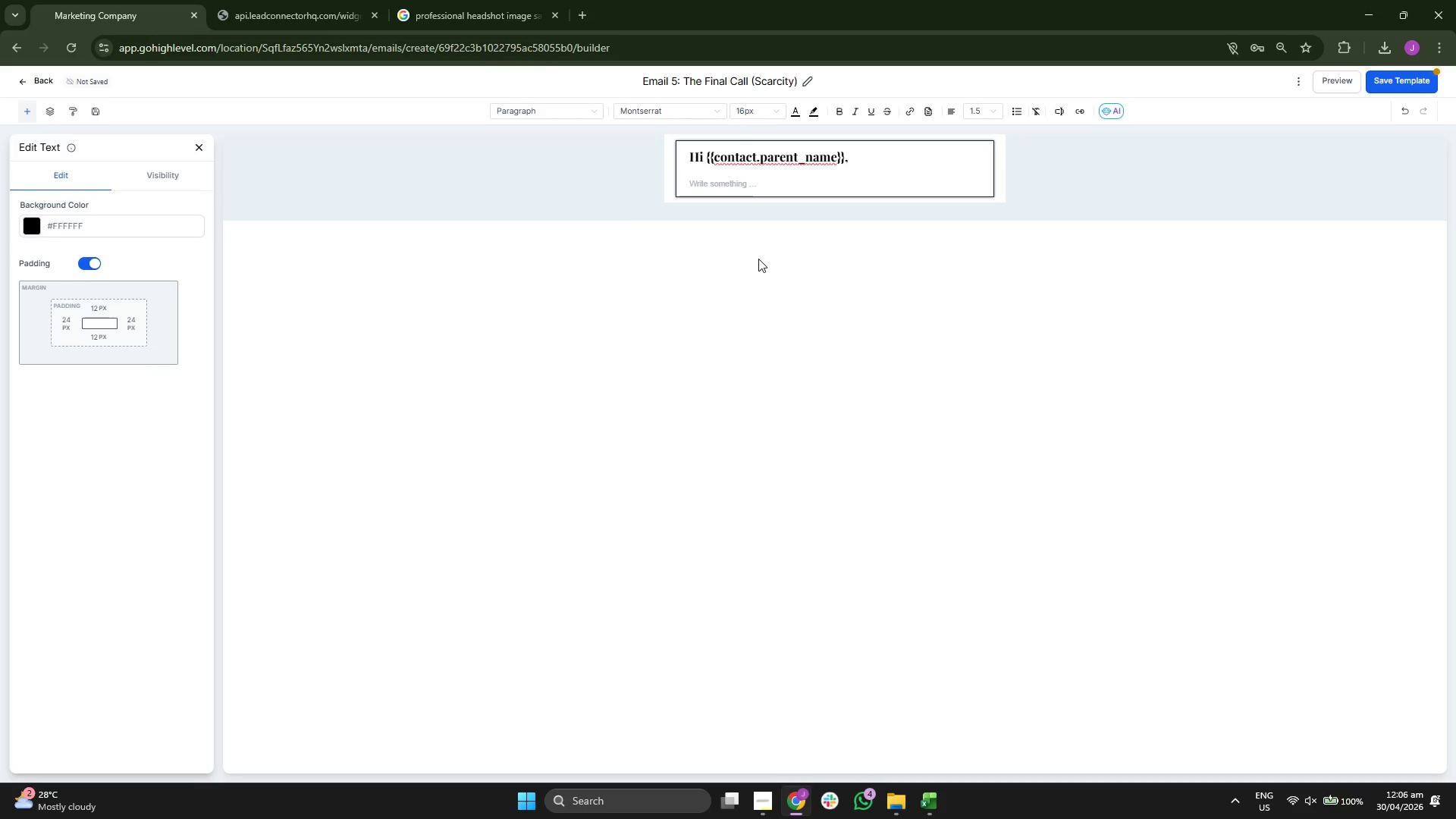 
type(As we finalize our schedule e)
key(Backspace)
type(for the )
 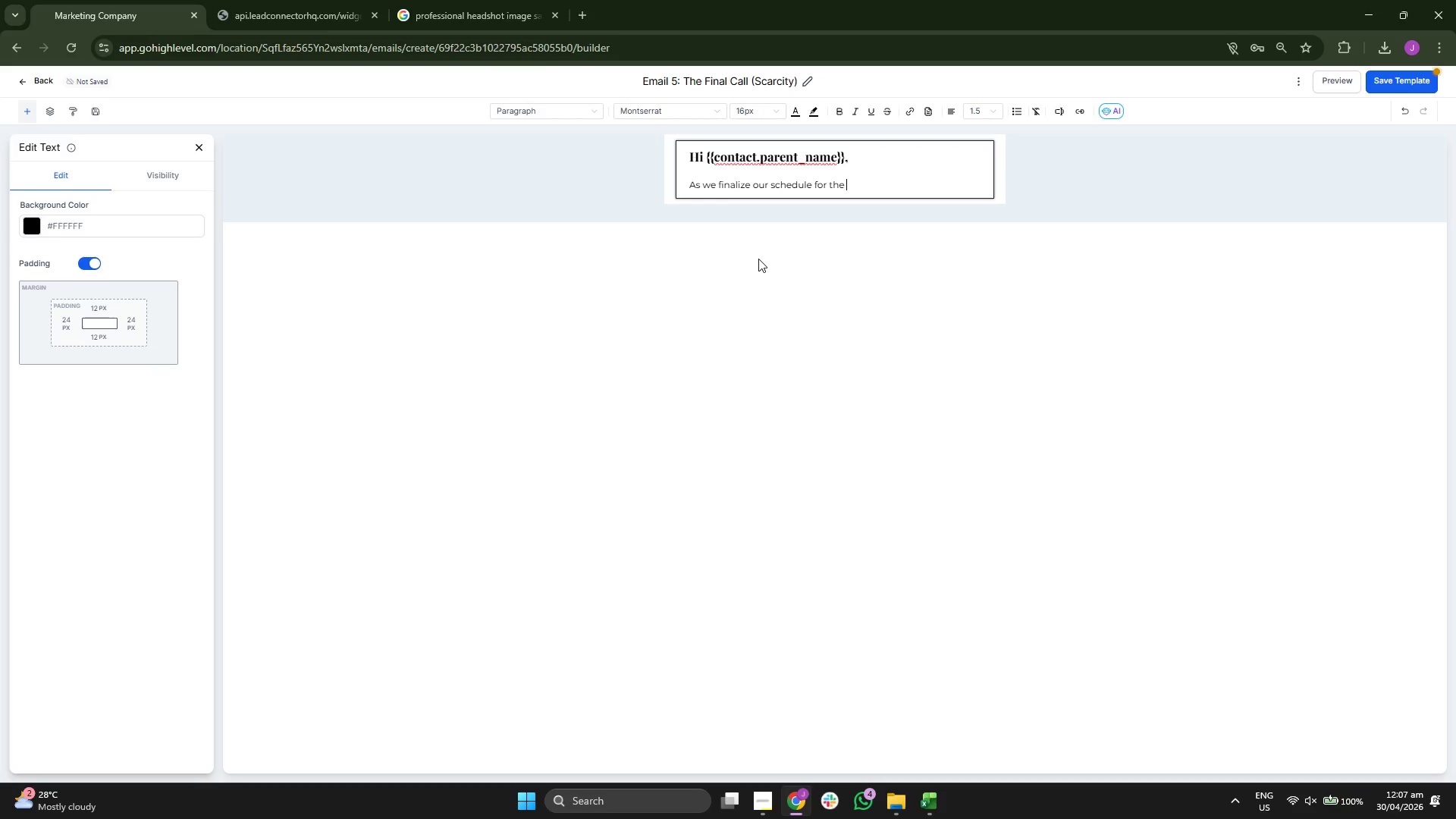 
type(upcoming se)
 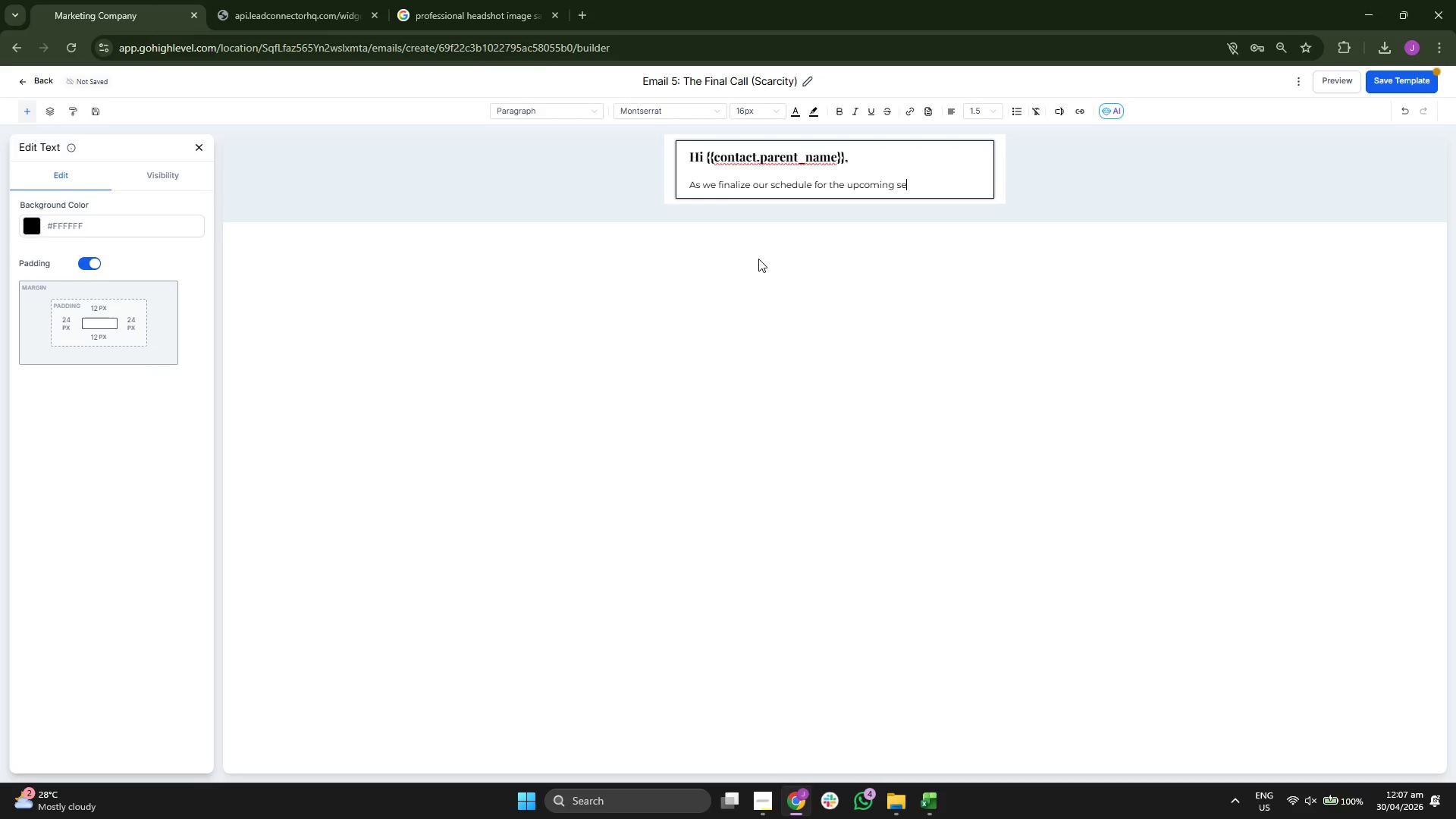 
type(mester, our )
 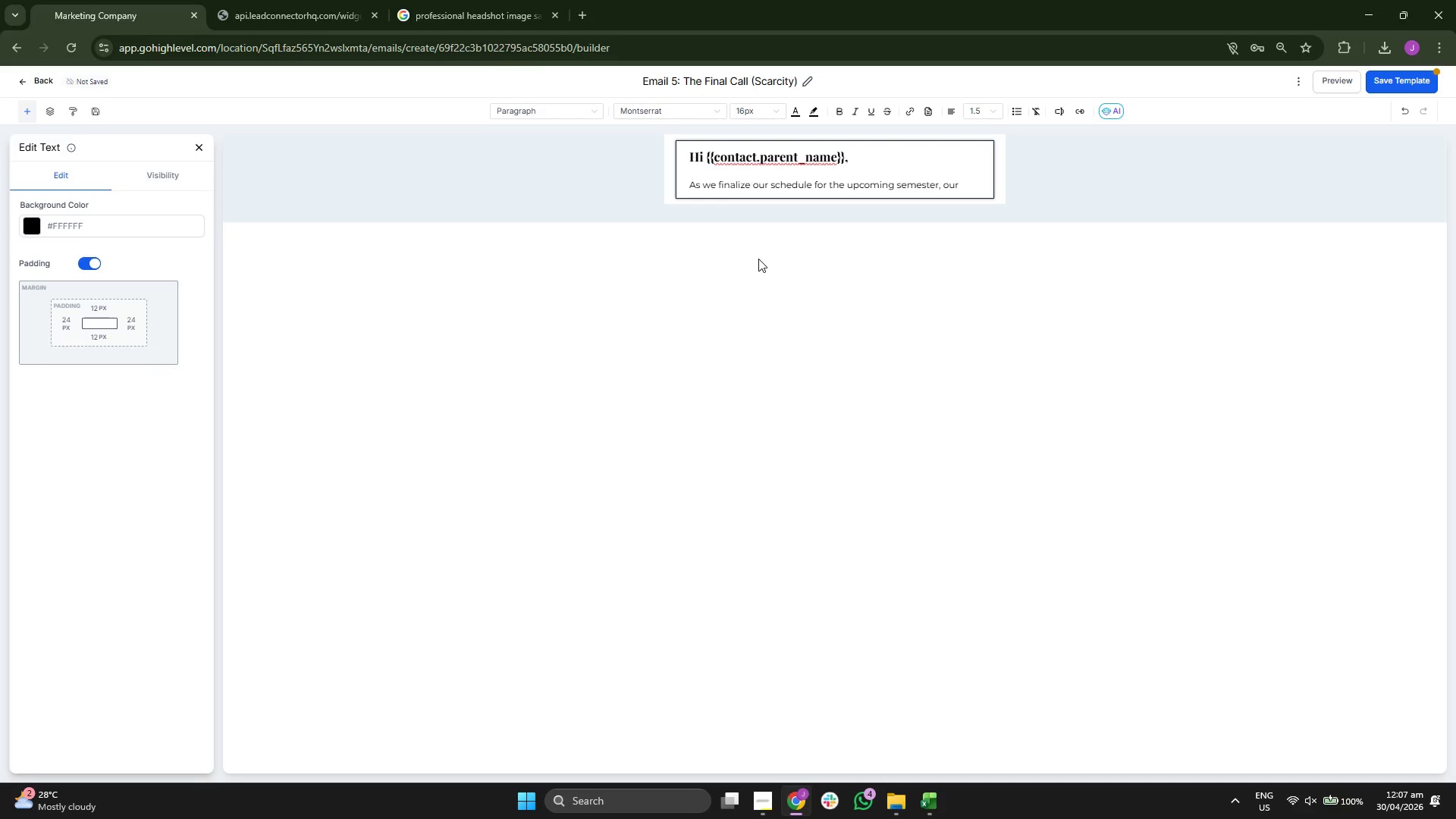 
hold_key(key=ContextMenu, duration=0.33)
 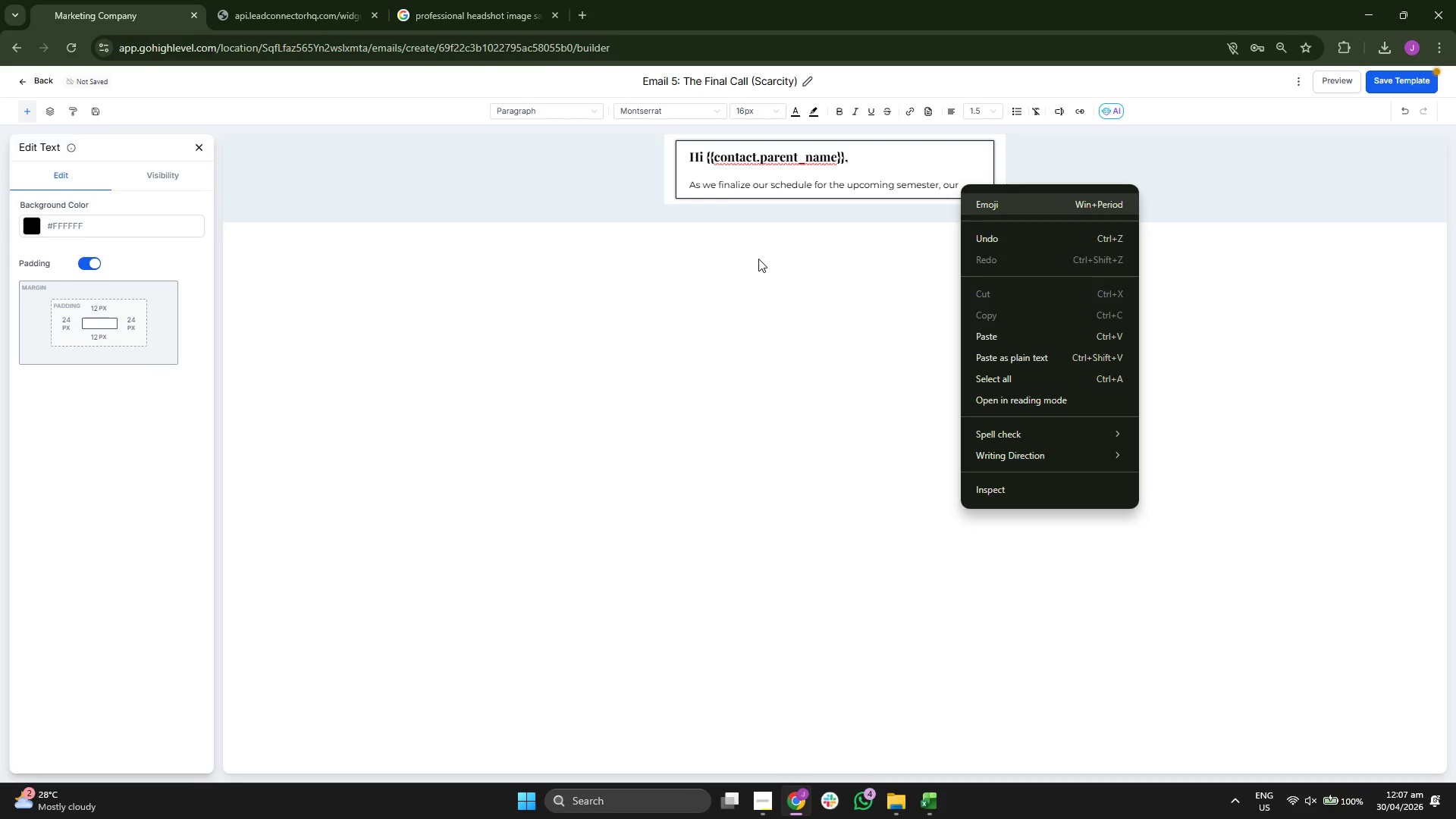 
left_click([758, 259])
 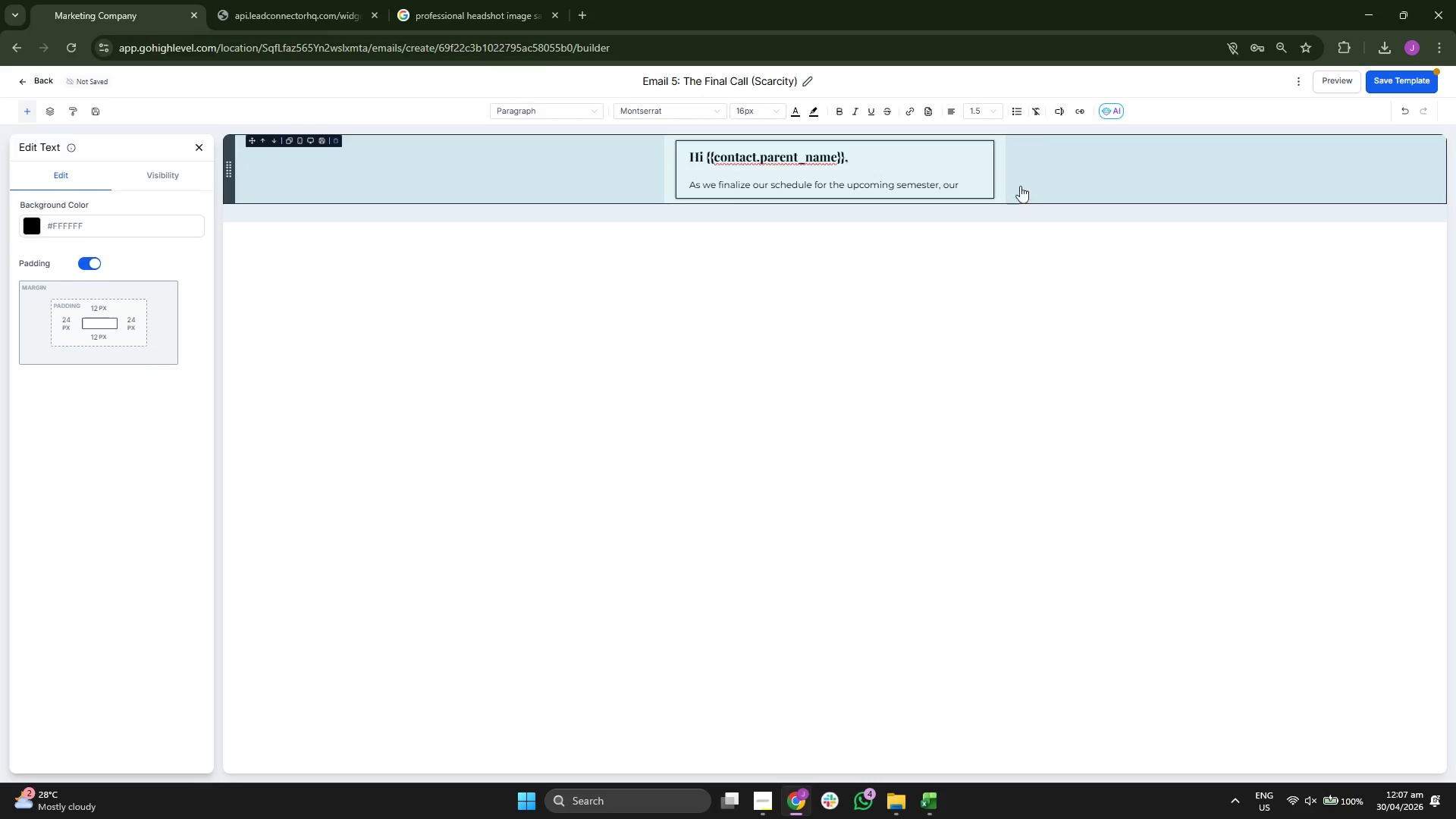 
left_click([971, 184])
 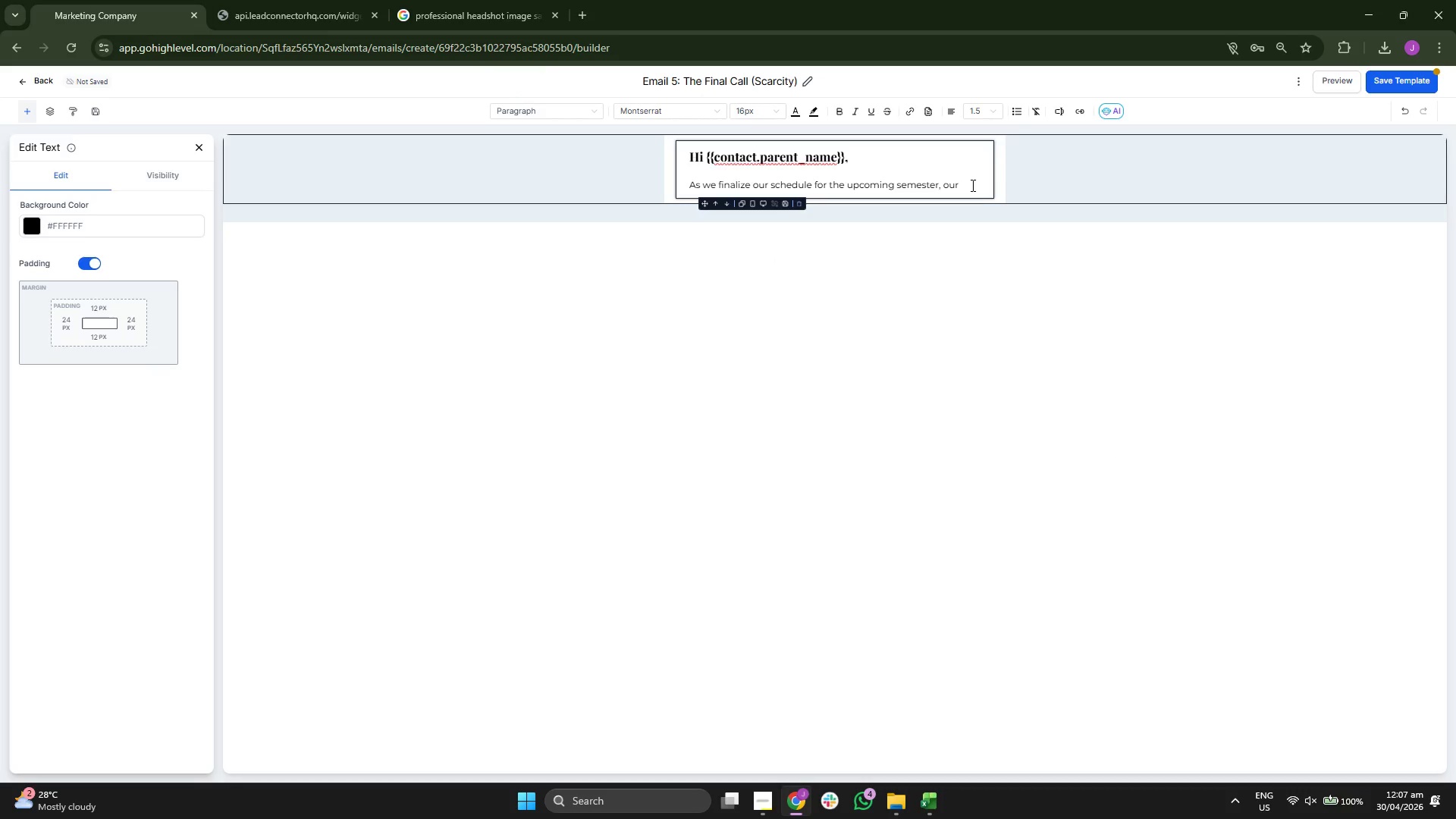 
type({{contact.instrumen)
 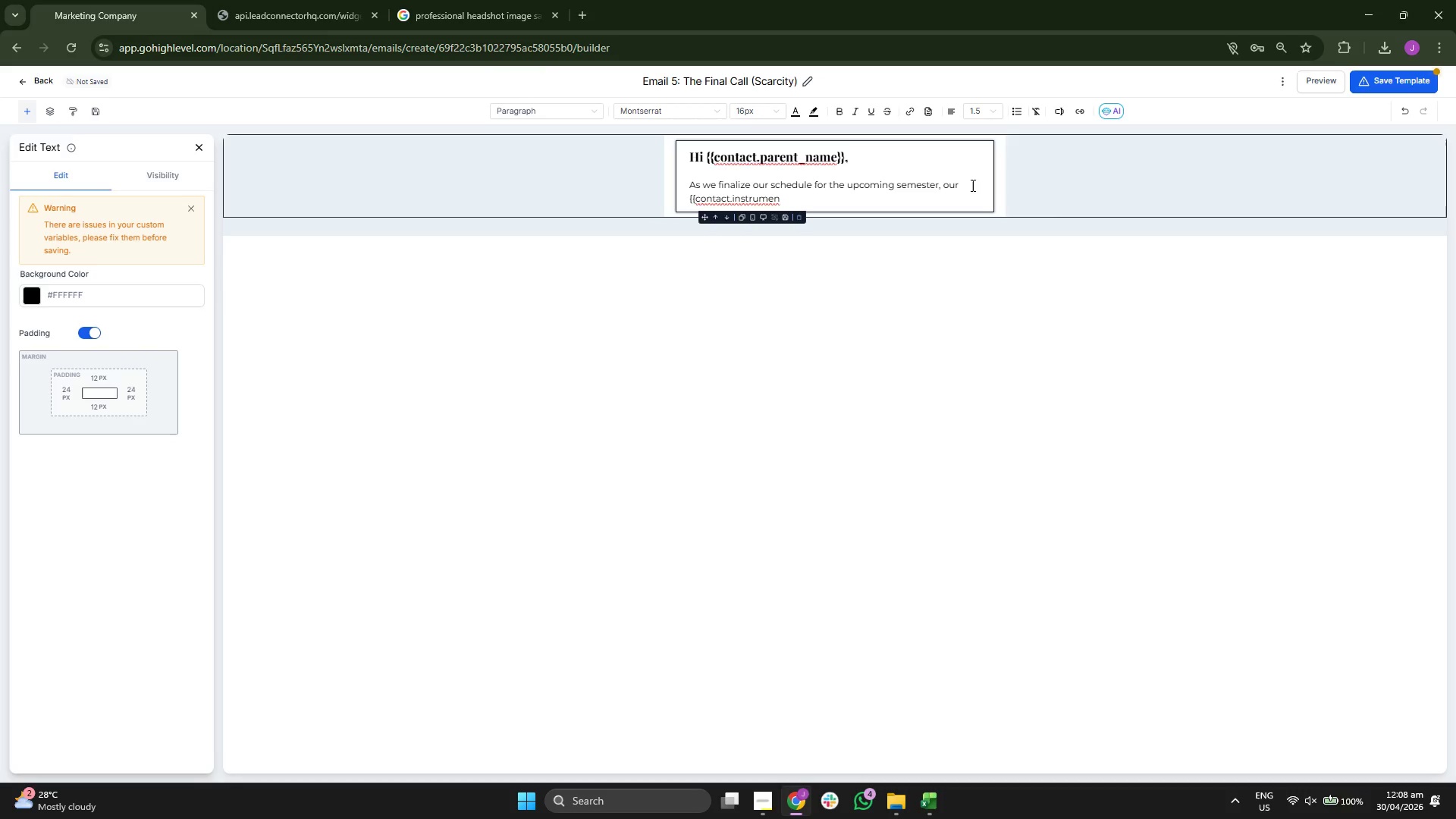 
type(t_name} slots are nearly at capaci)
 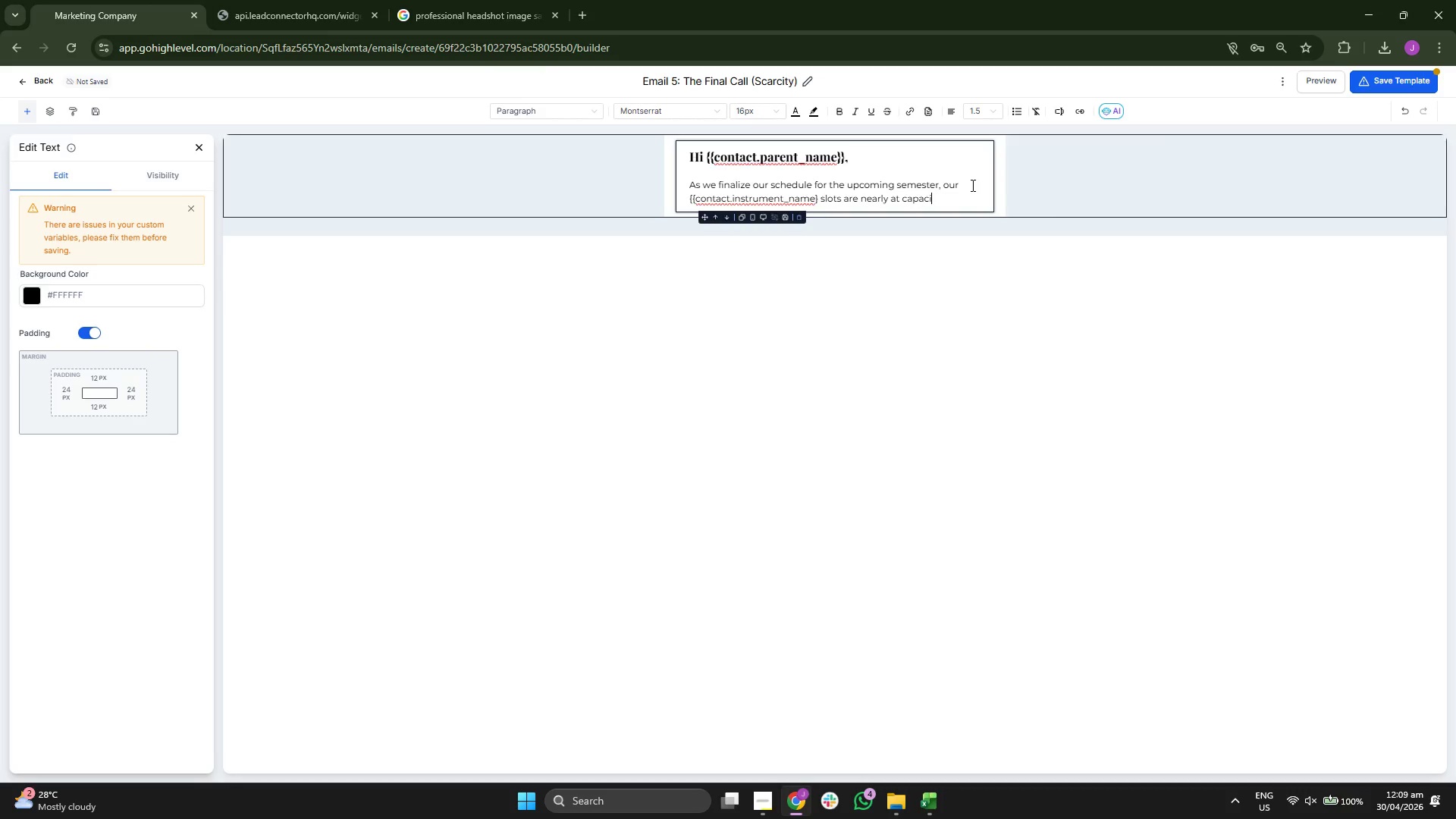 
type(ty.)
 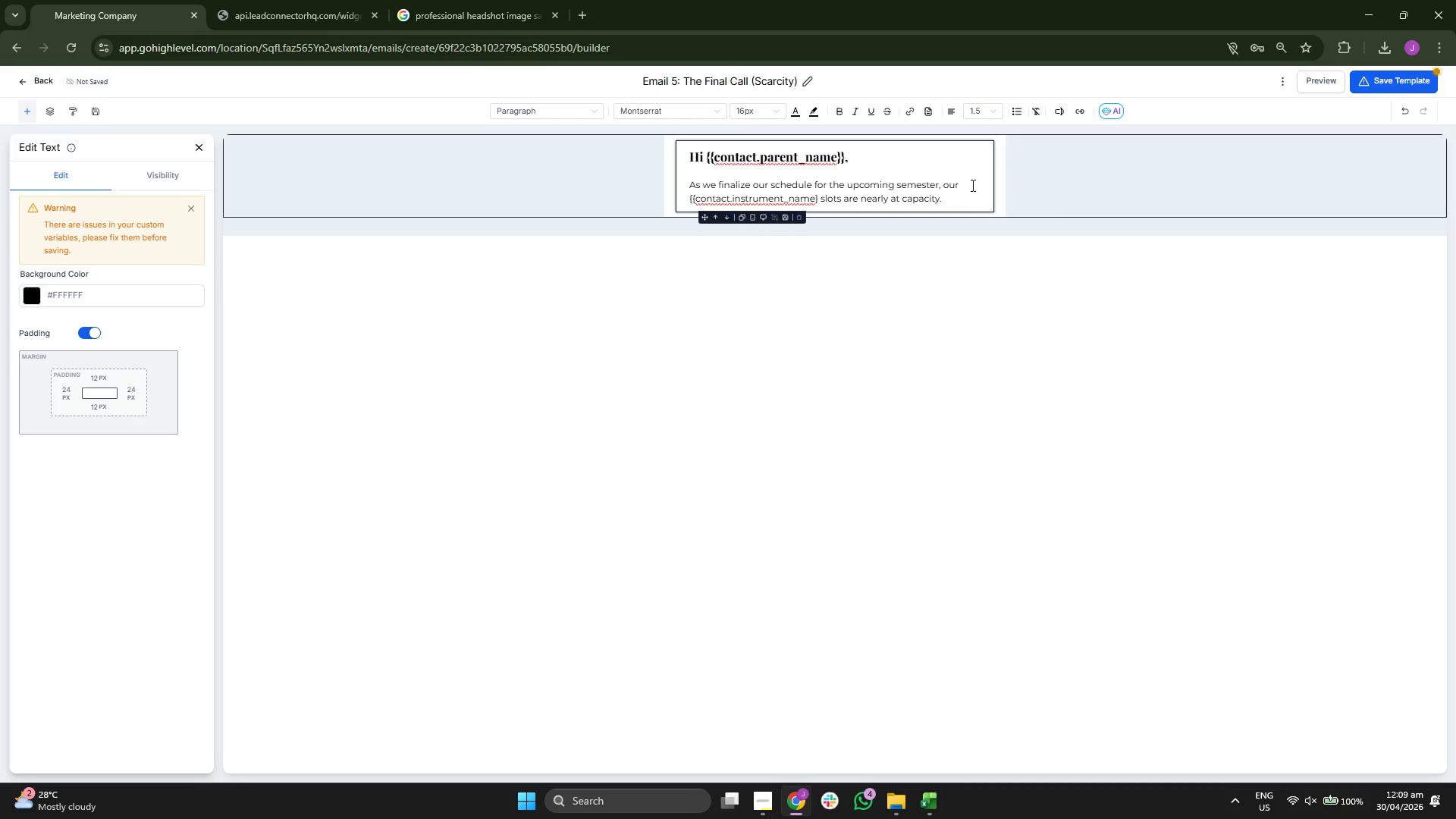 
key(Enter)
 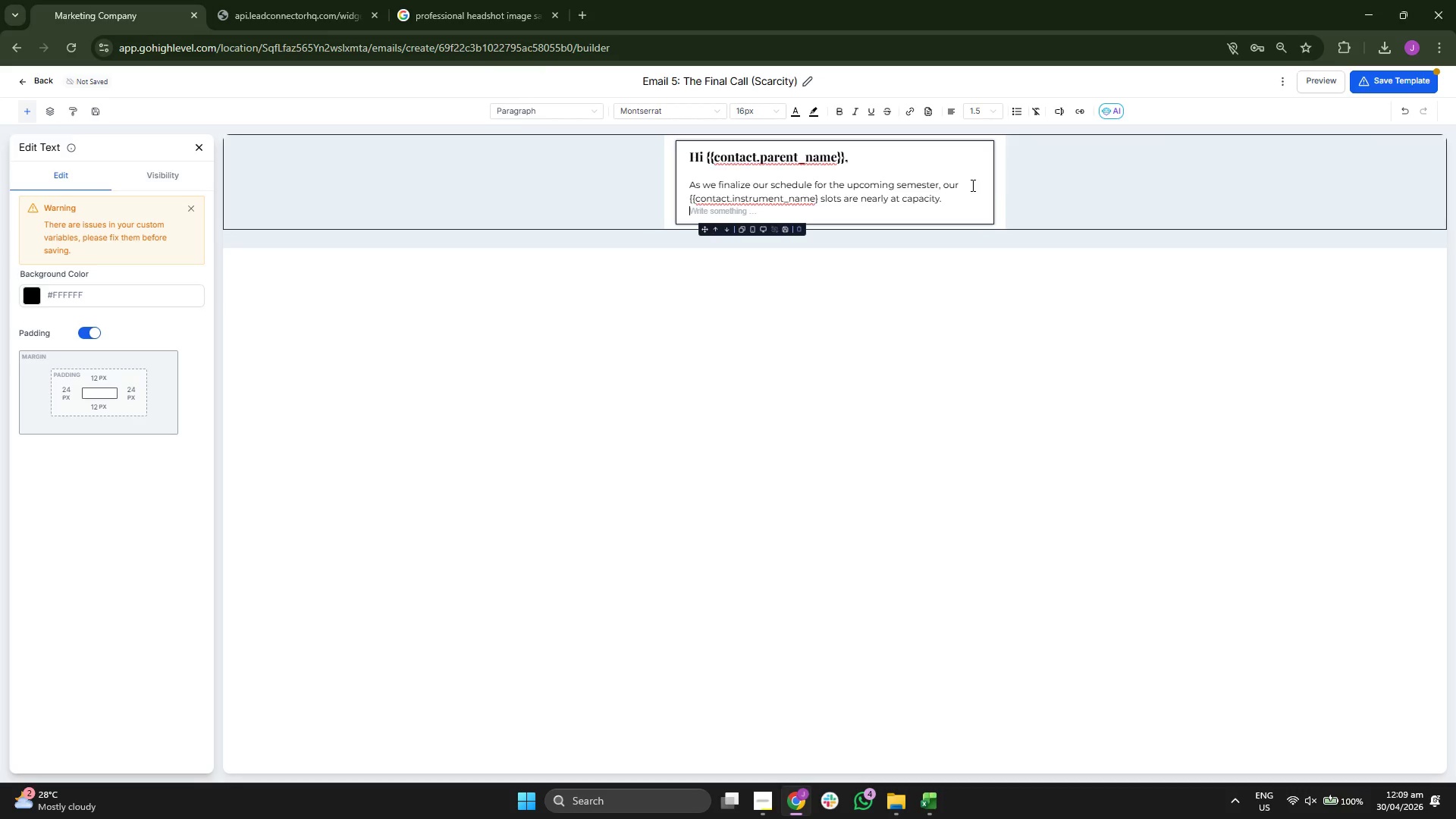 
key(Enter)
 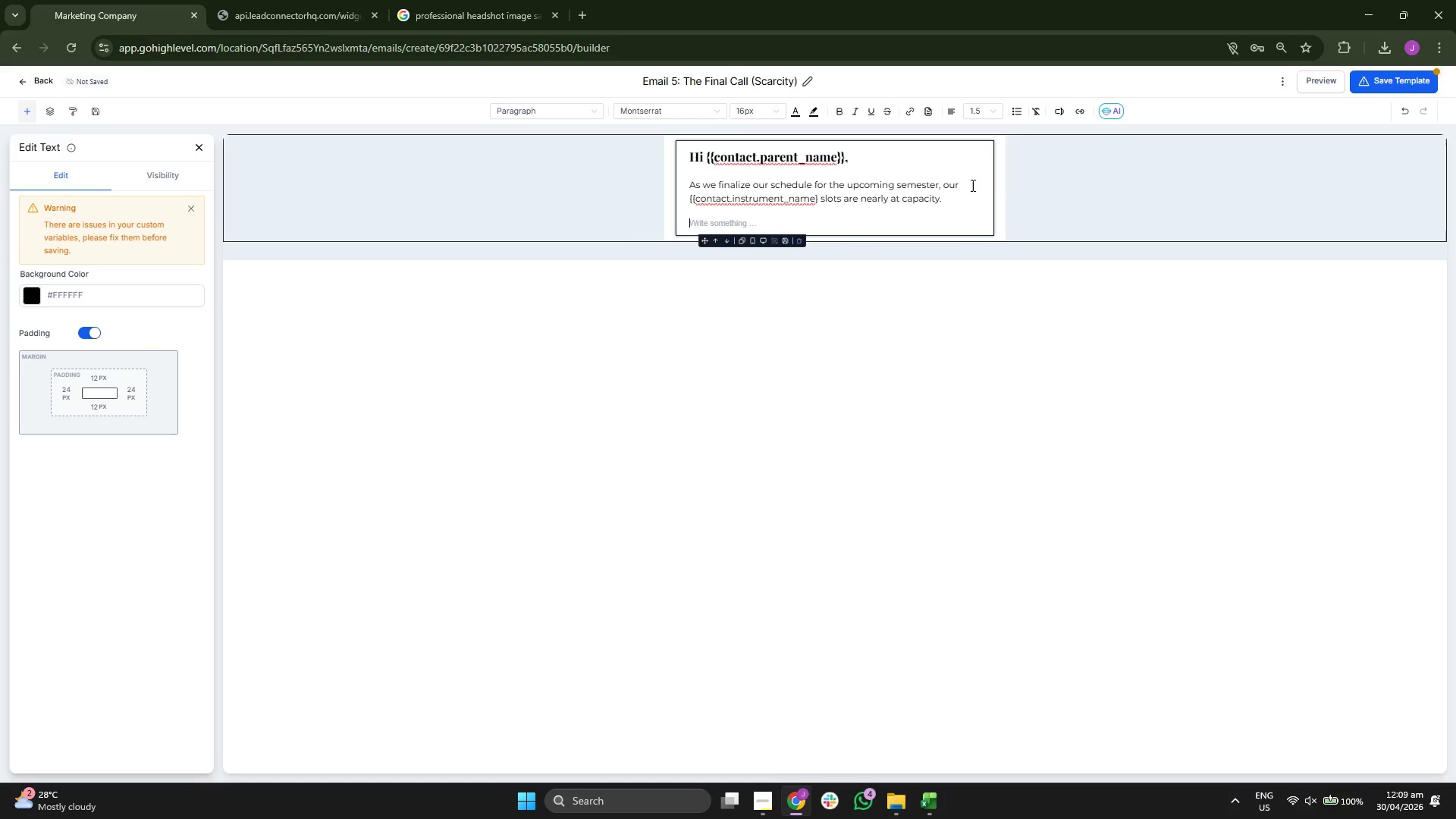 
type(Beca)
 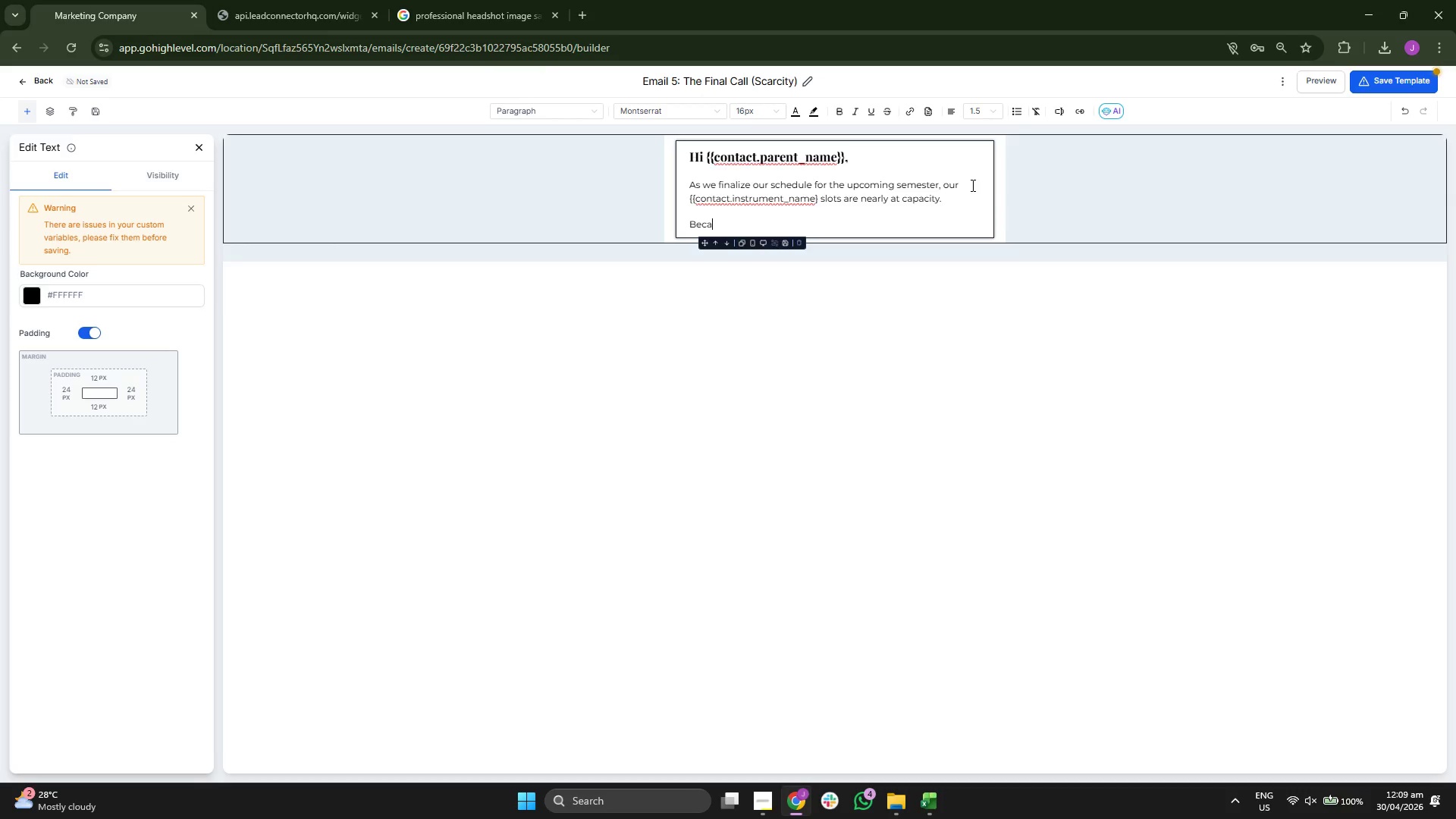 
type(use {{contact.studen_nam)
 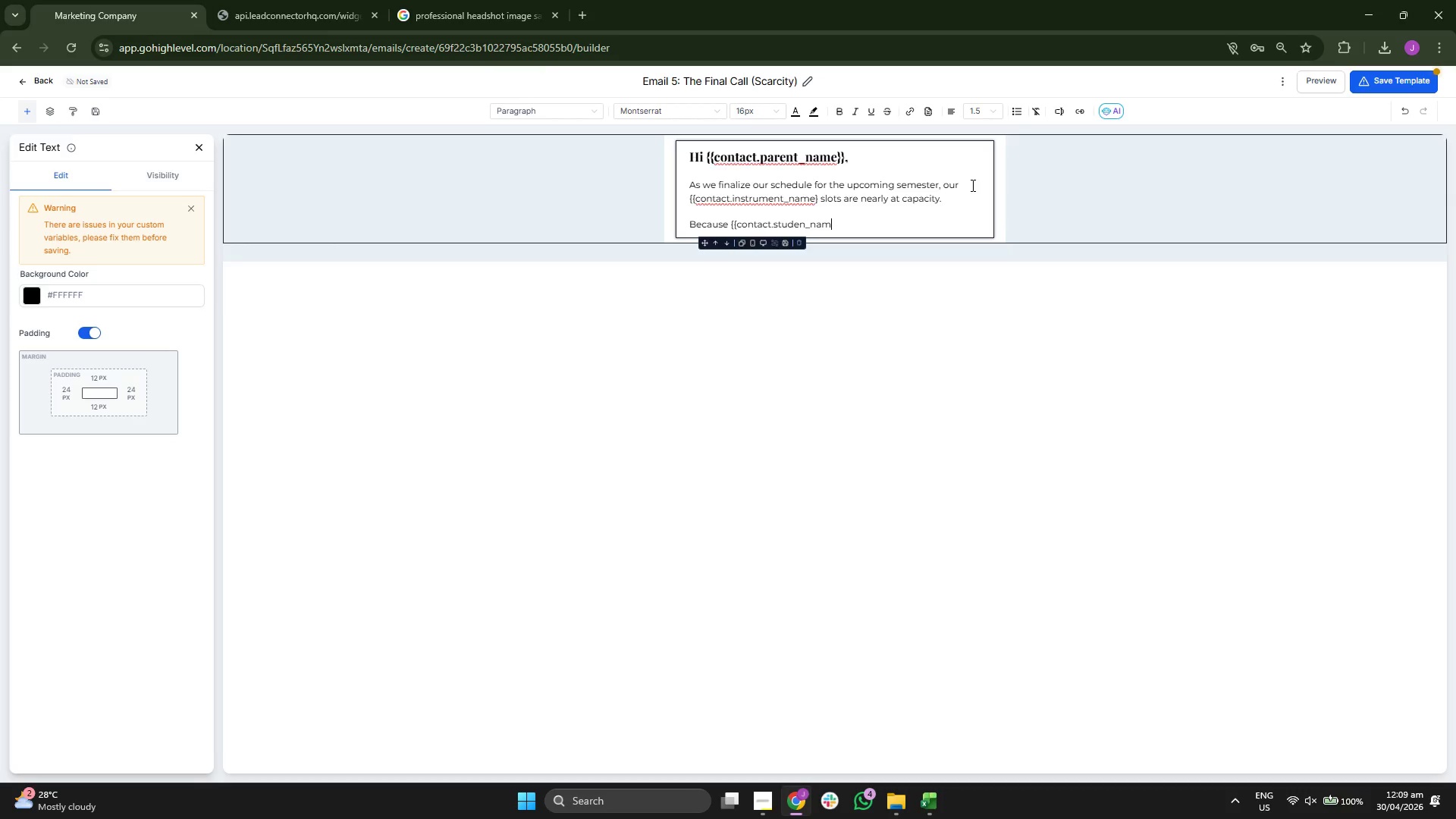 
key(E)
 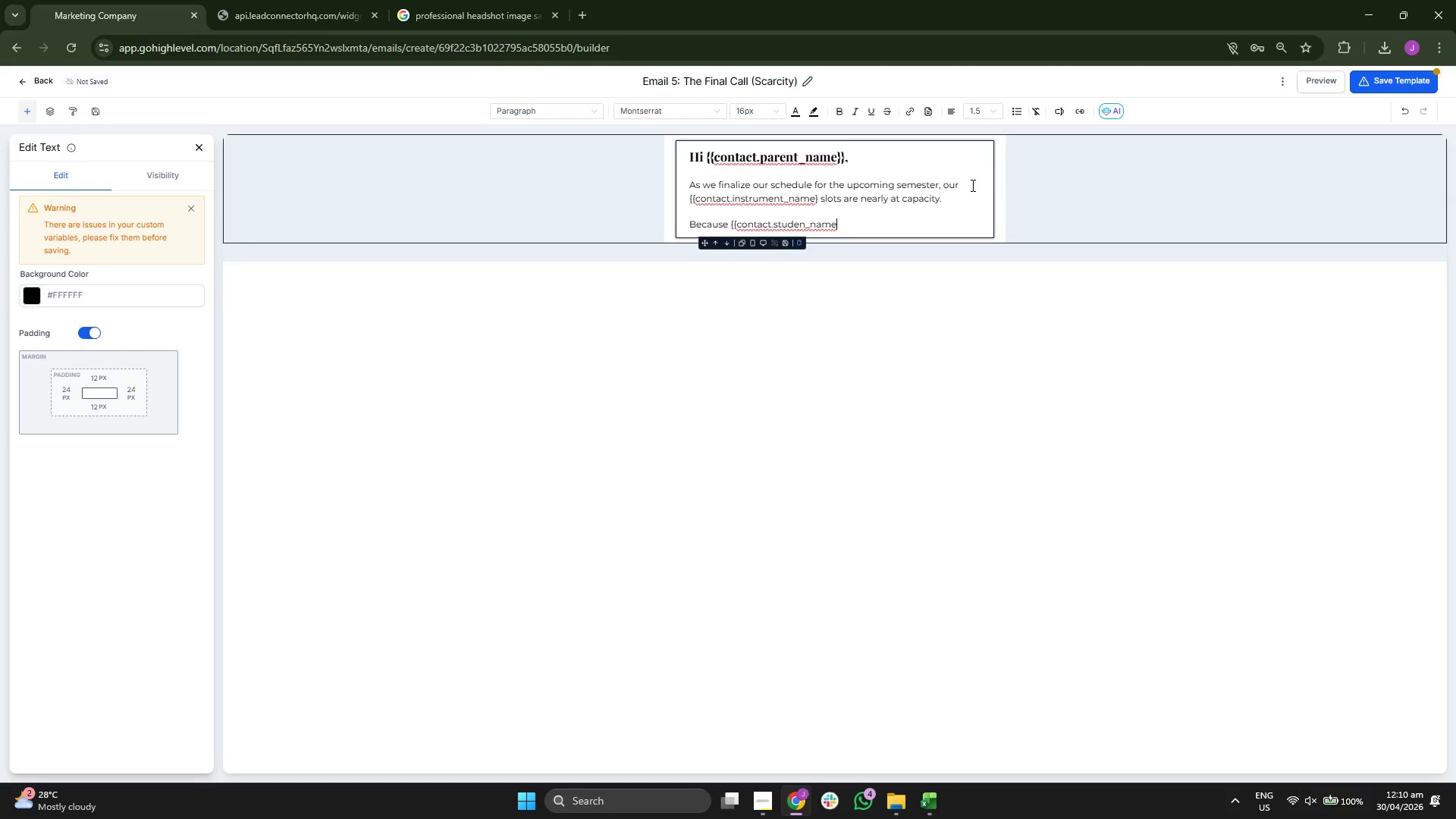 
key(Shift+BracketRight)
 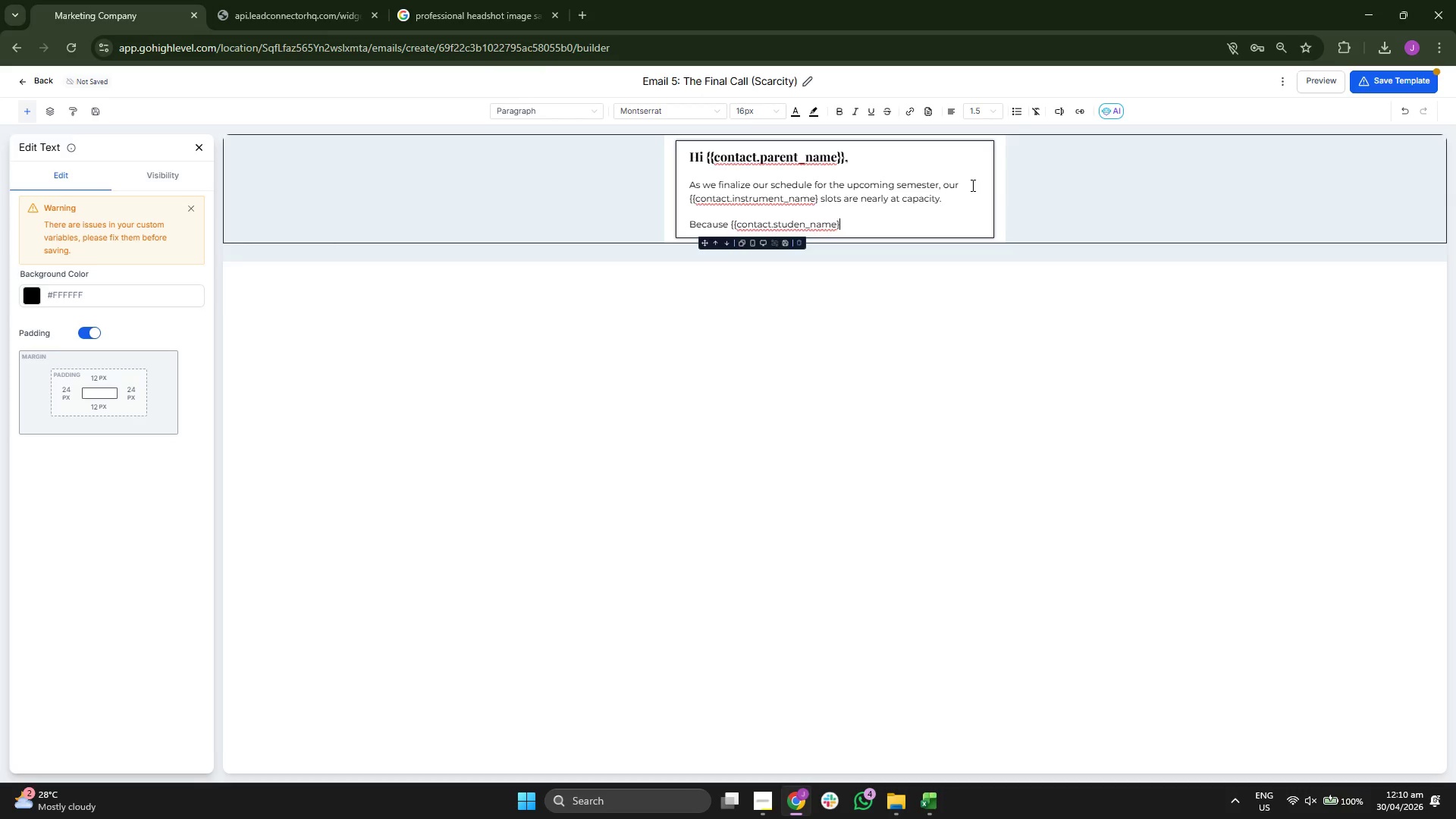 
key(Shift+BracketRight)
 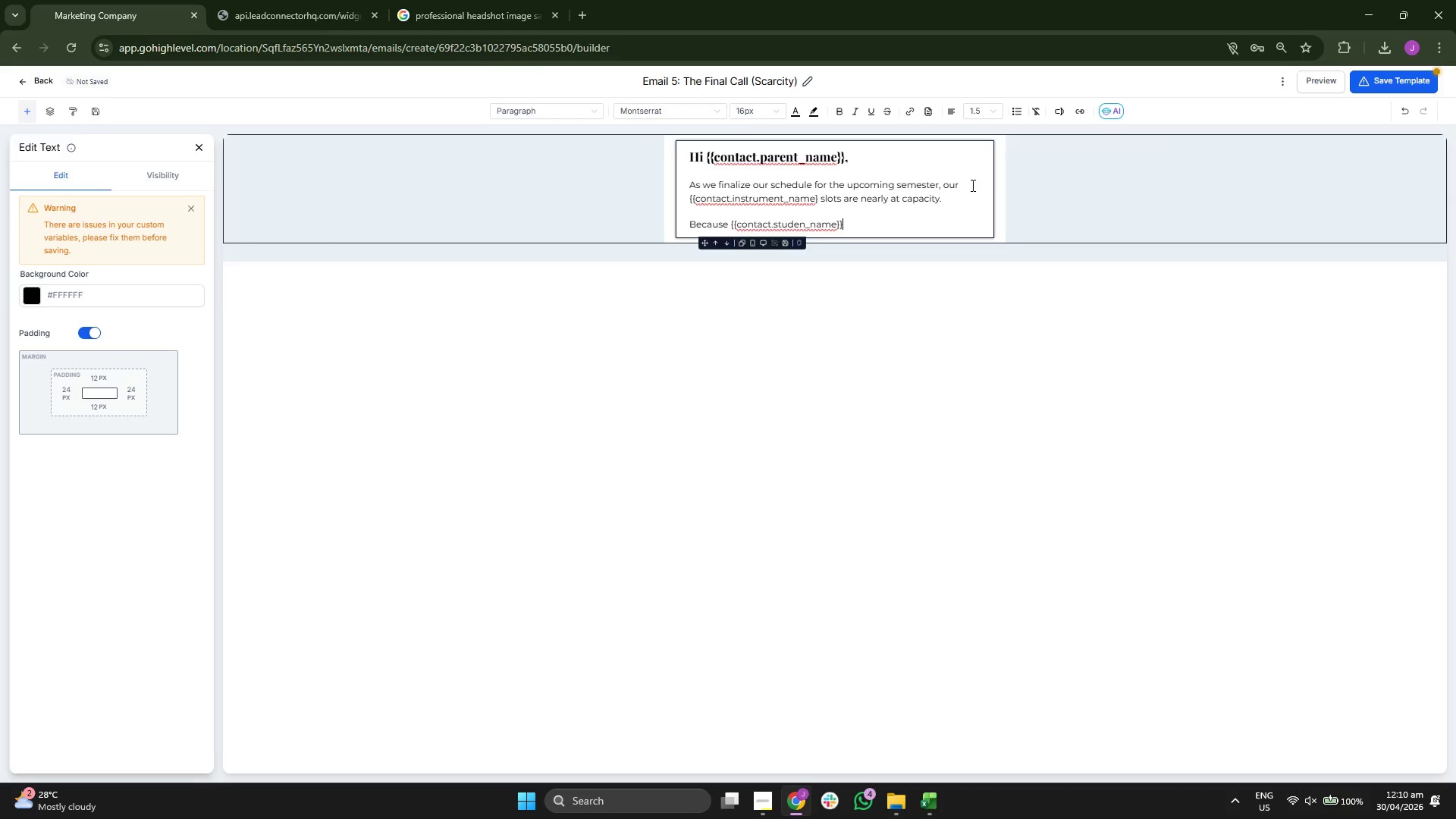 
key(ArrowLeft)
 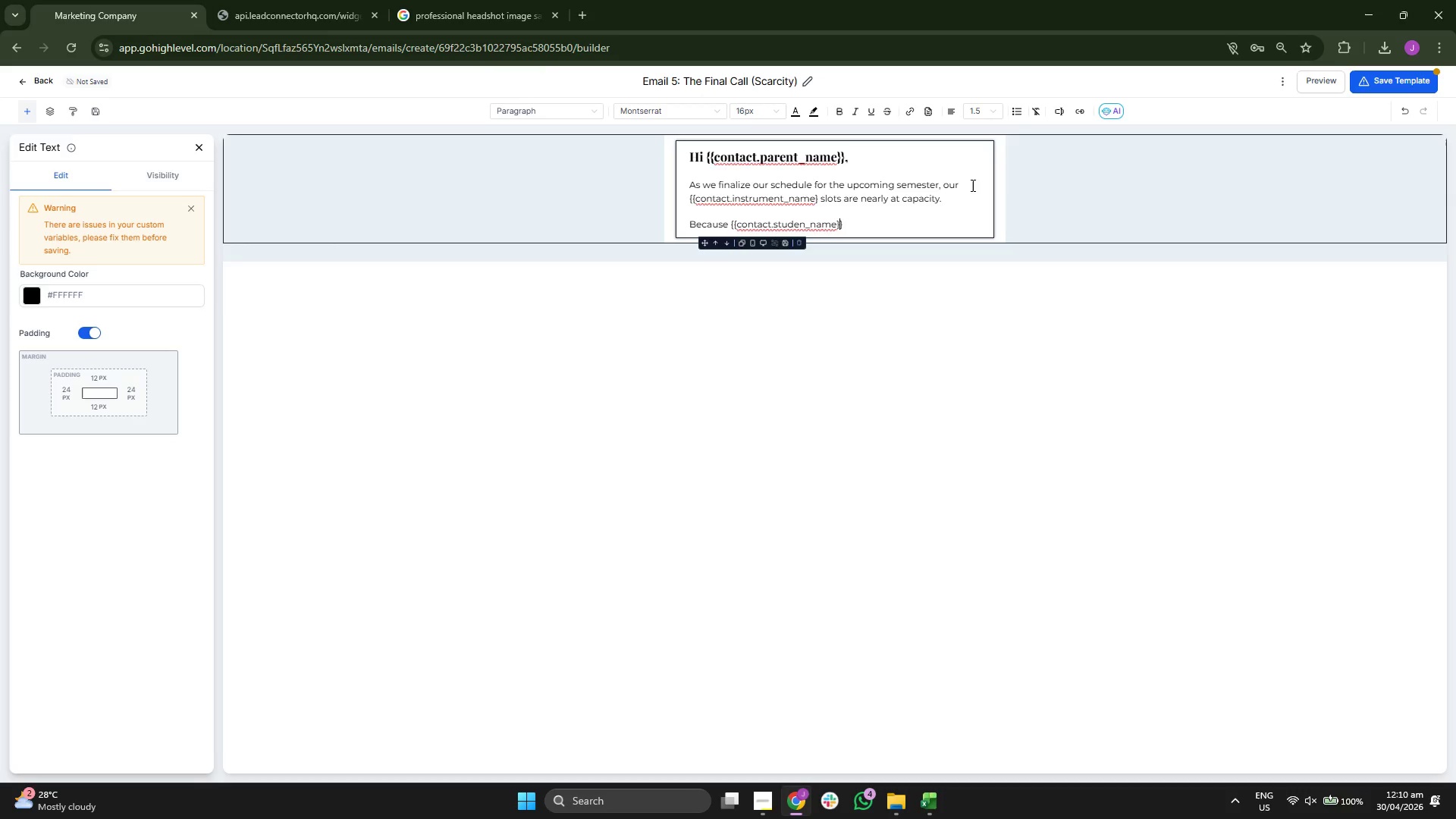 
key(ArrowLeft)
 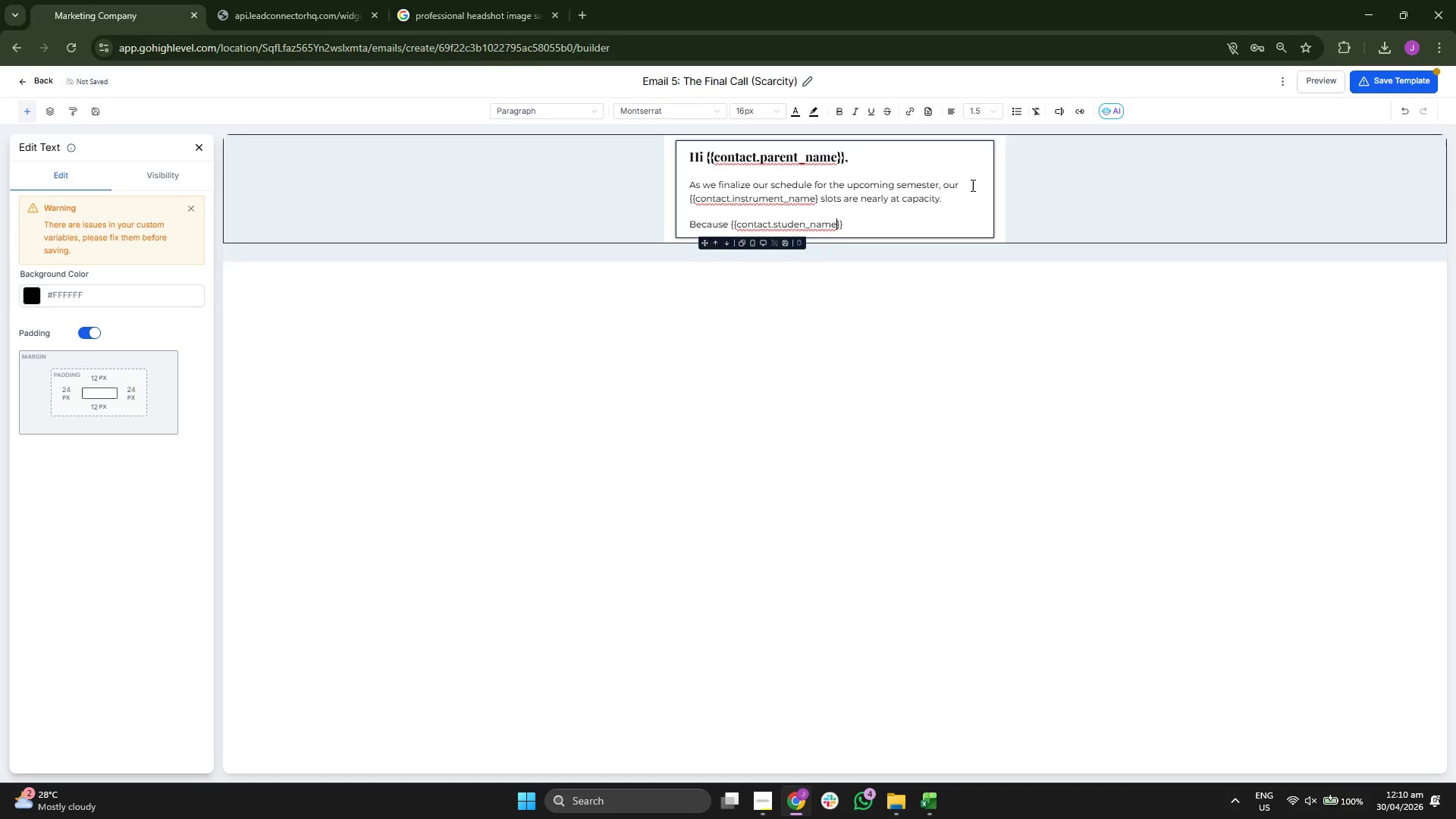 
key(ArrowLeft)
 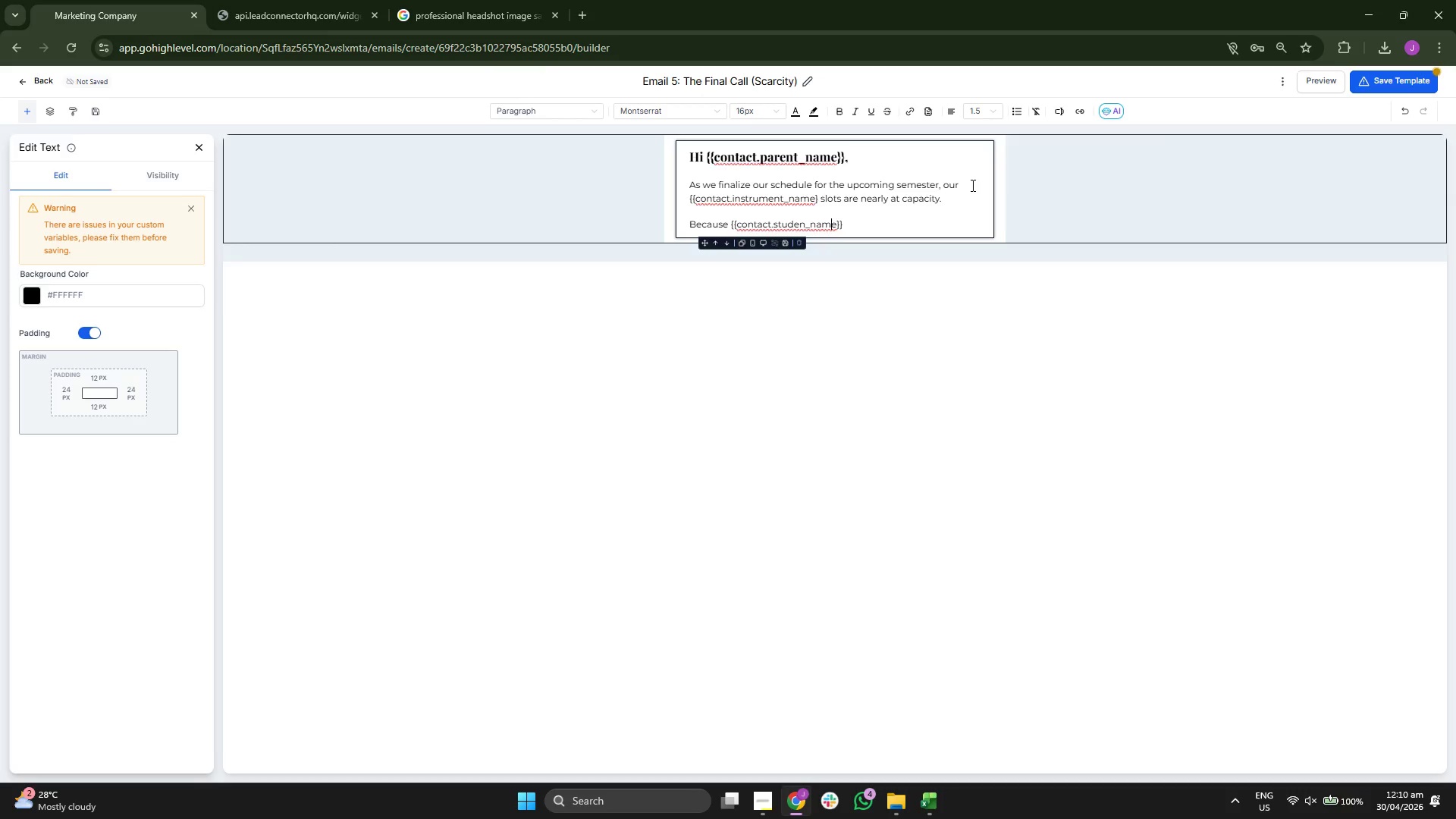 
key(ArrowLeft)
 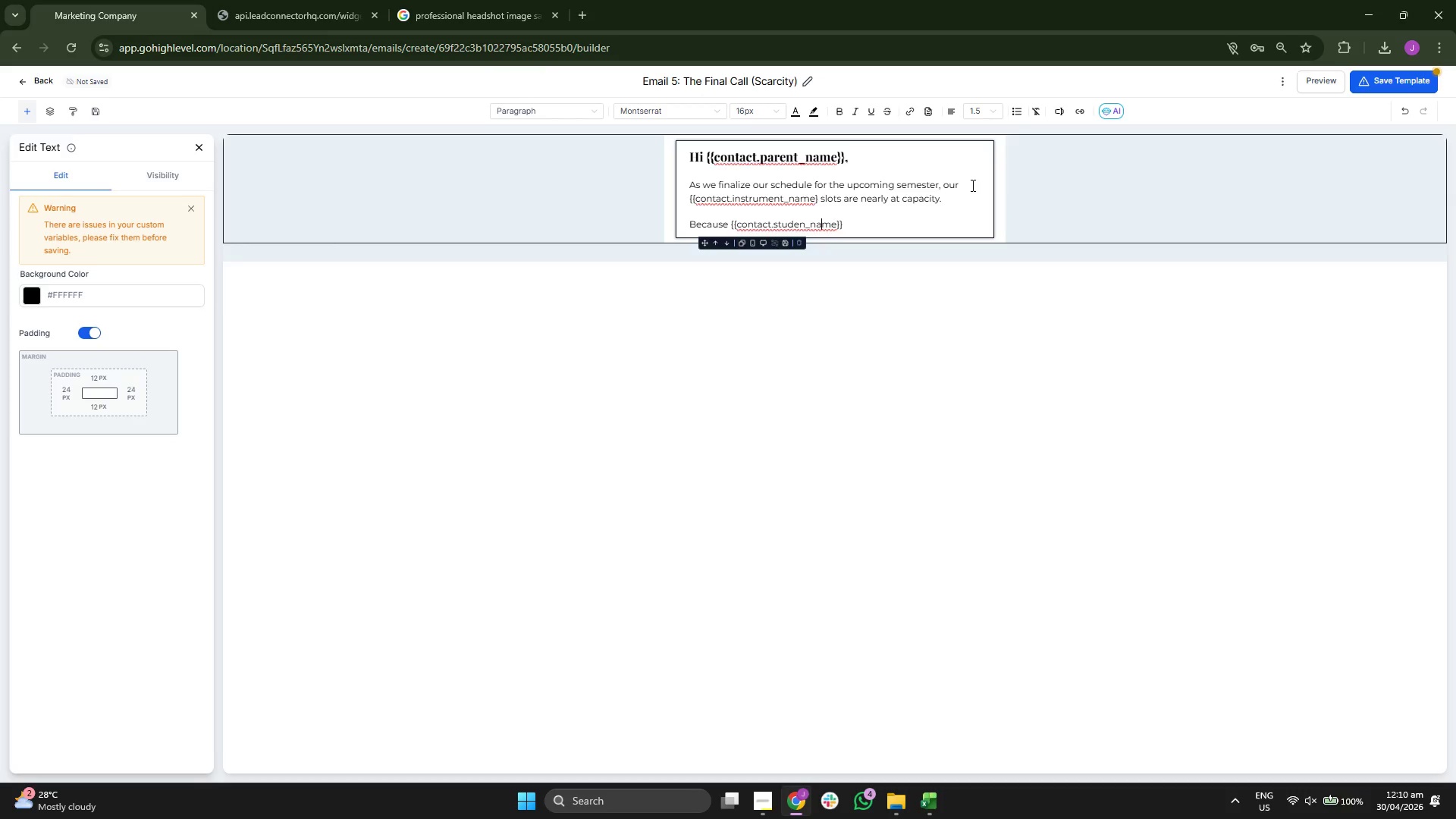 
key(ArrowLeft)
 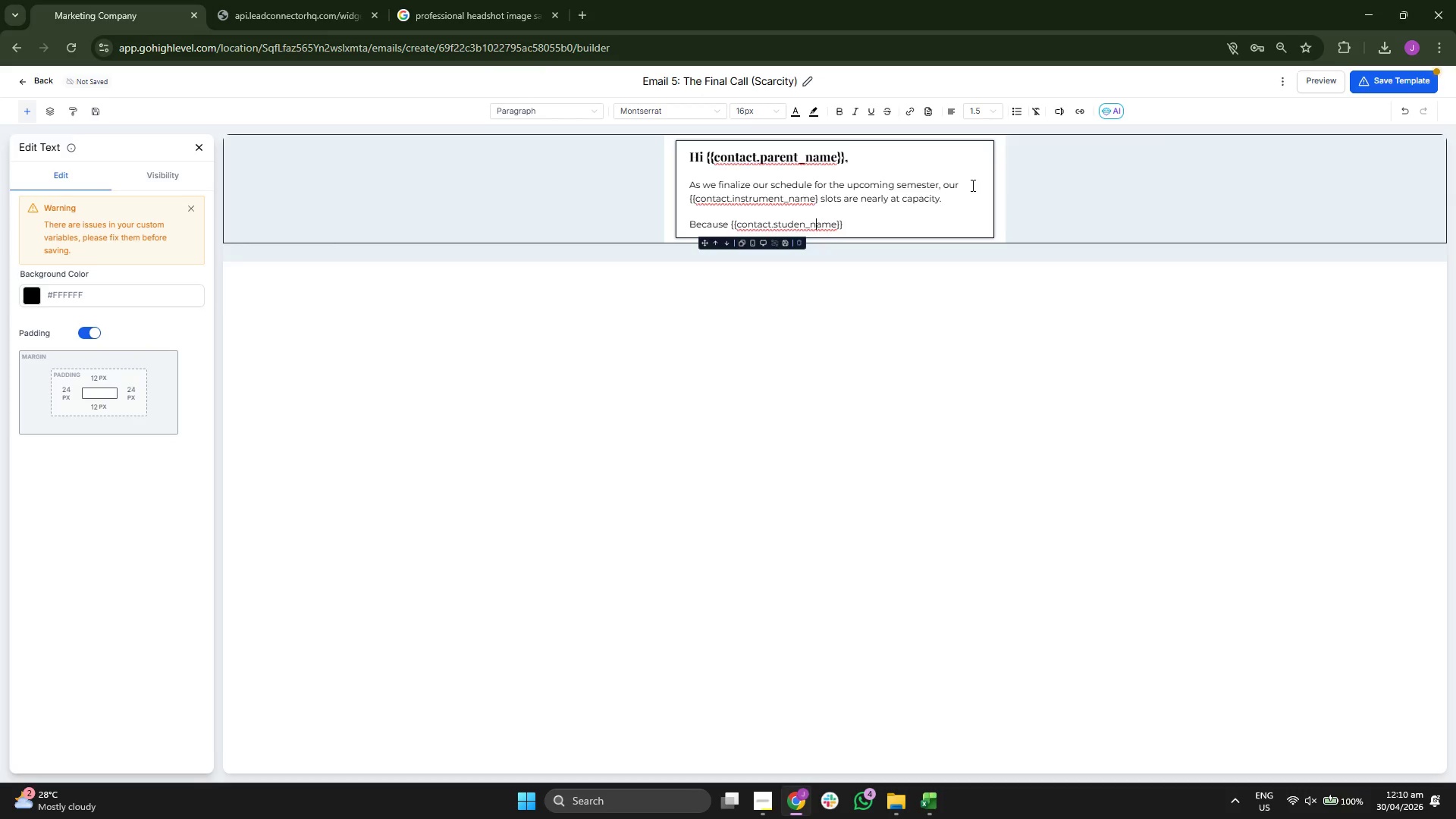 
key(ArrowLeft)
 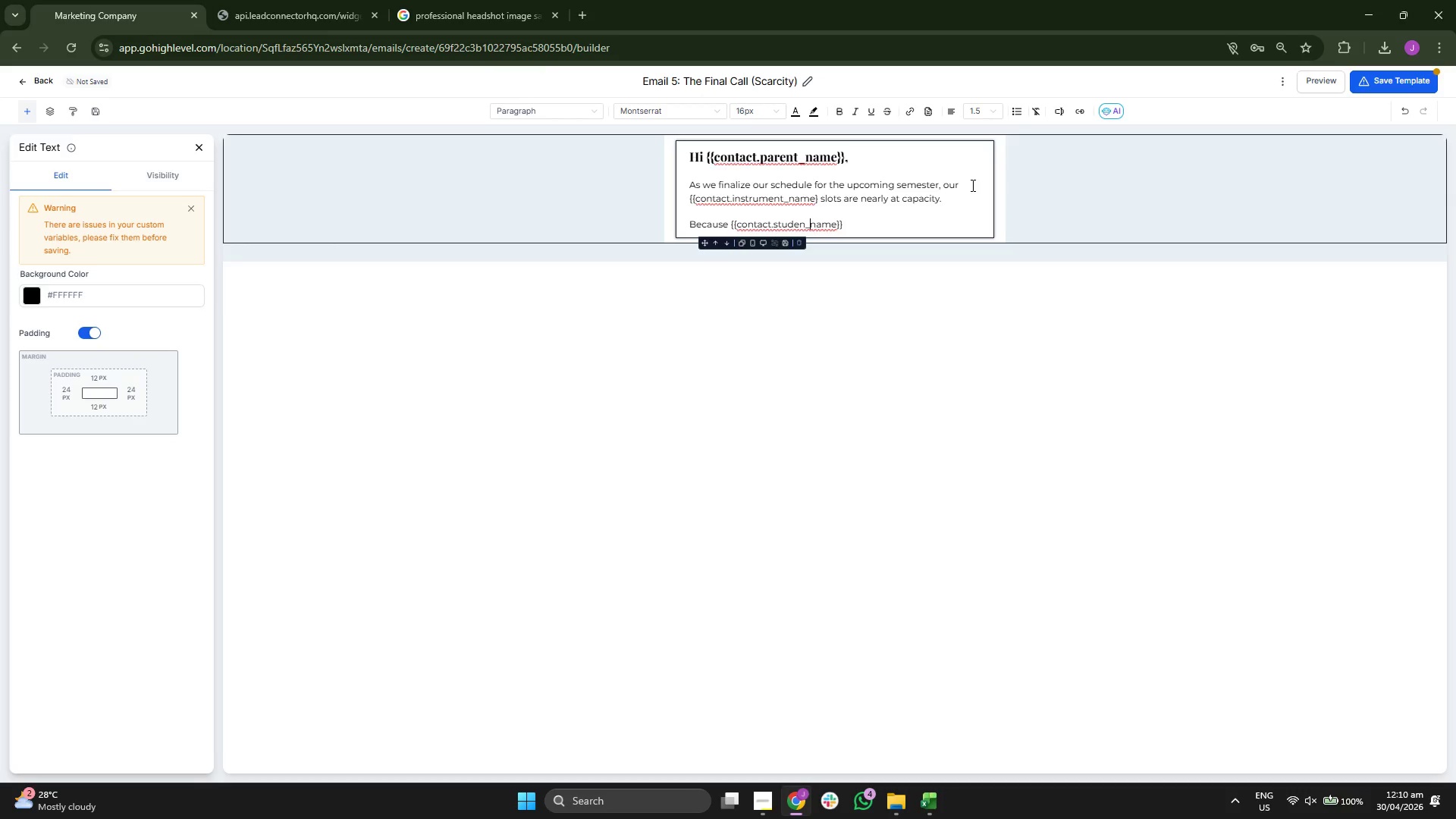 
key(ArrowLeft)
 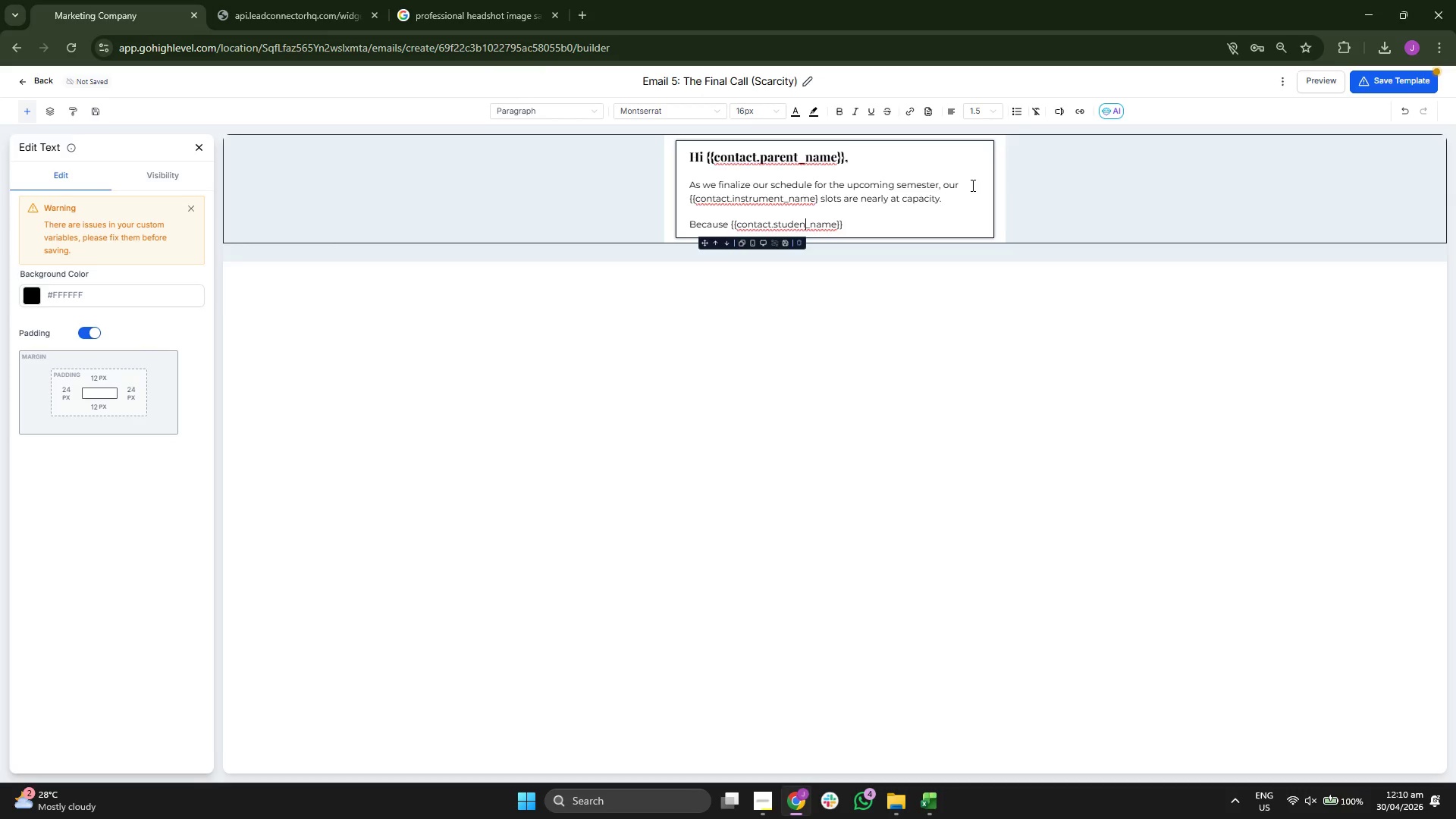 
key(T)
 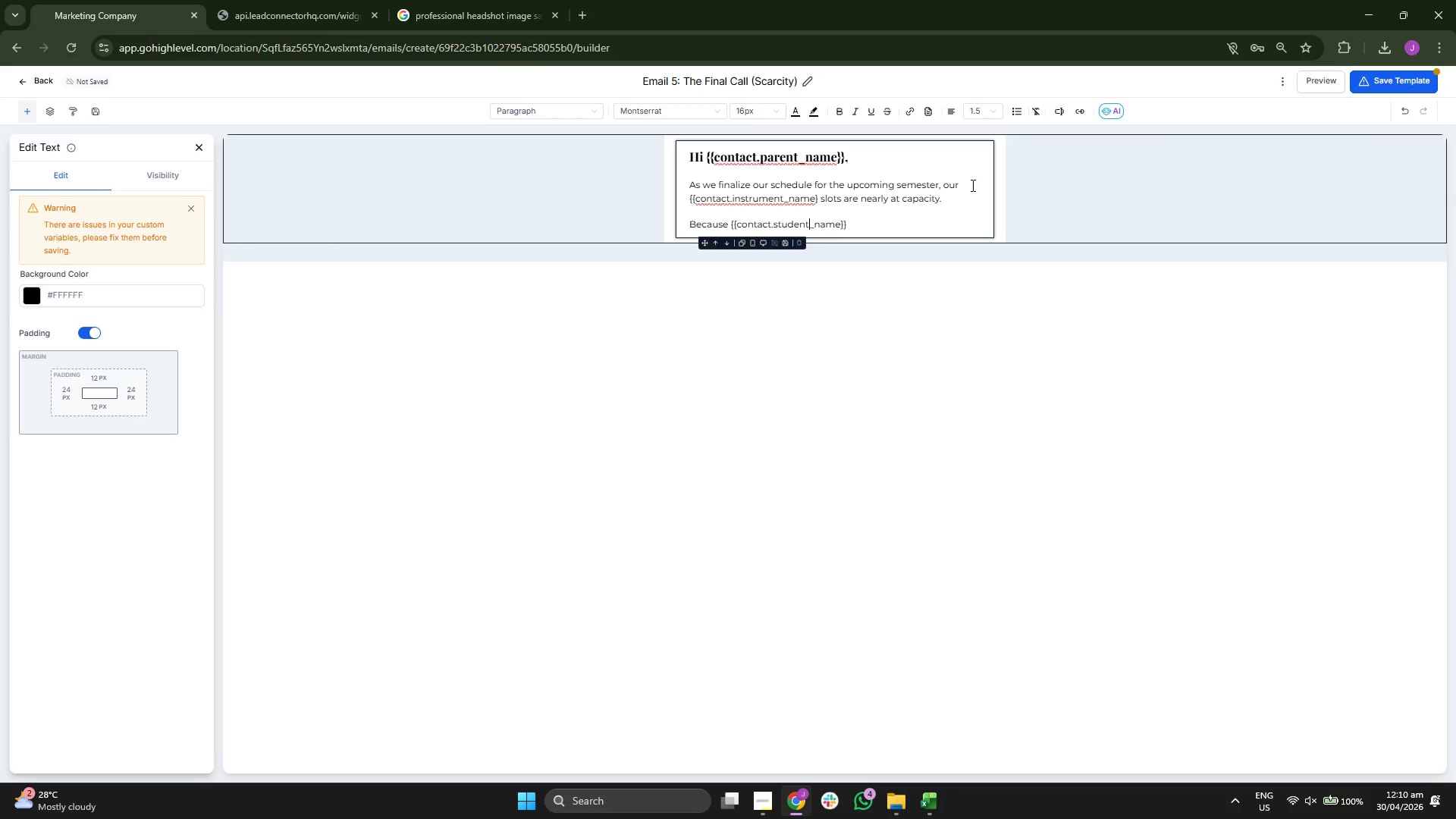 
key(ArrowRight)
 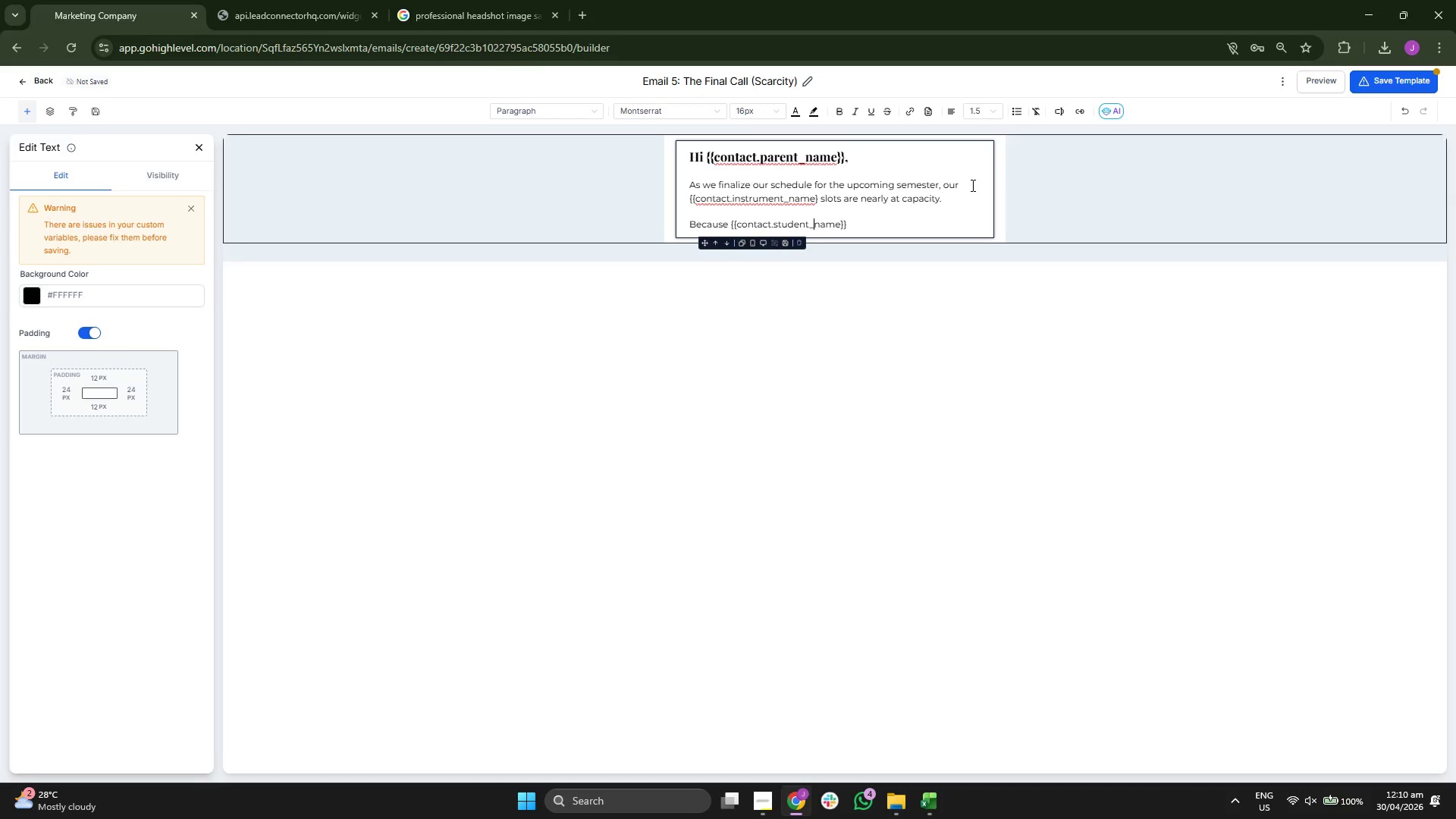 
key(ArrowRight)
 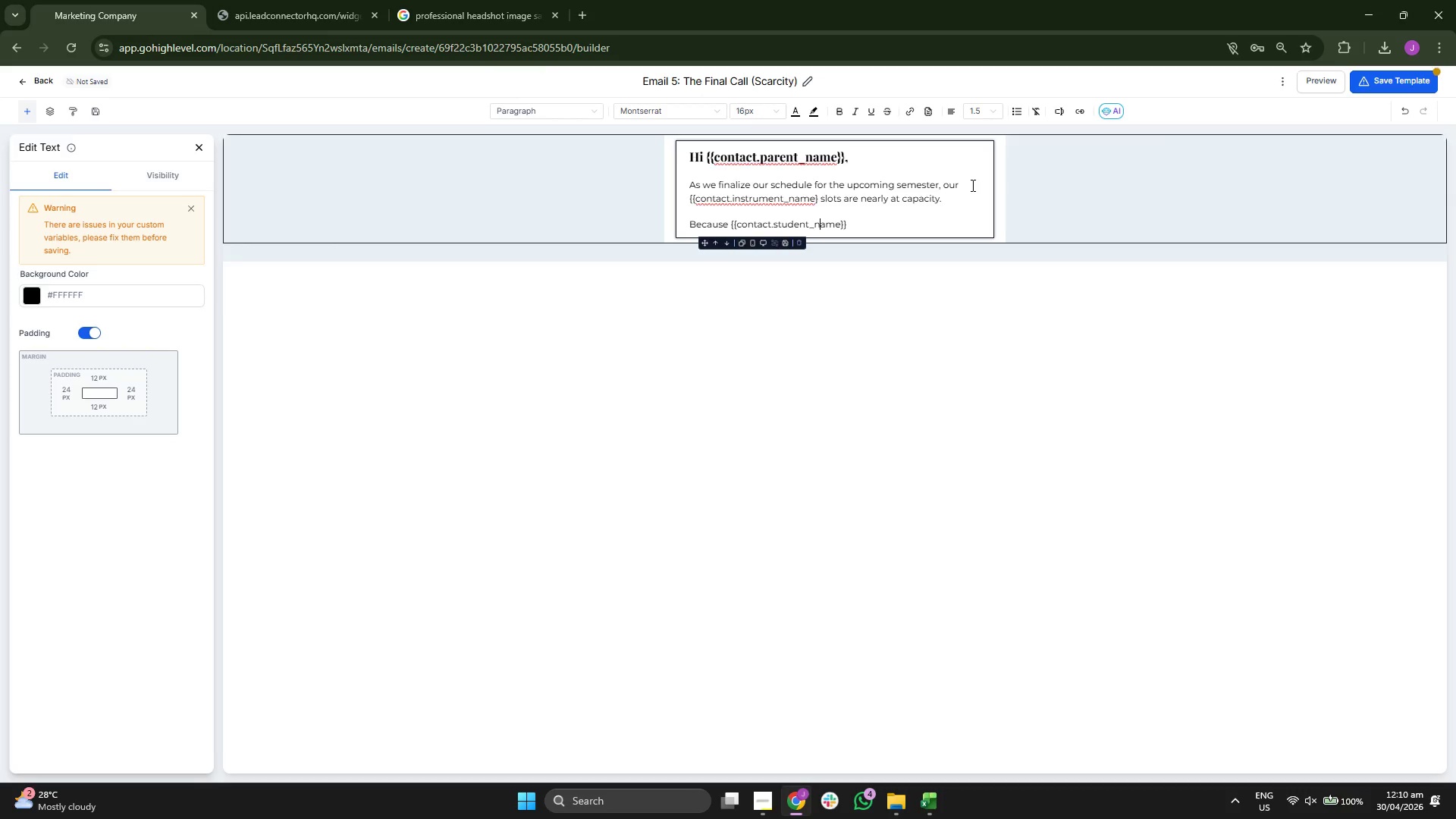 
key(ArrowRight)
 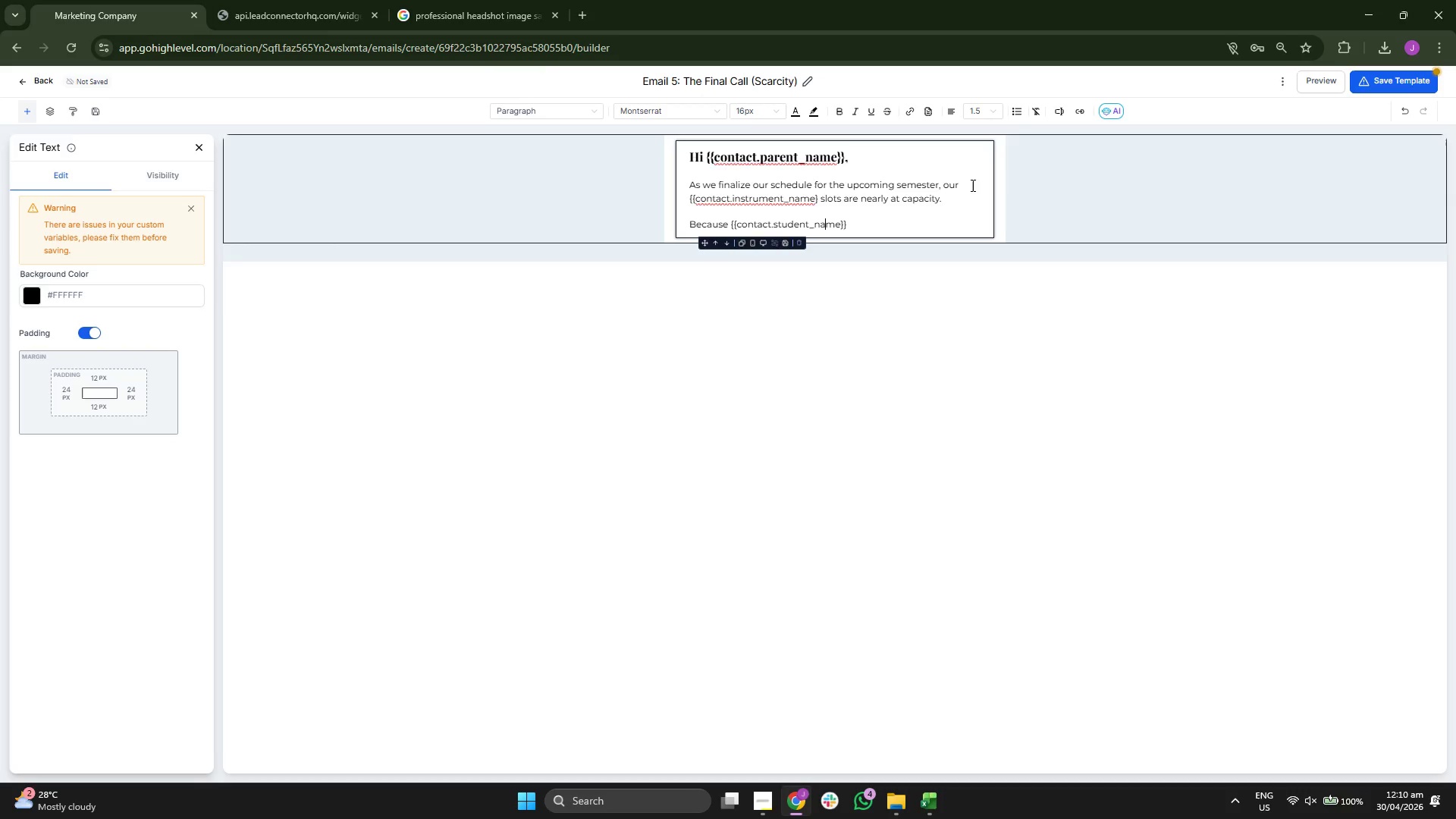 
key(ArrowRight)
 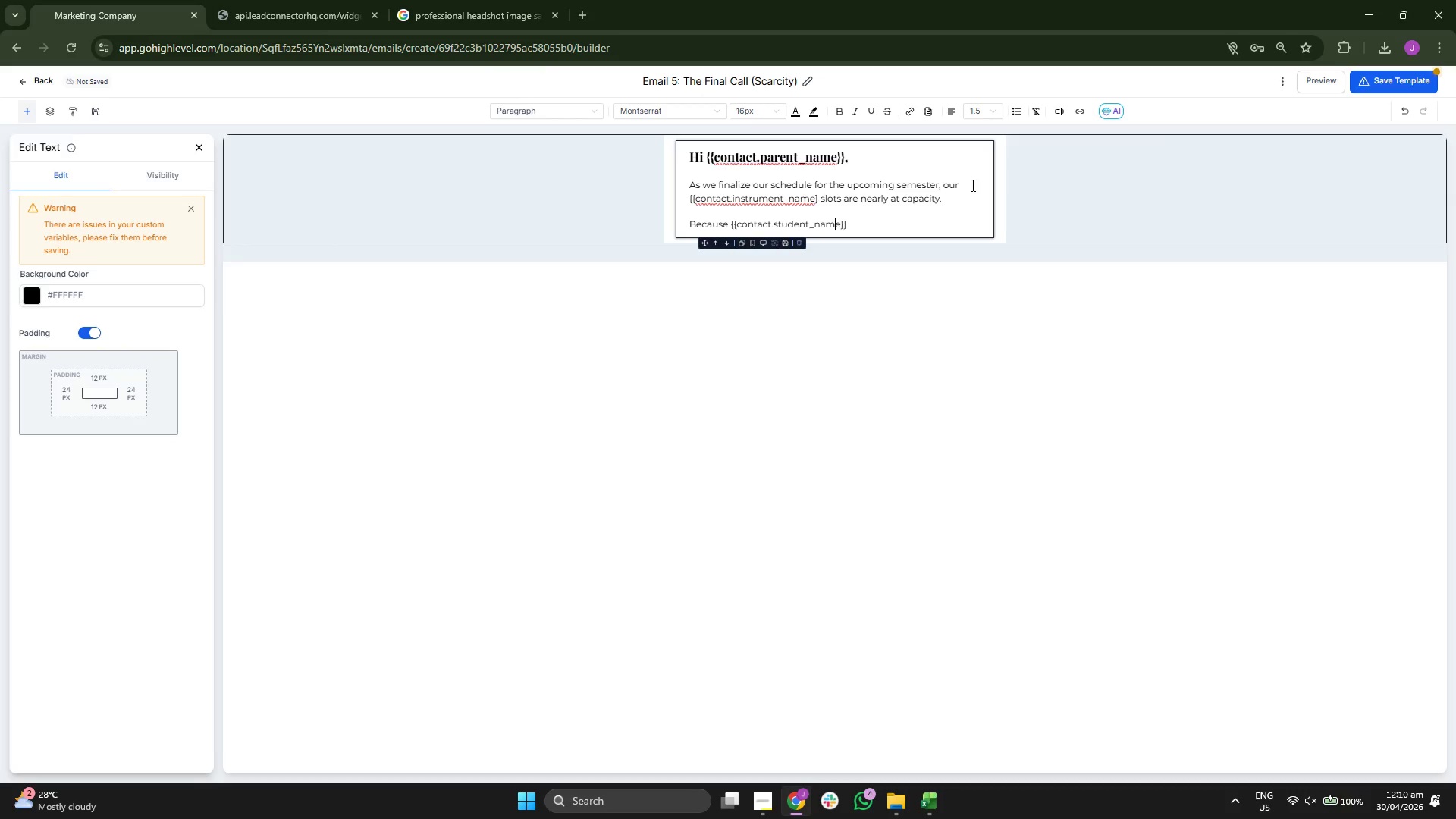 
key(ArrowRight)
 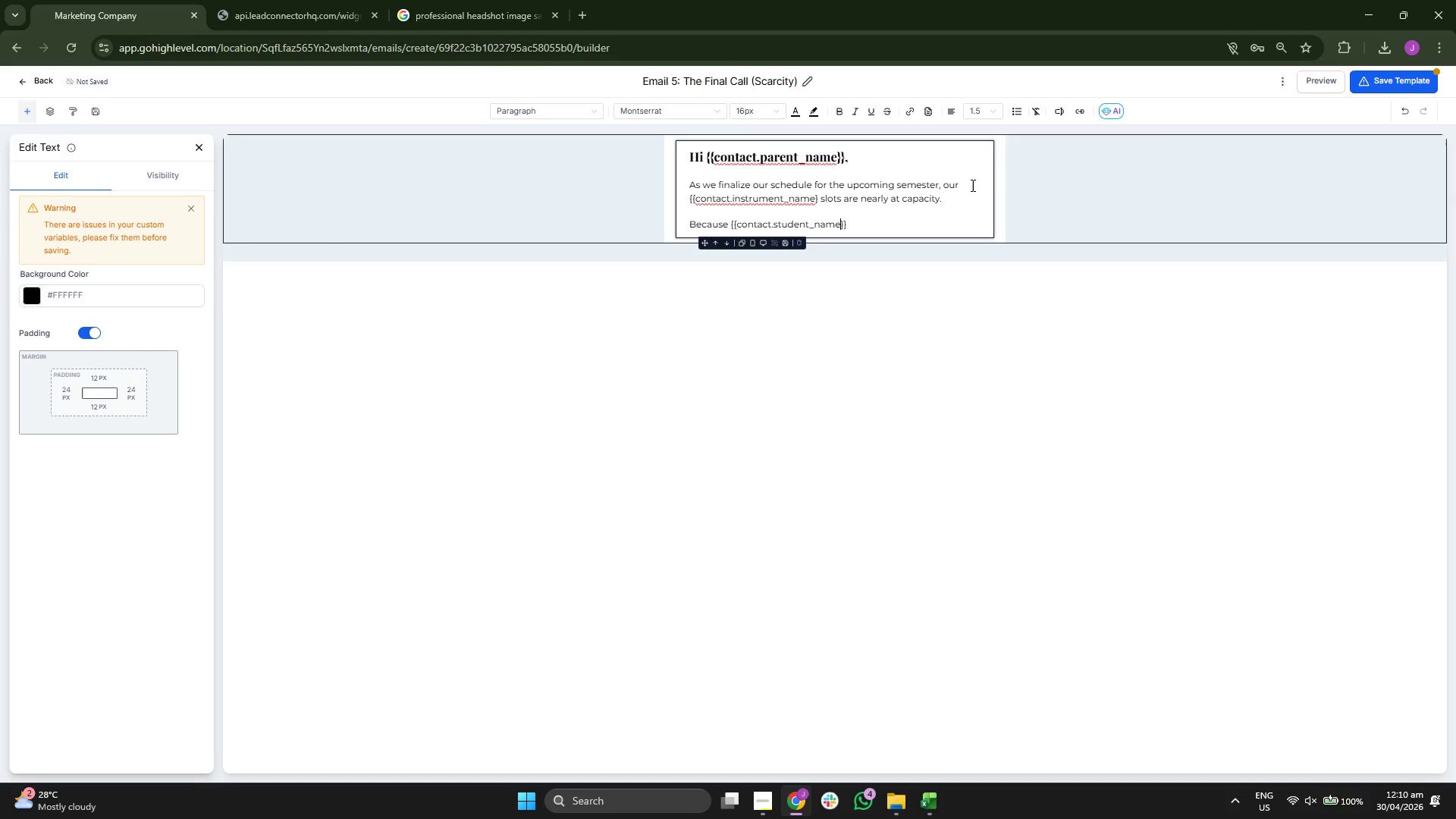 
key(ArrowRight)
 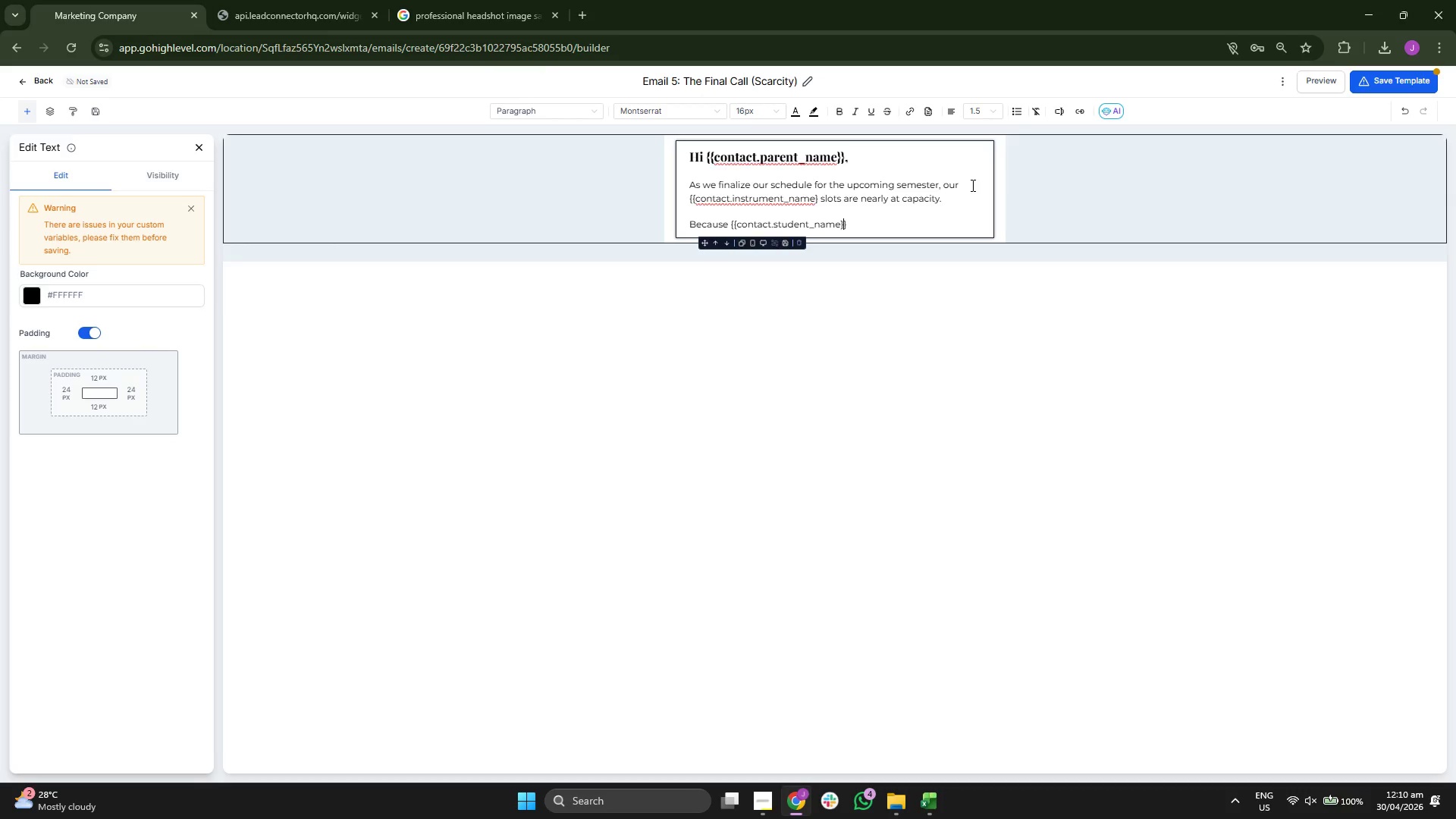 
key(ArrowRight)
 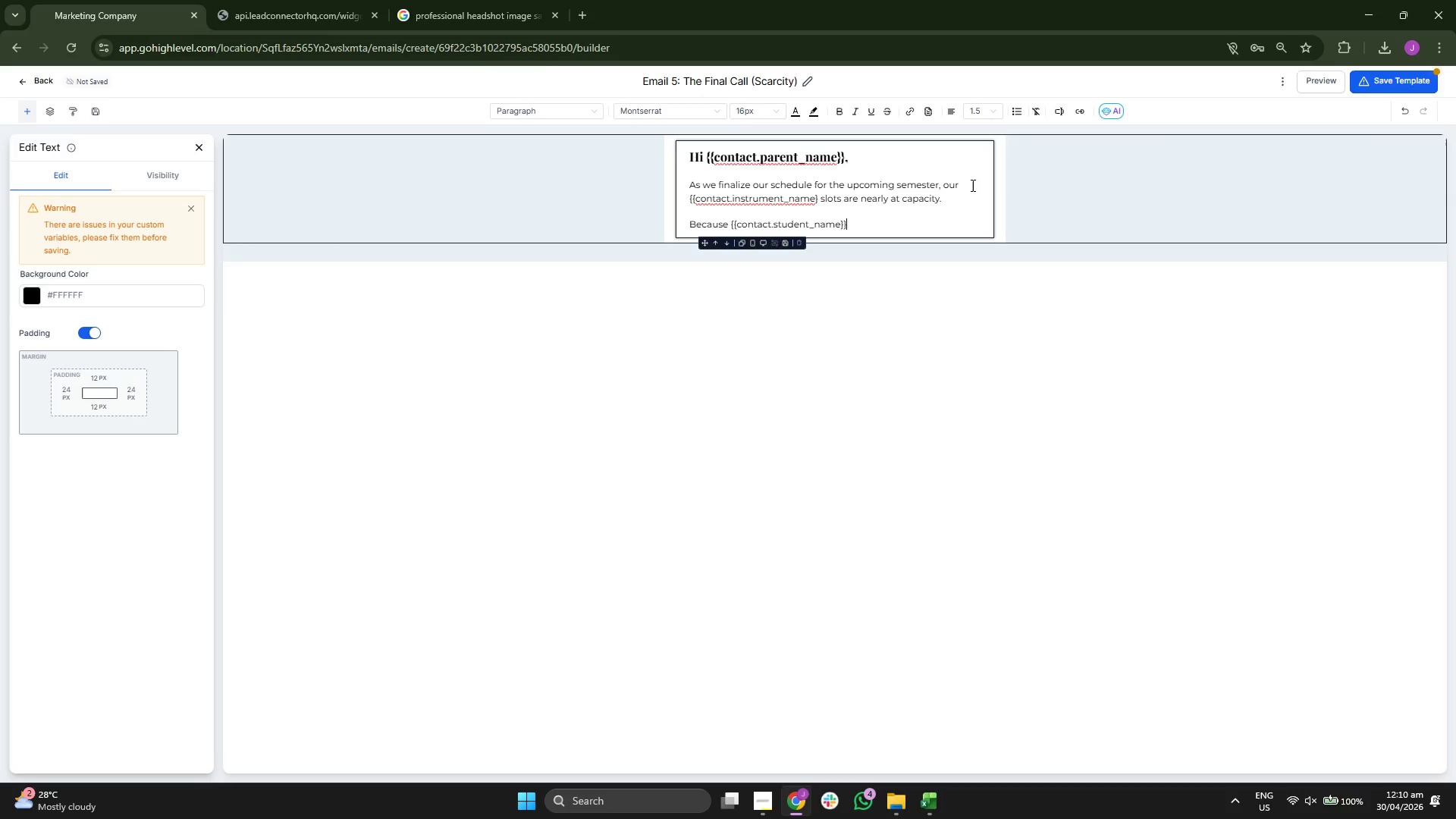 
type( has alrea)
 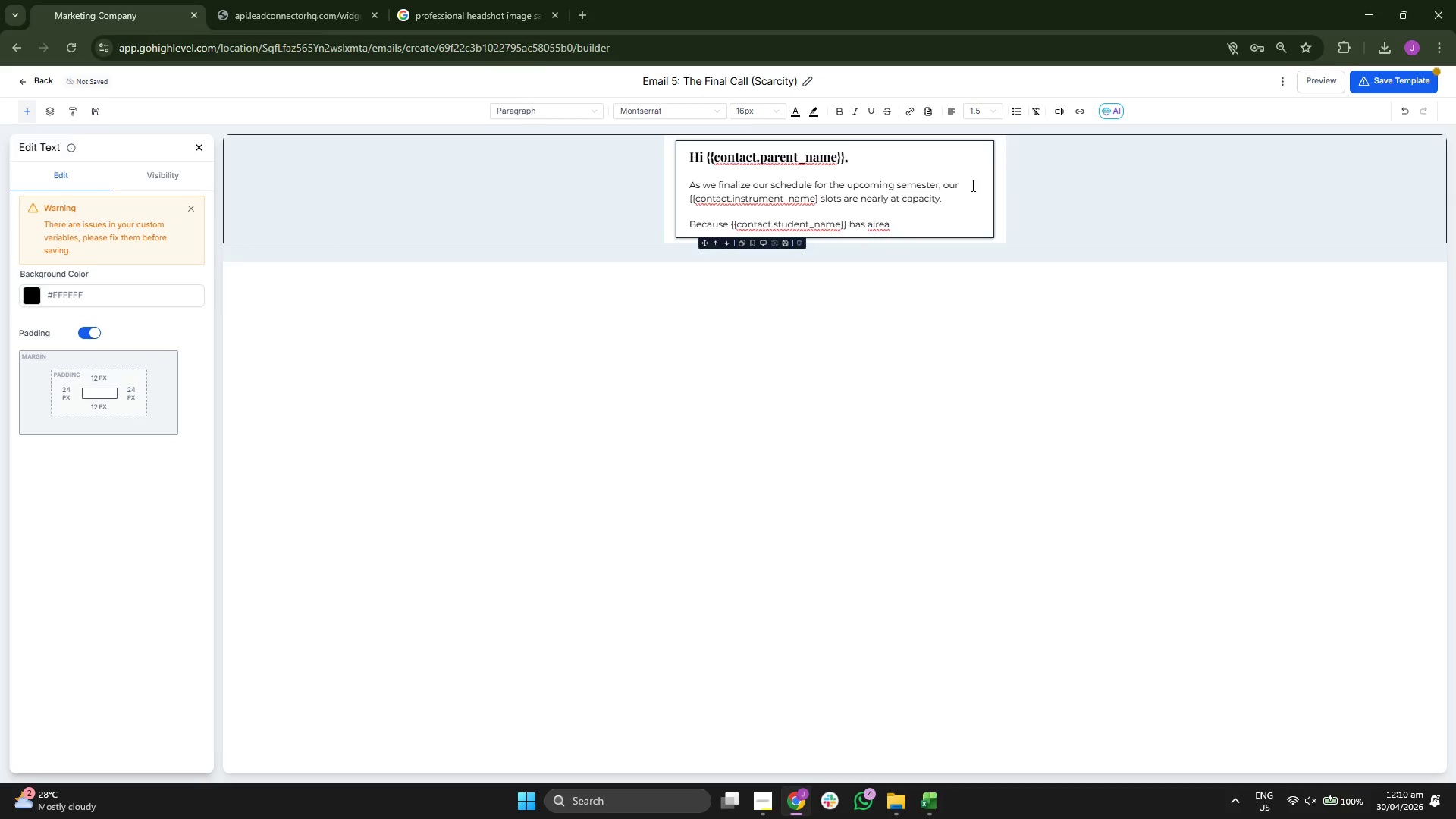 
type(dy c)
 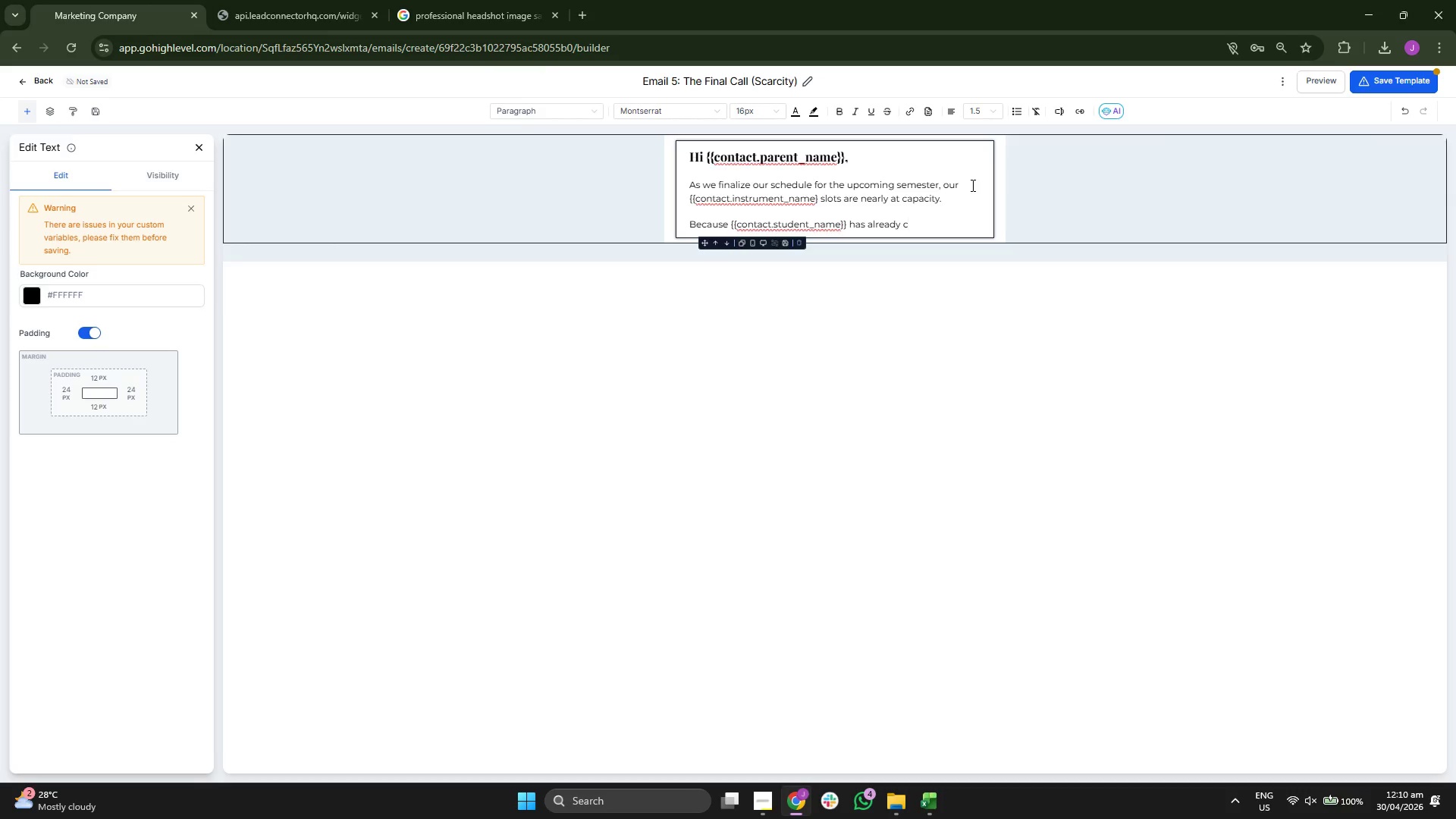 
type(omplet)
 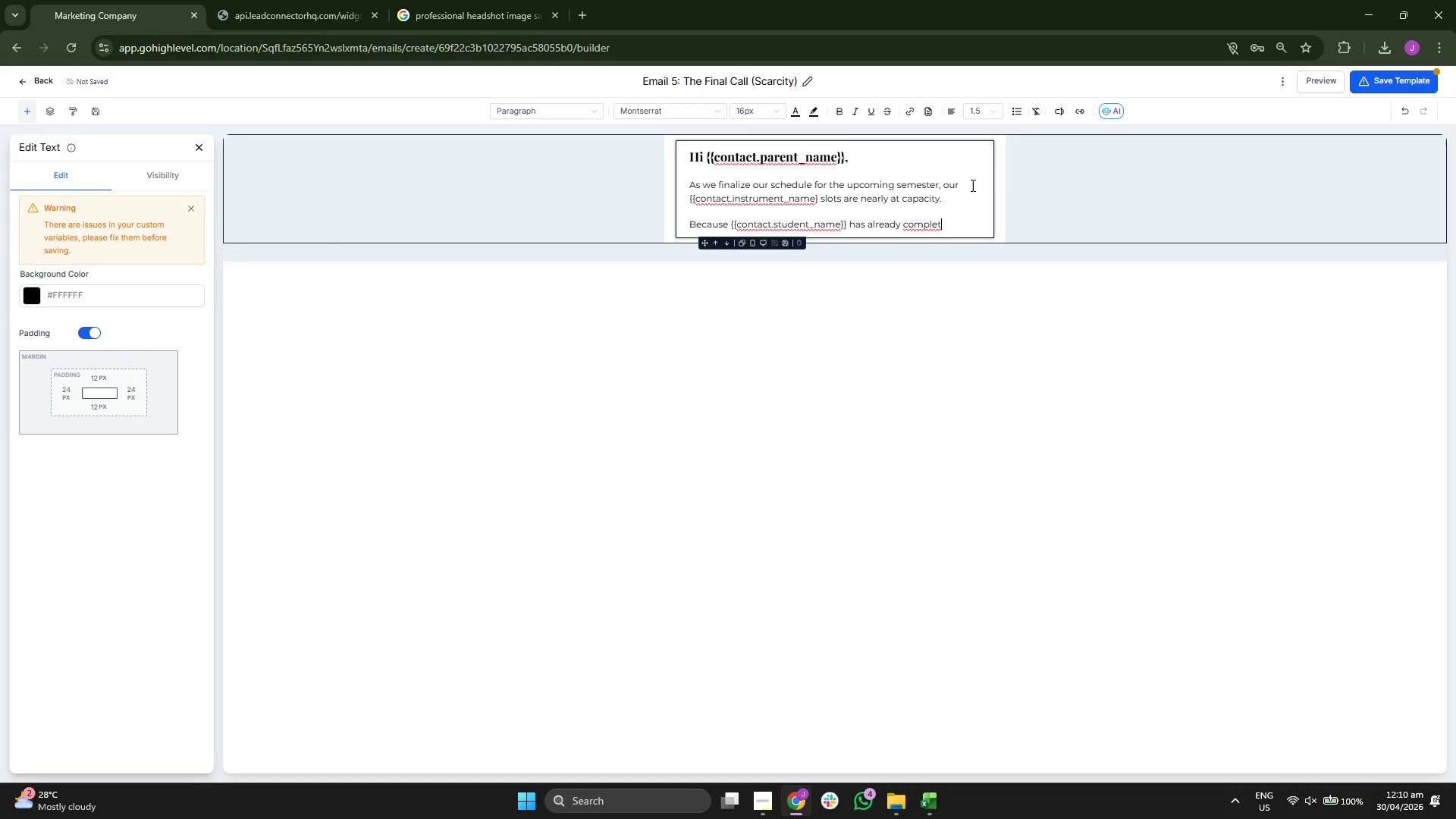 
type(ed a trial, we wanted )
 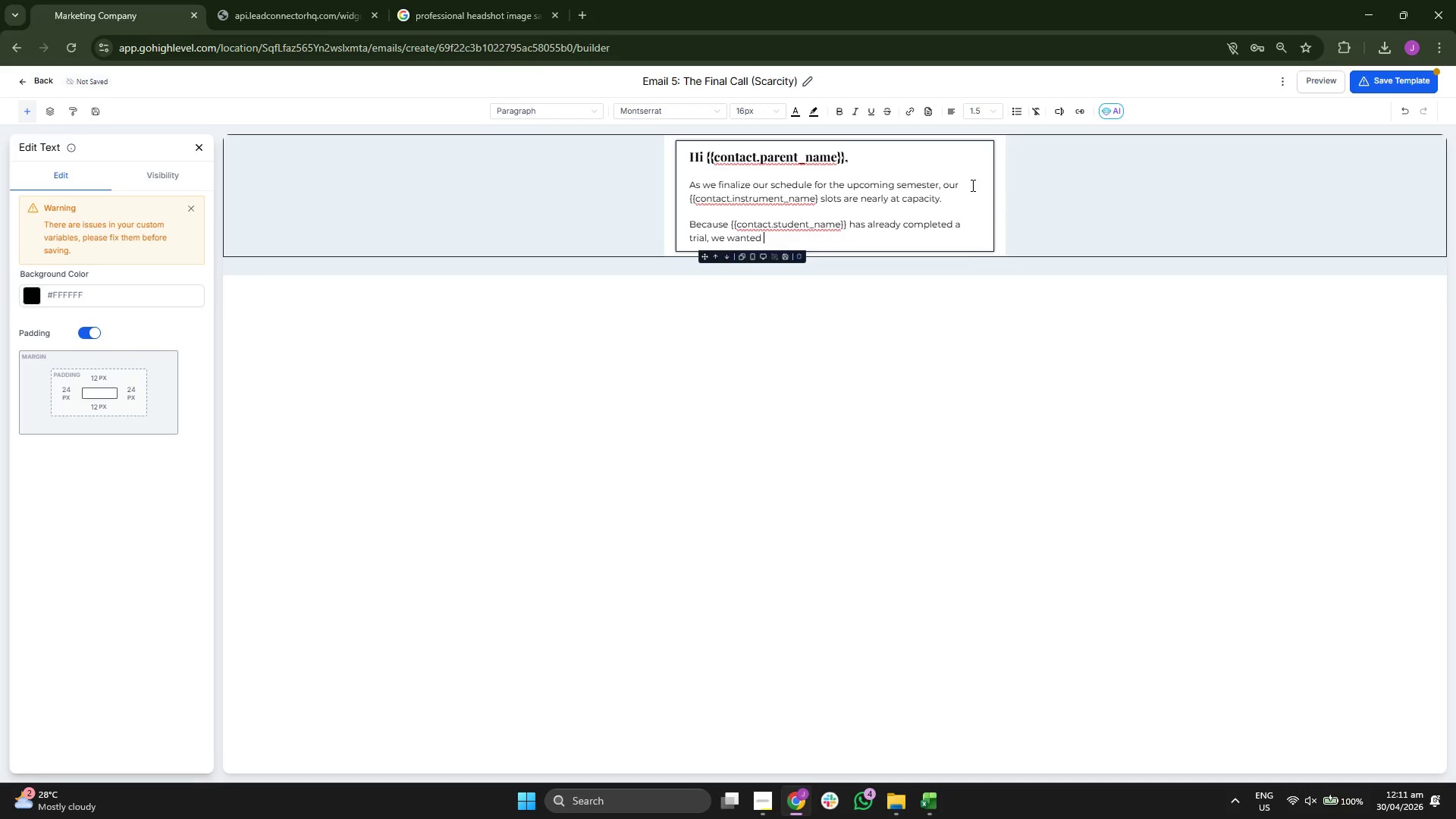 
key(Backspace)
type( to g)
 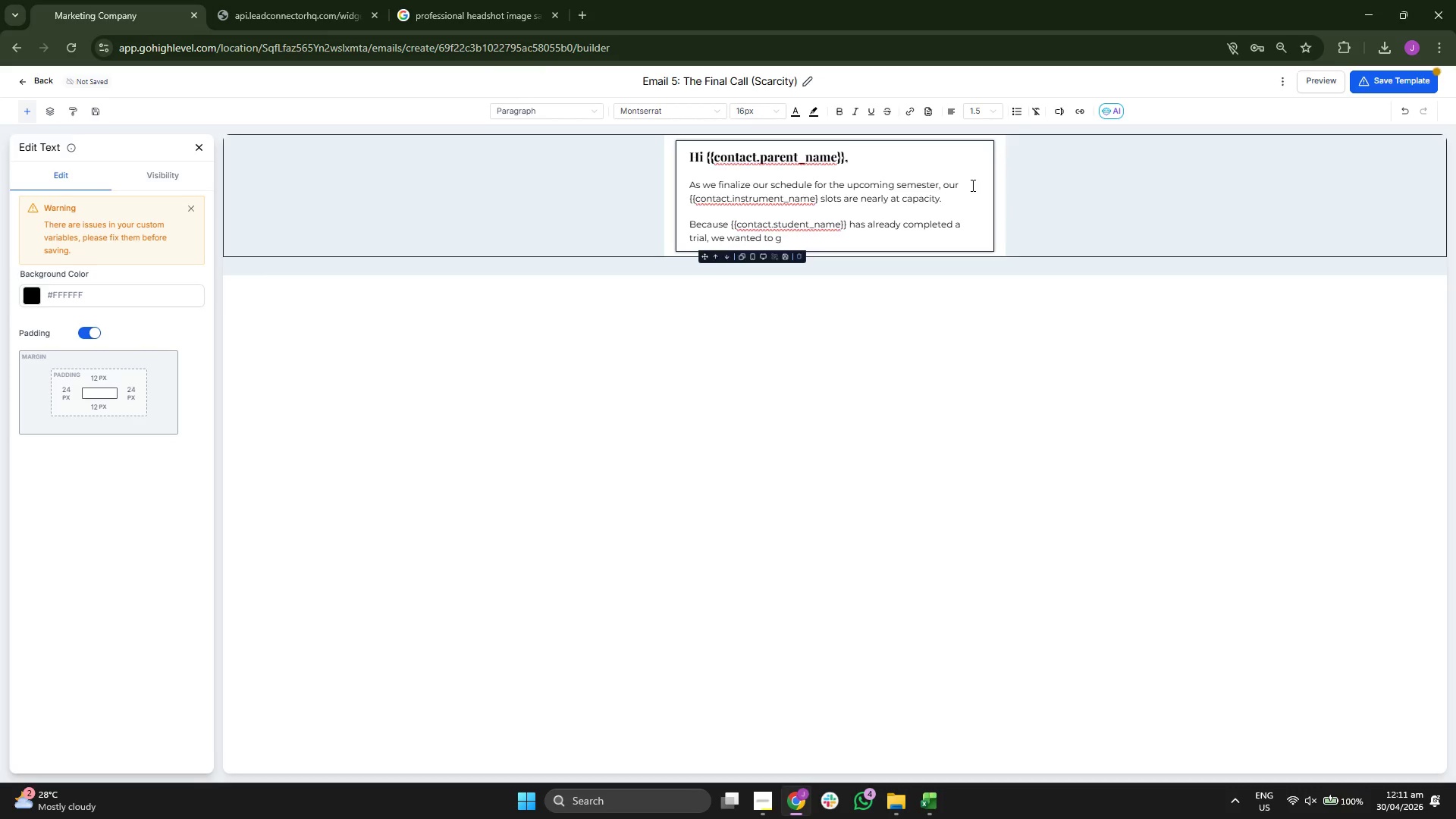 
type(i)
key(Backspace)
type(ive you )
 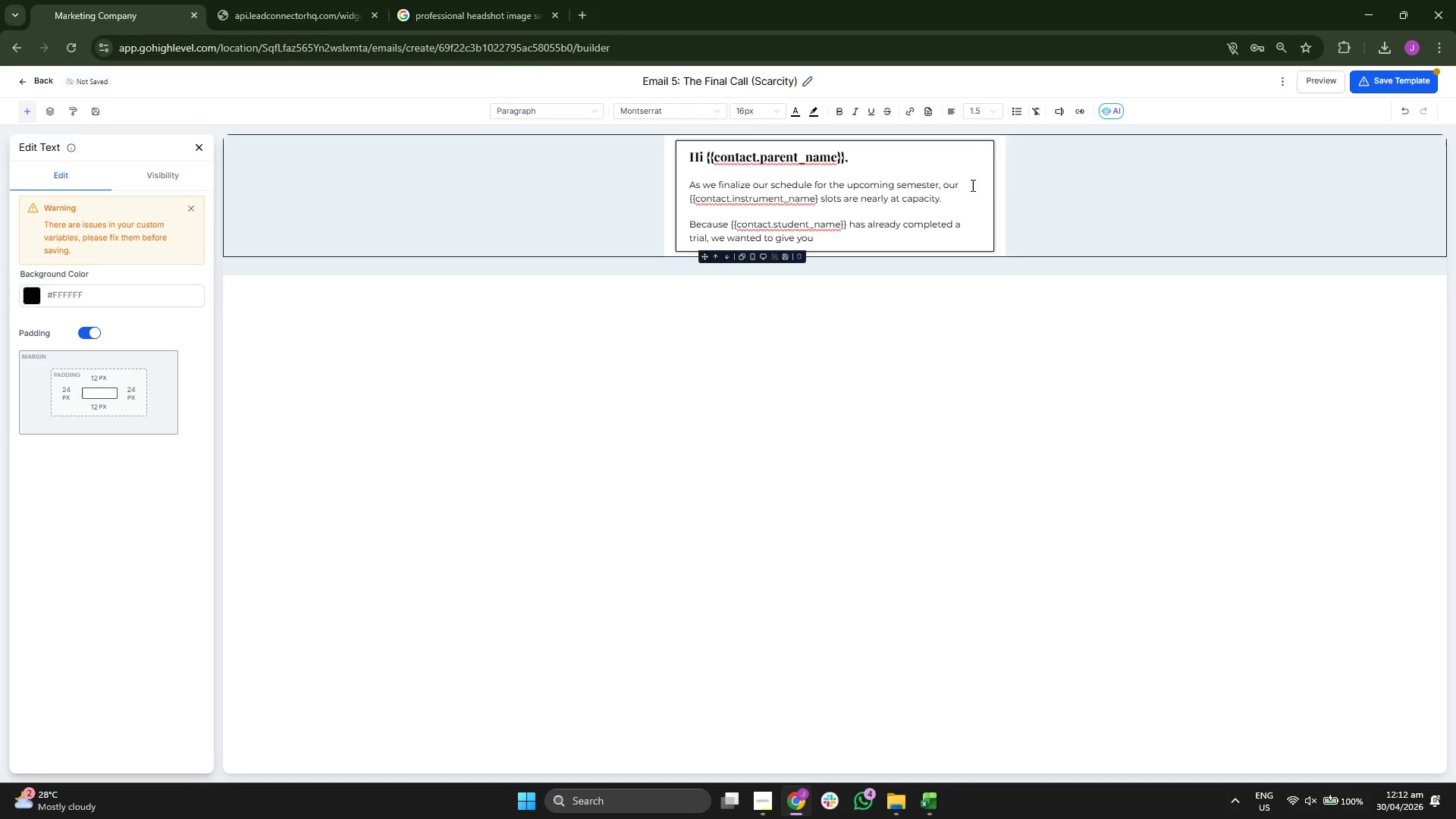 
type( )
key(Backspace)
key(Backspace)
type( you one)
key(Backspace)
key(Backspace)
key(Backspace)
key(Backspace)
key(Backspace)
key(Backspace)
key(Backspace)
type(one last priority look at the remaining times beo)
key(Backspace)
type(fore we open thg)
key(Backspace)
type(em to our waitlist.)
 